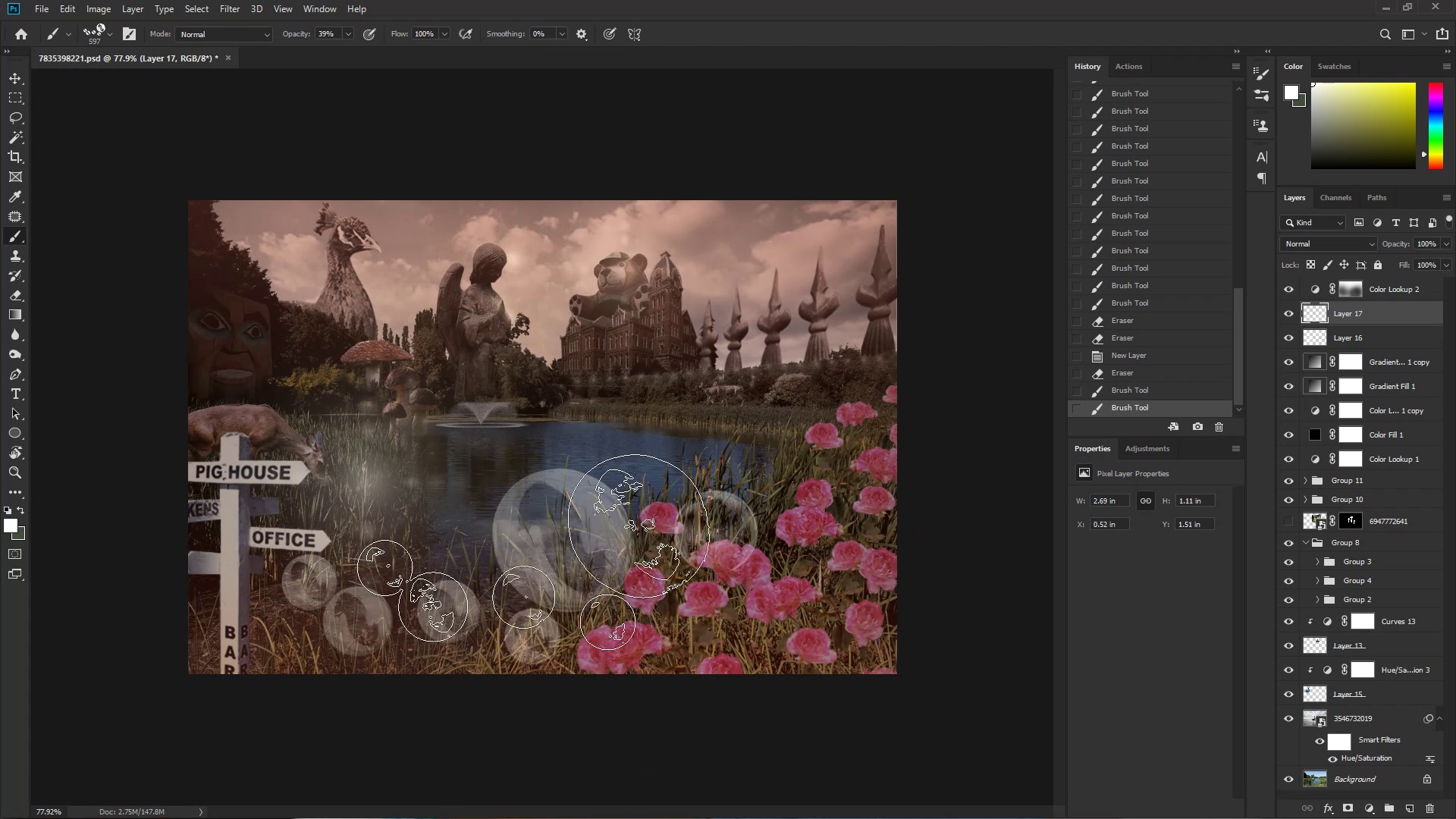 
key(Control+Z)
 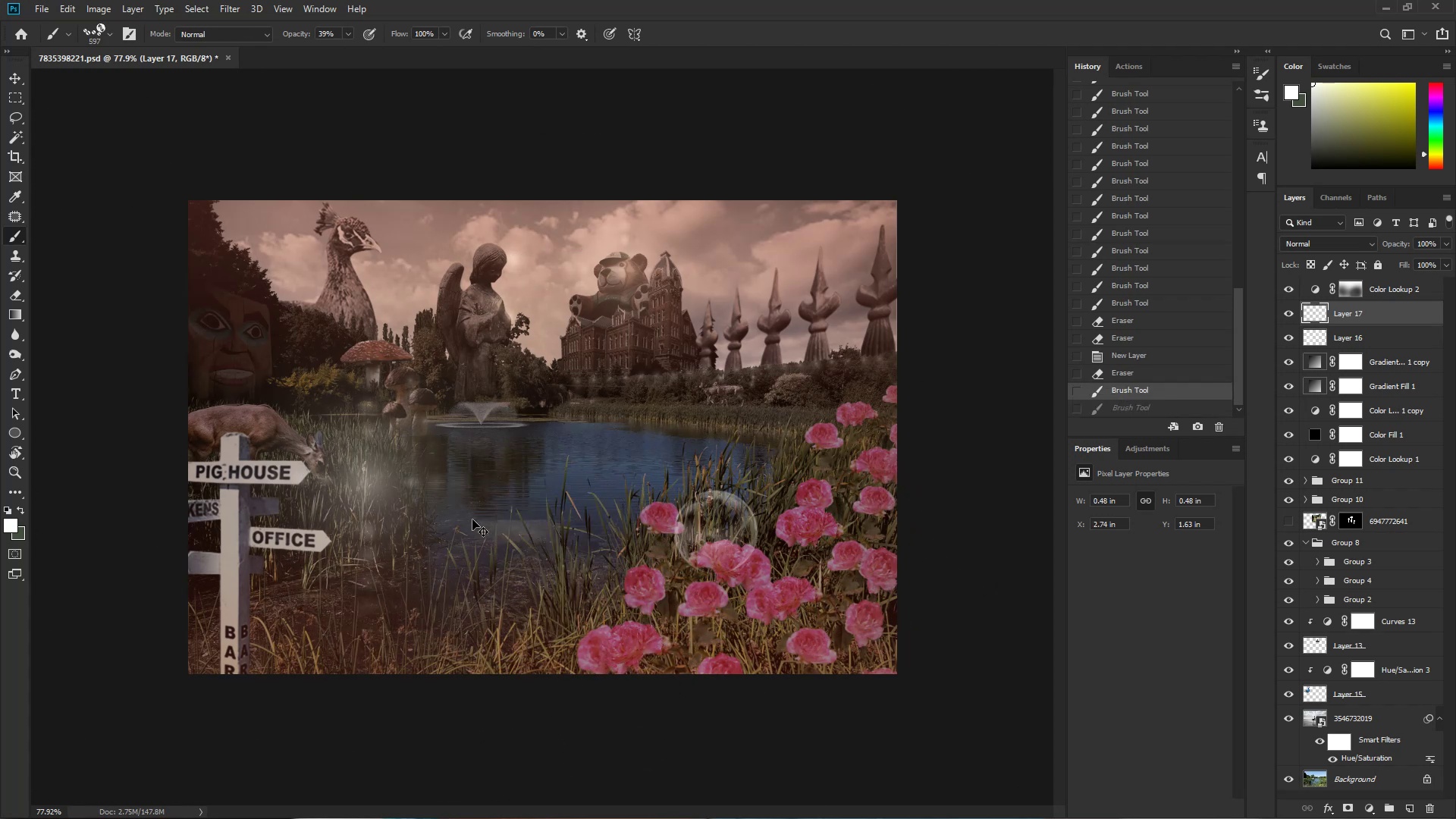 
hold_key(key=AltLeft, duration=0.96)
 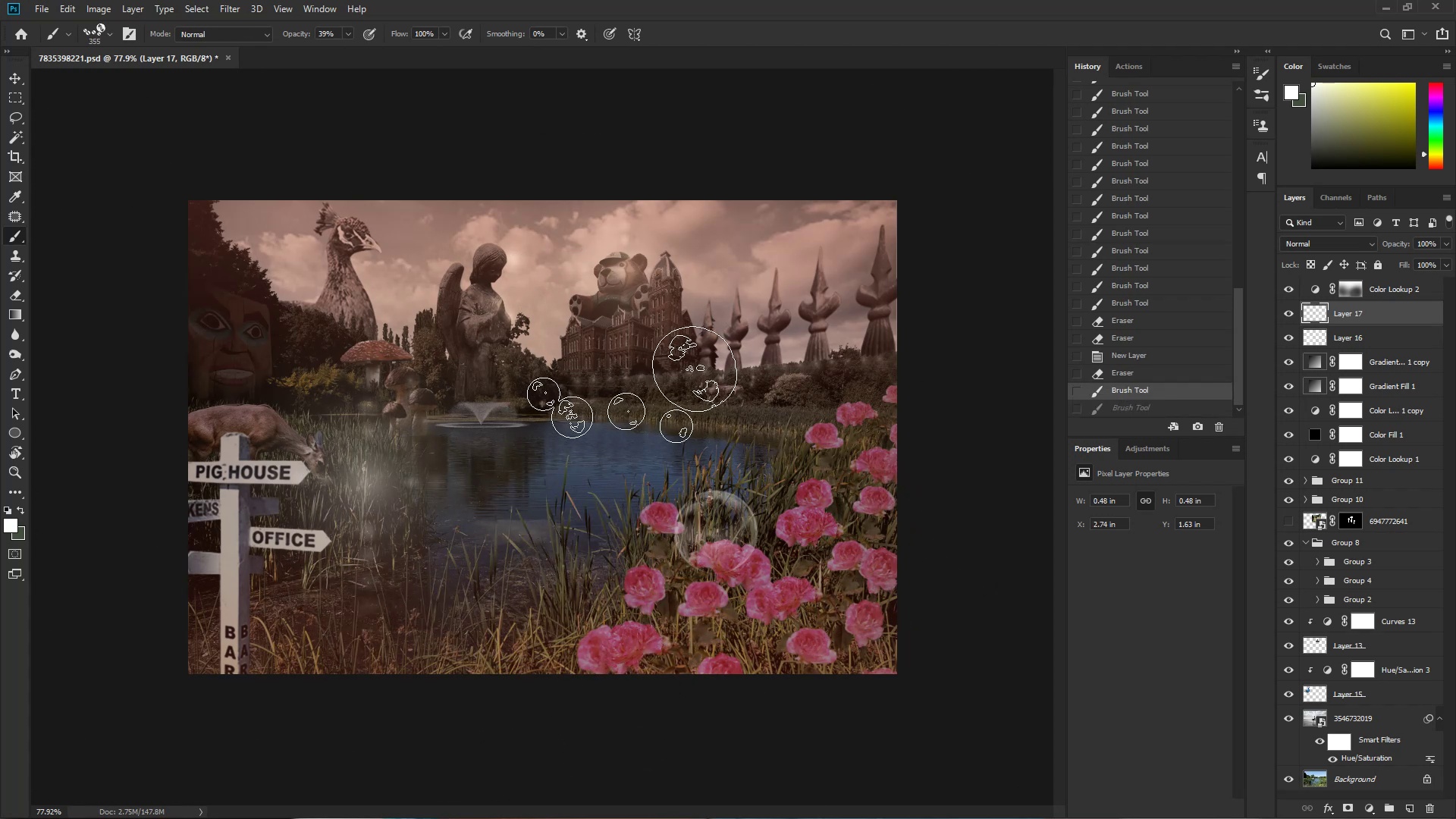 
left_click([632, 383])
 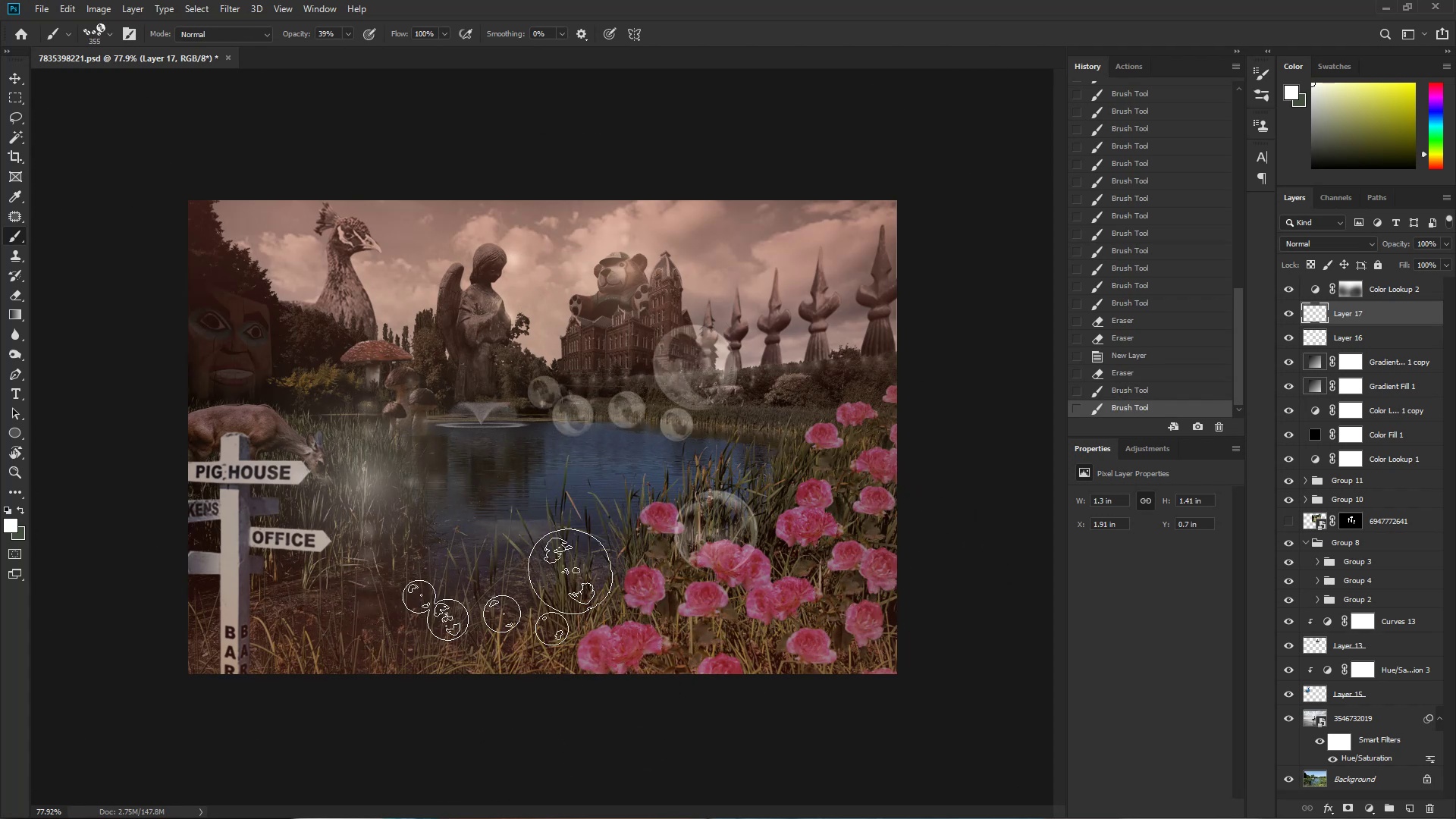 
key(Control+ControlLeft)
 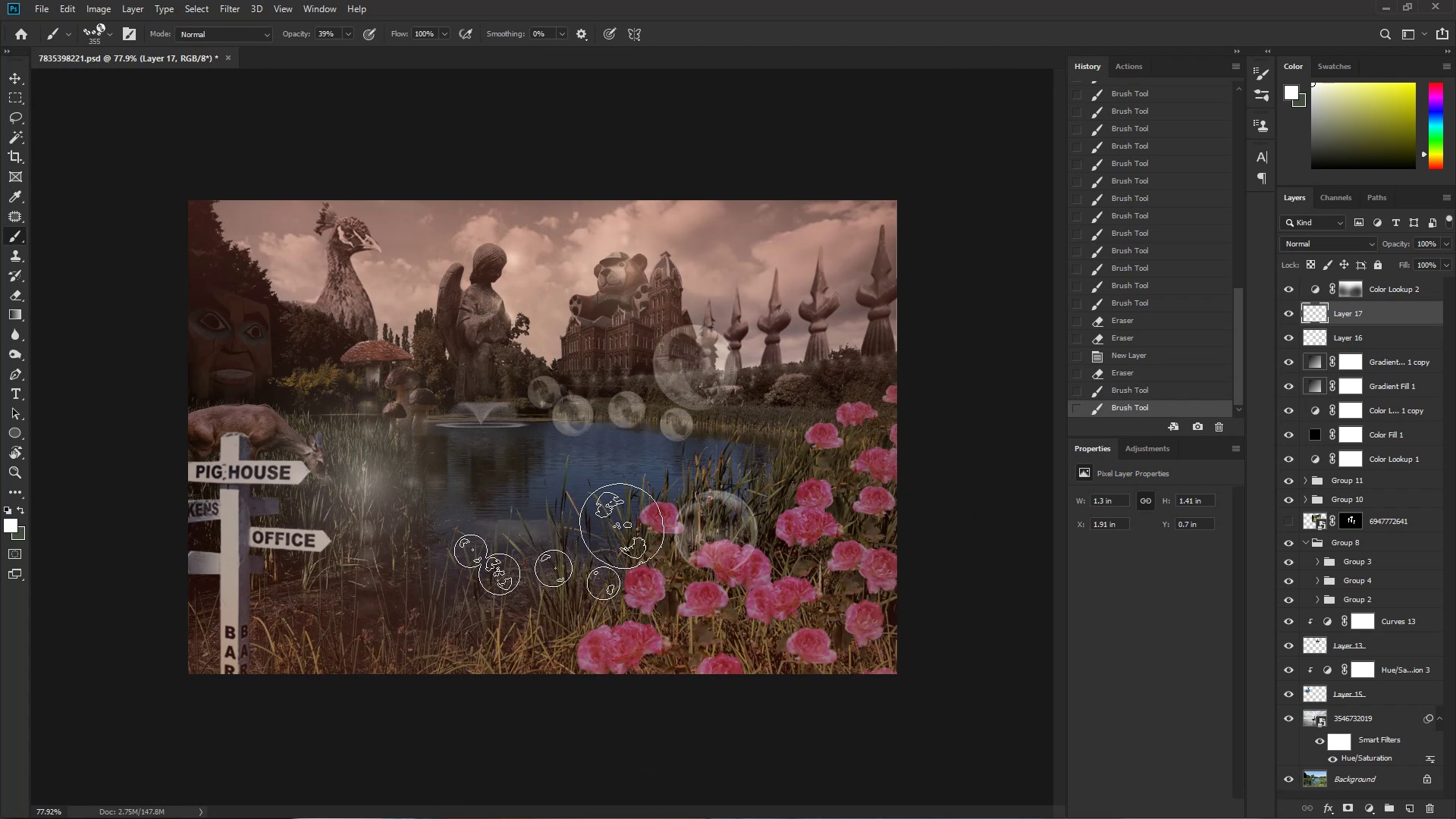 
key(Control+Z)
 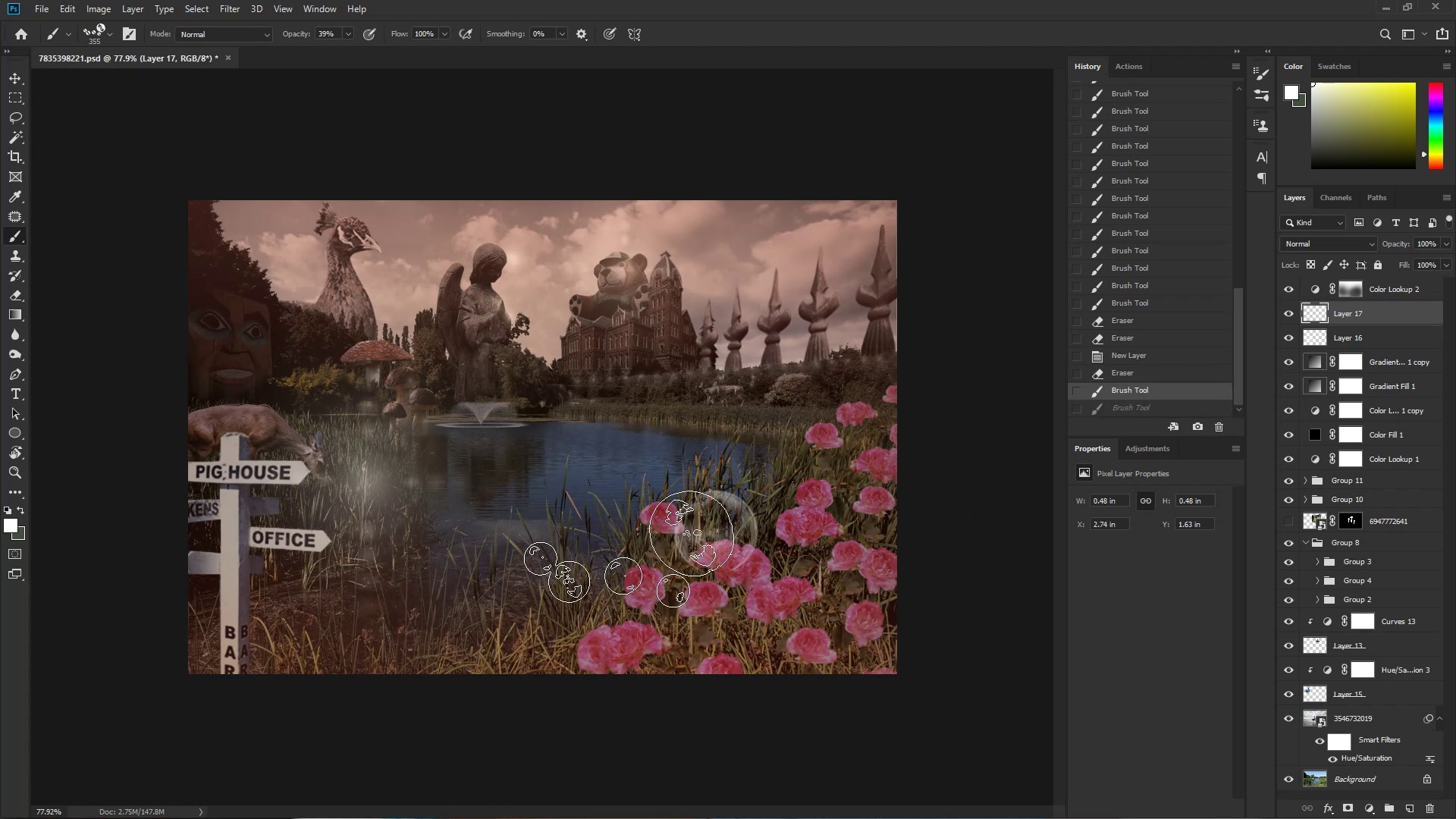 
right_click([629, 549])
 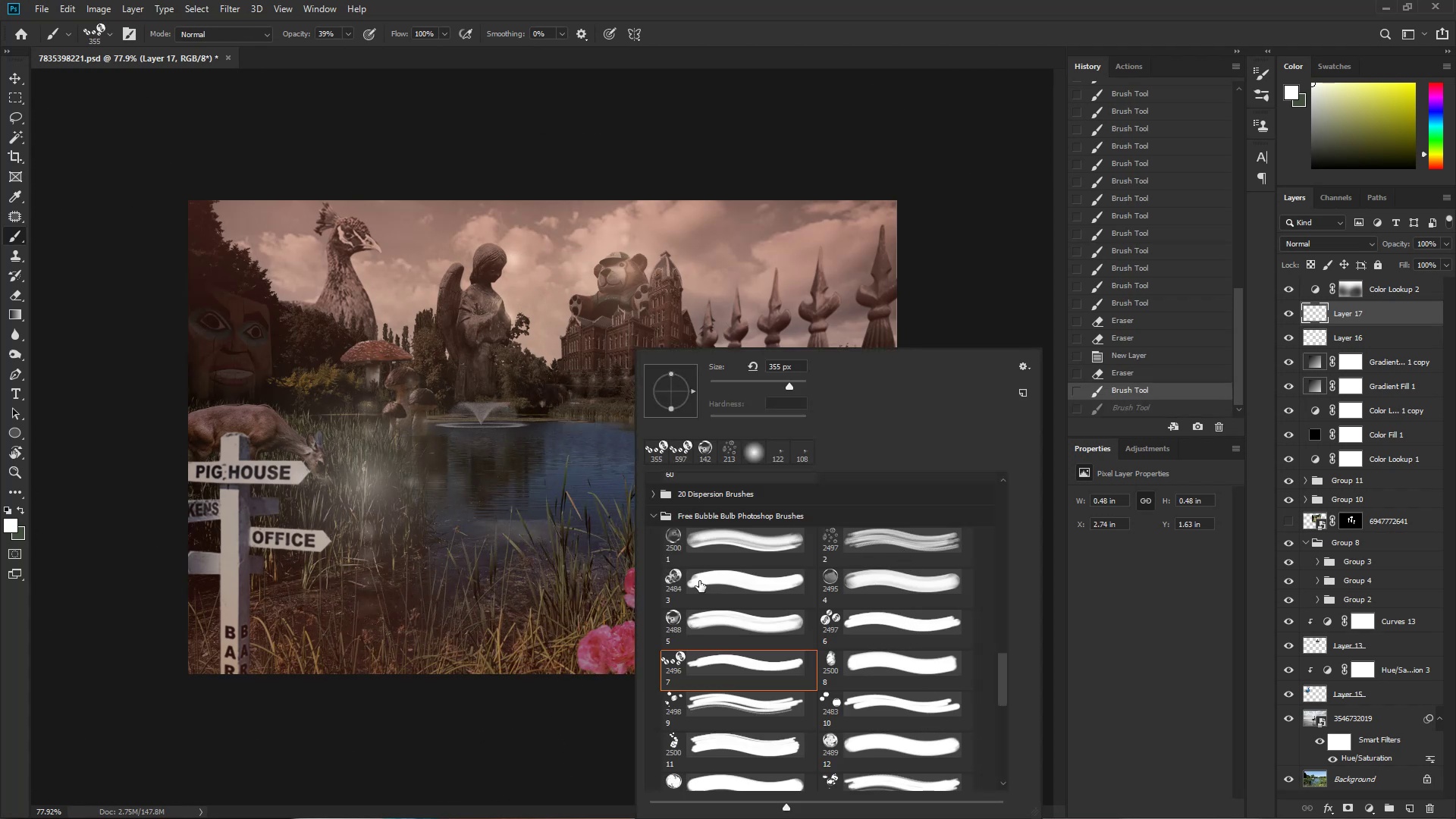 
left_click([673, 584])
 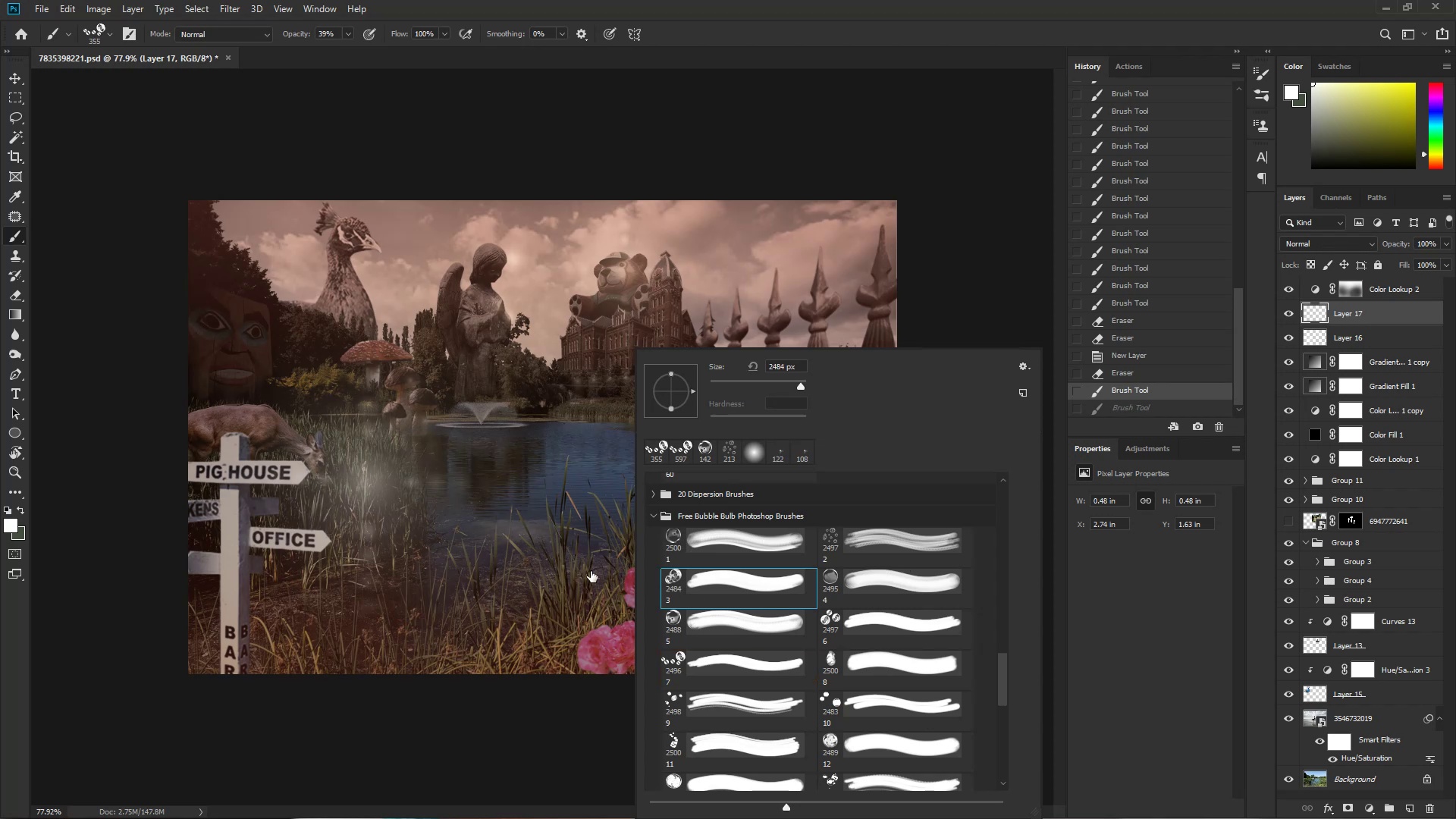 
hold_key(key=AltLeft, duration=1.28)
 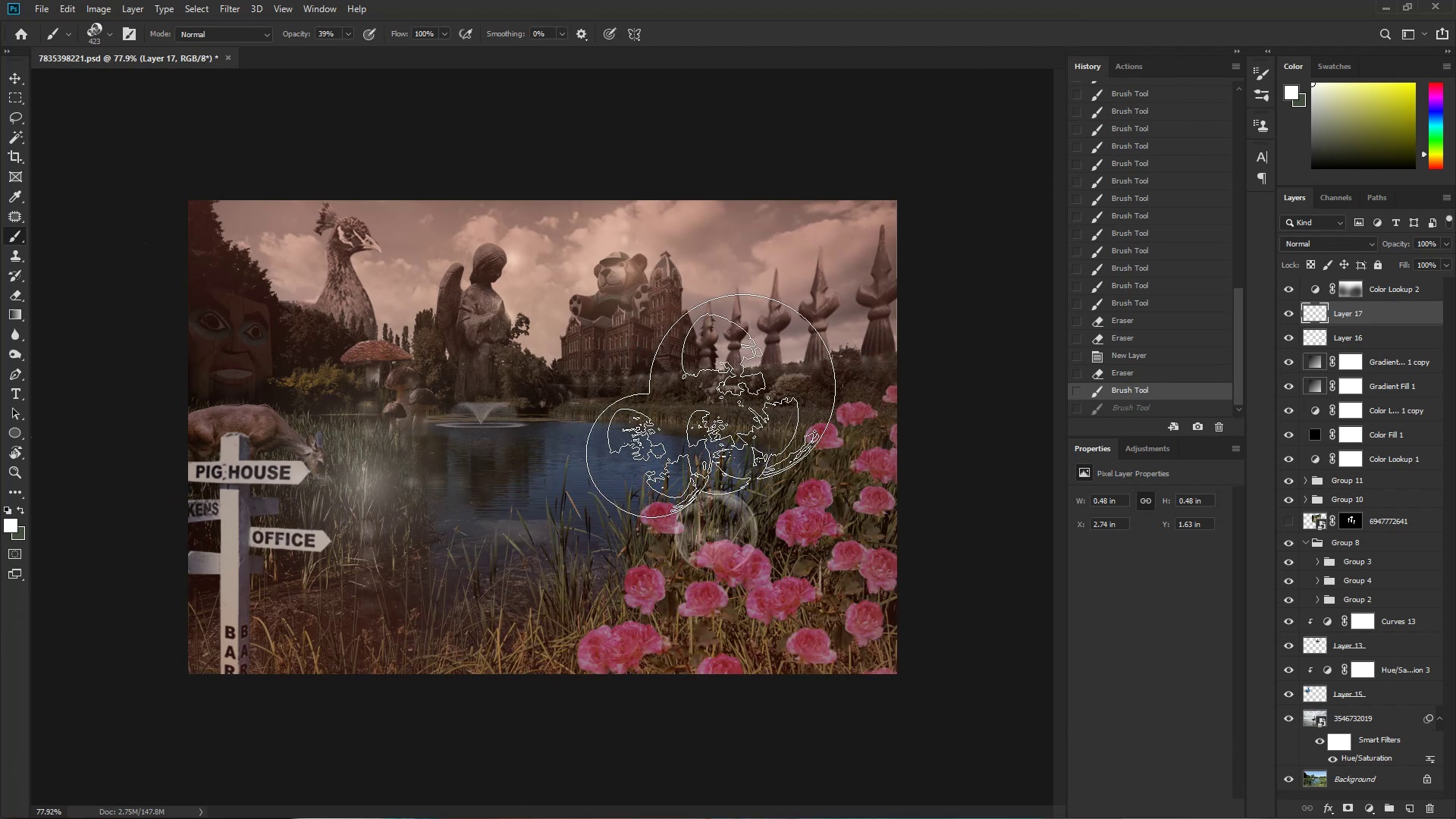 
hold_key(key=AltLeft, duration=0.53)
 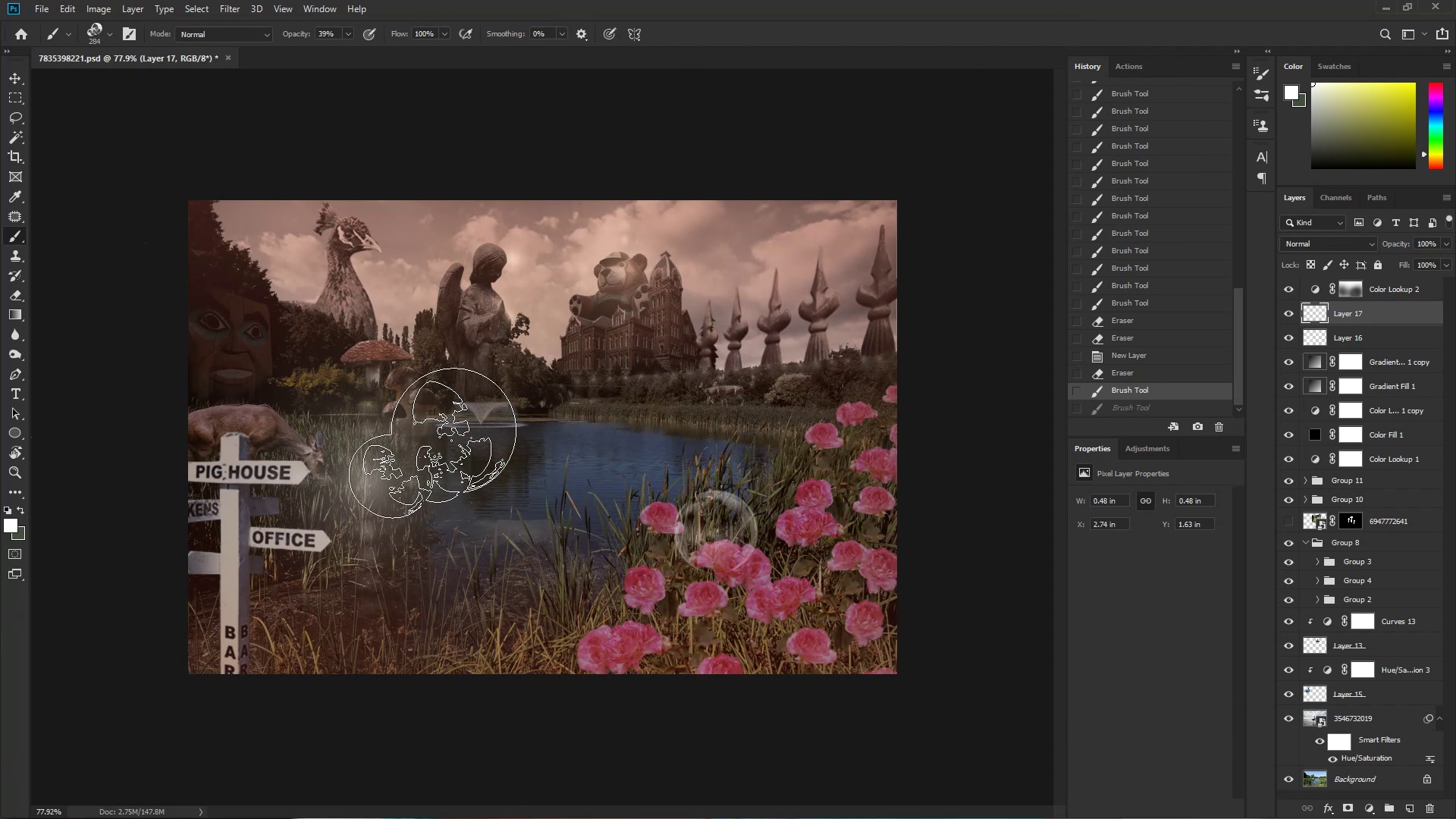 
left_click([431, 441])
 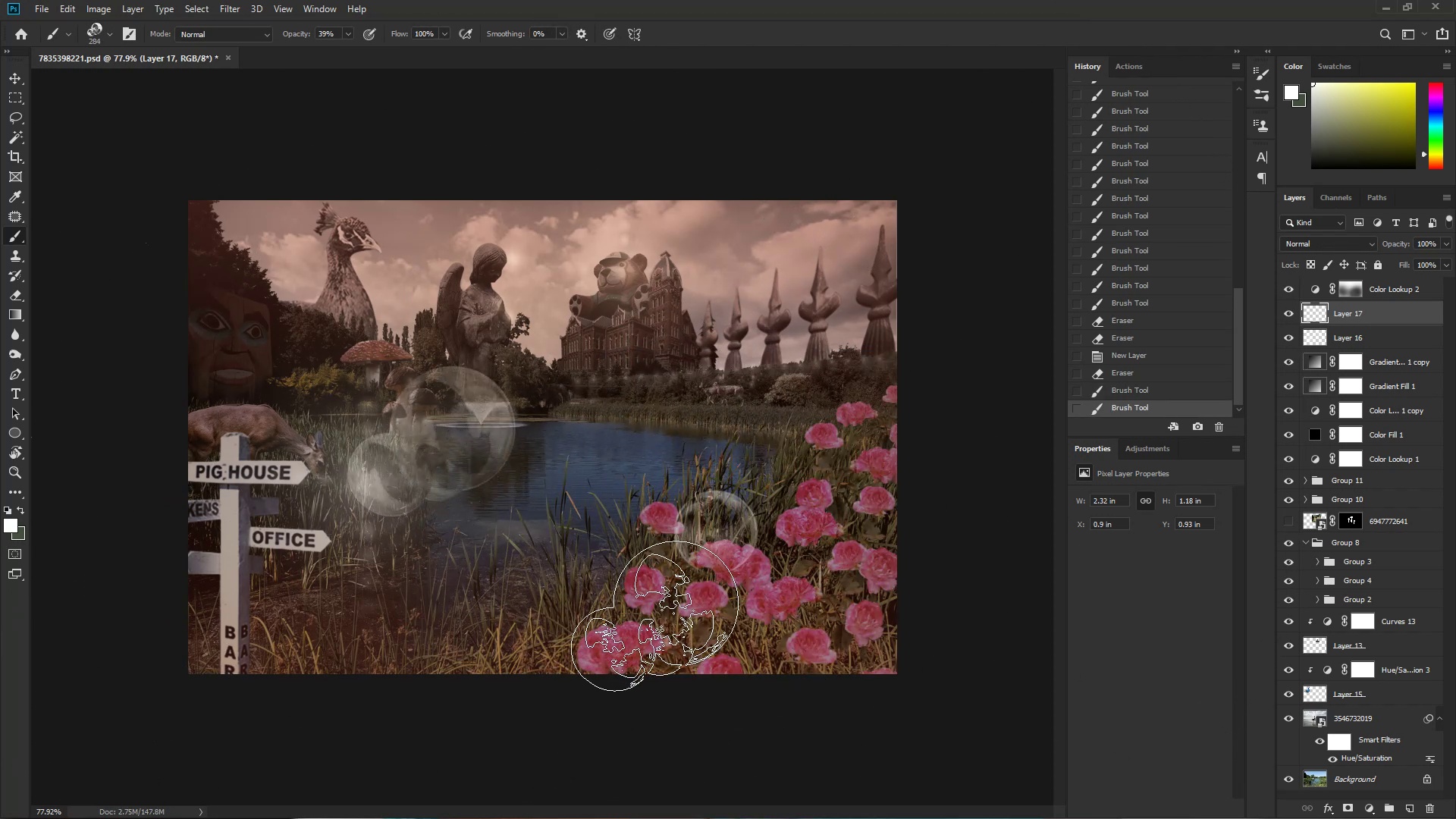 
key(Control+ControlLeft)
 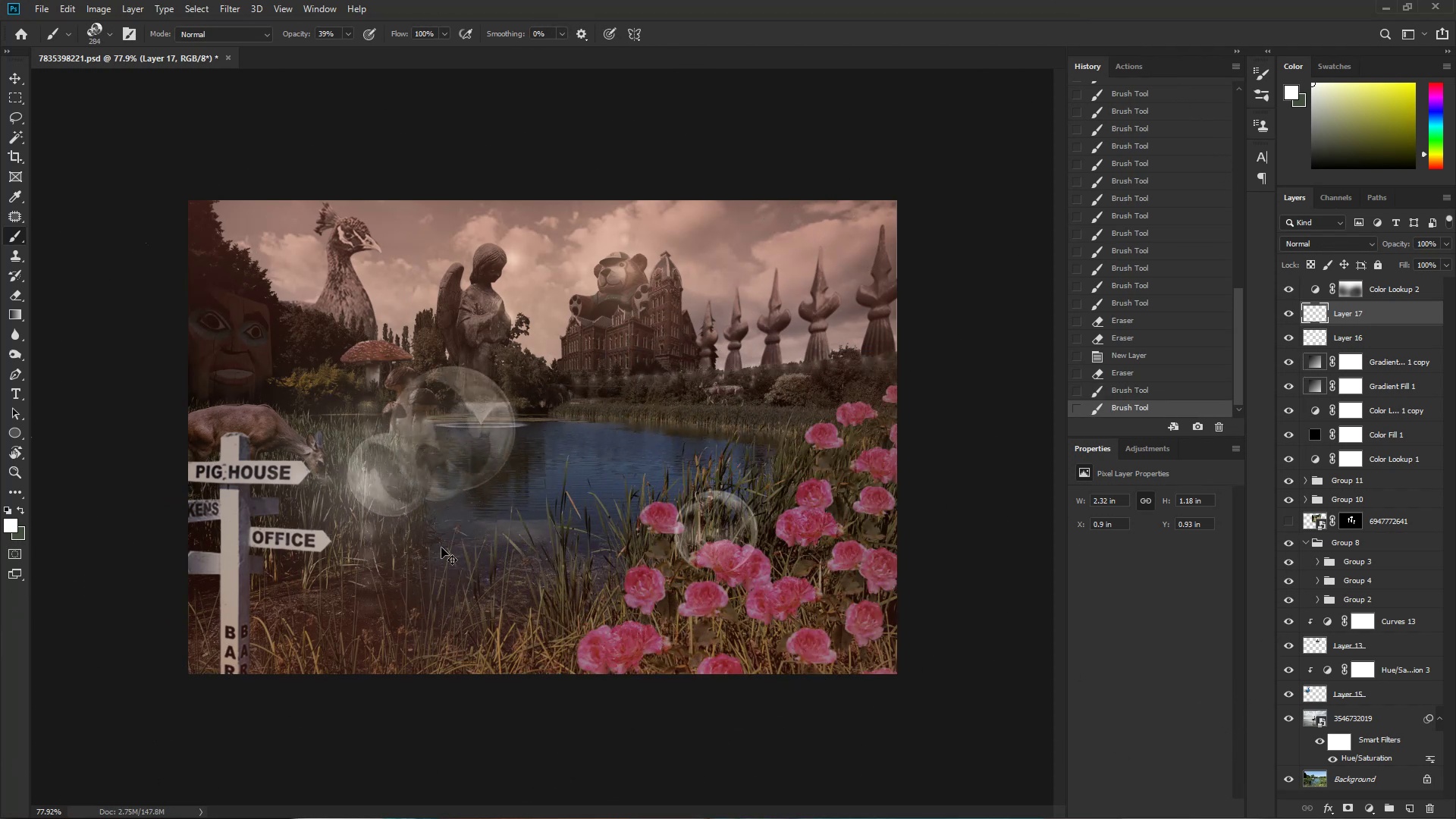 
key(Control+Z)
 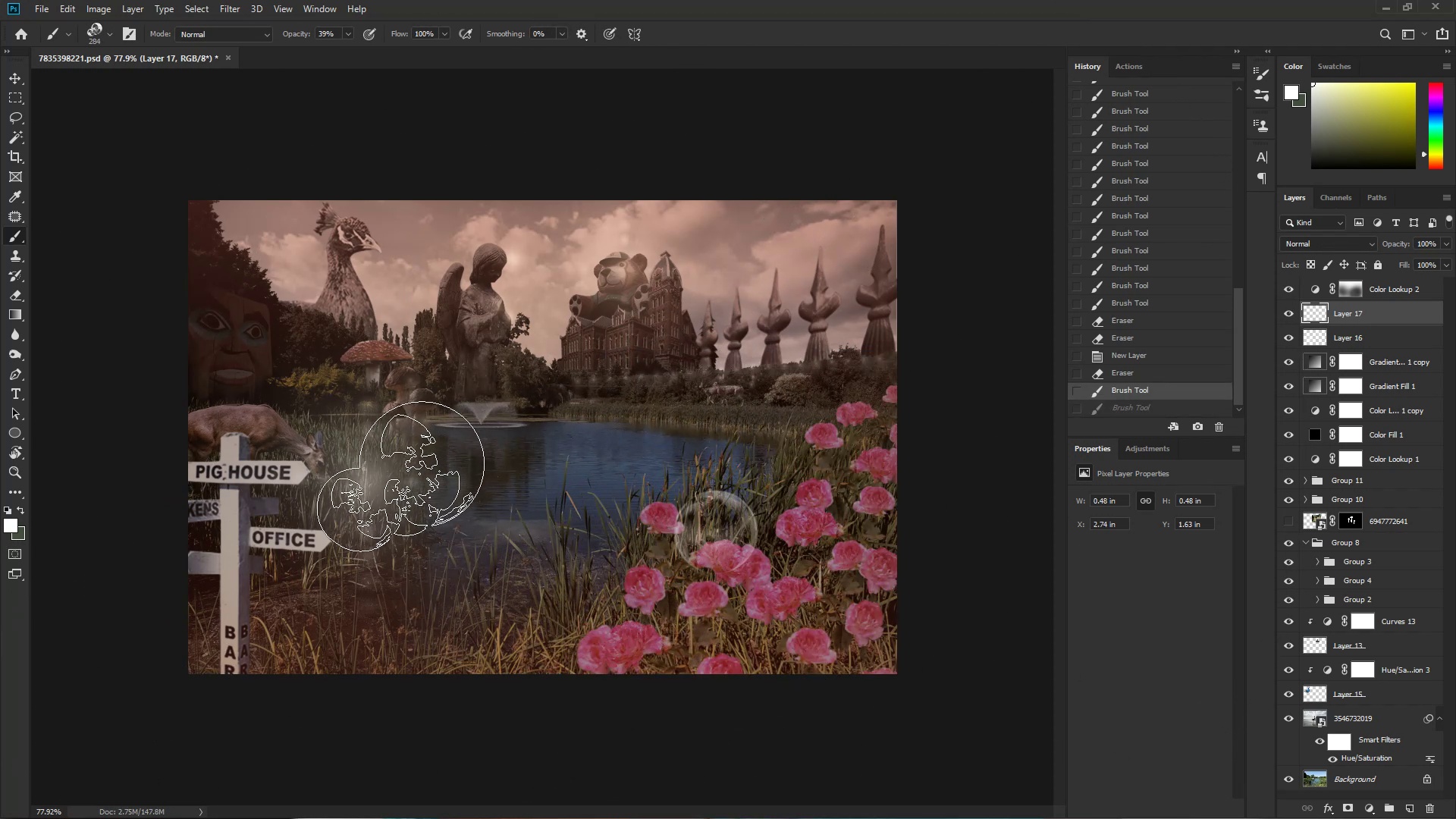 
hold_key(key=AltLeft, duration=0.69)
 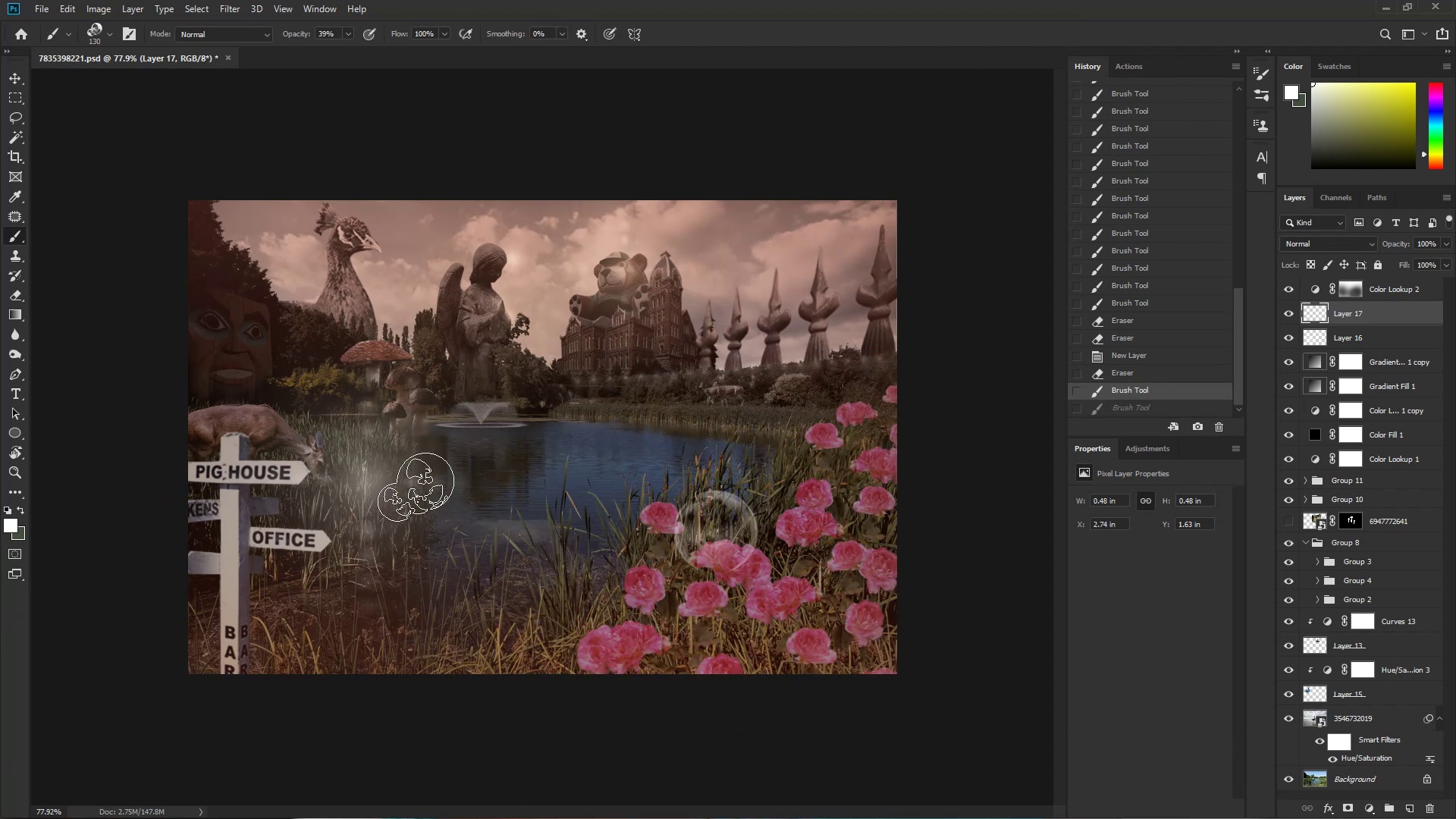 
left_click([398, 485])
 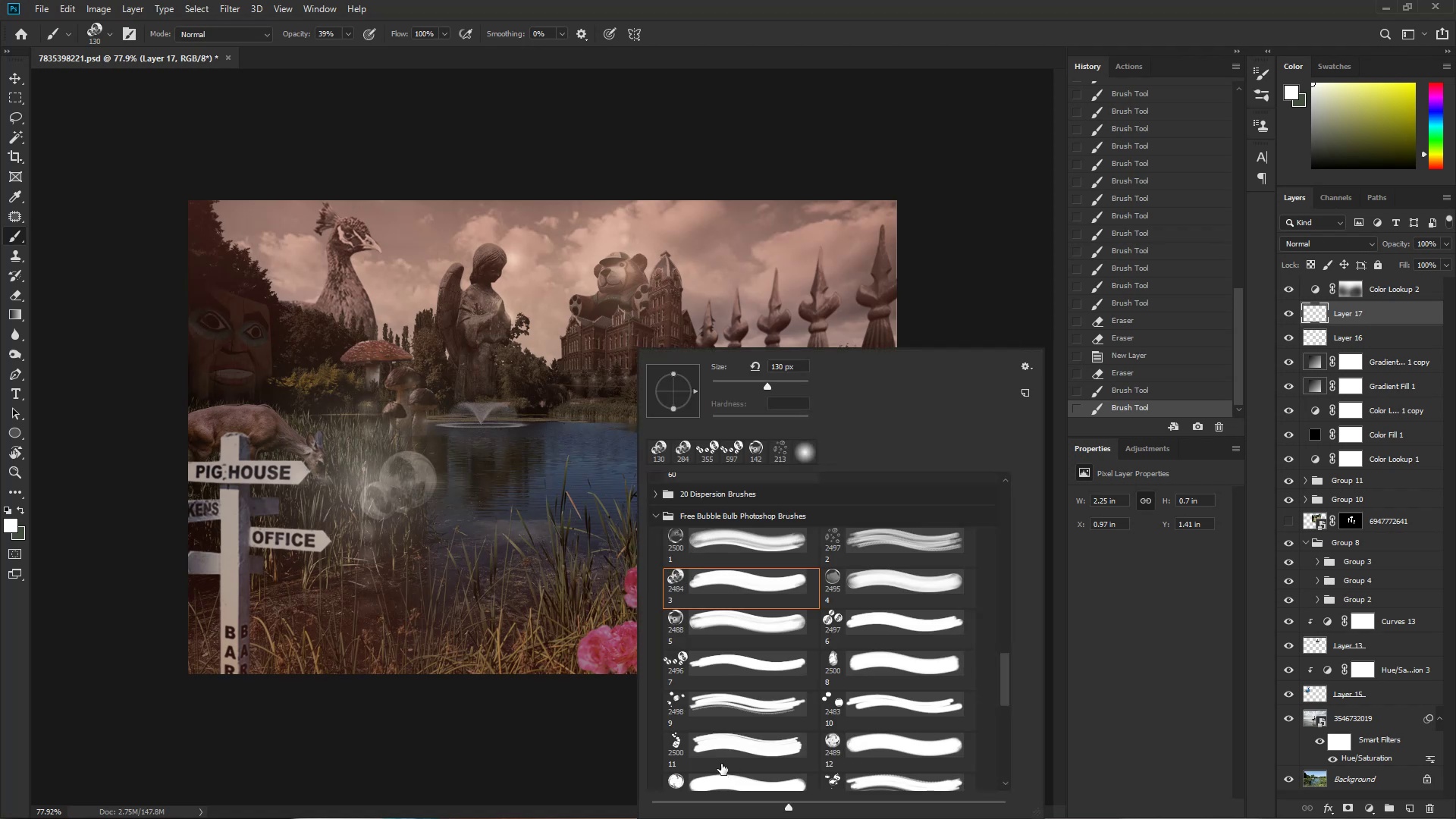 
left_click([832, 780])
 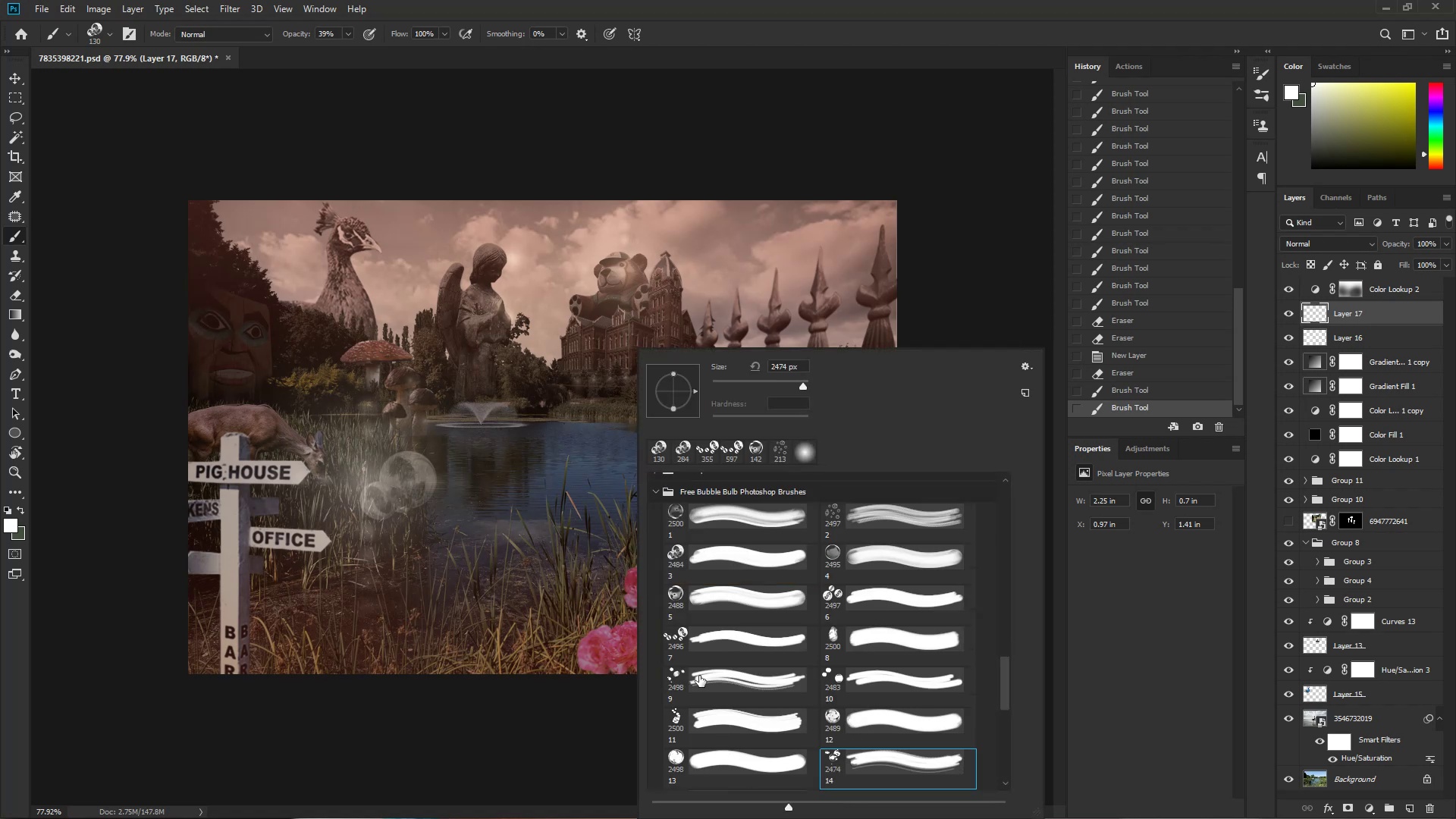 
hold_key(key=AltLeft, duration=1.25)
 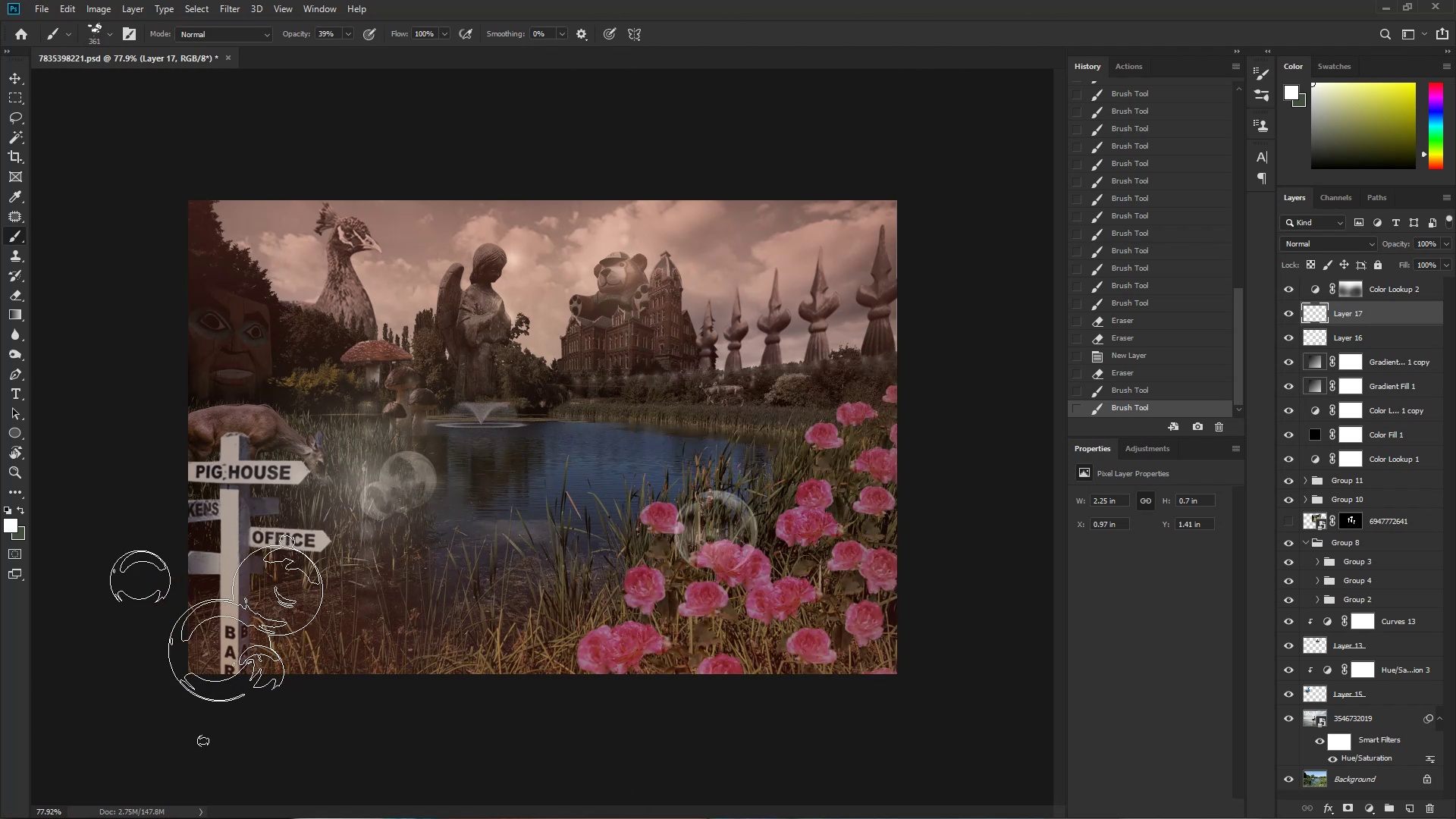 
left_click([223, 640])
 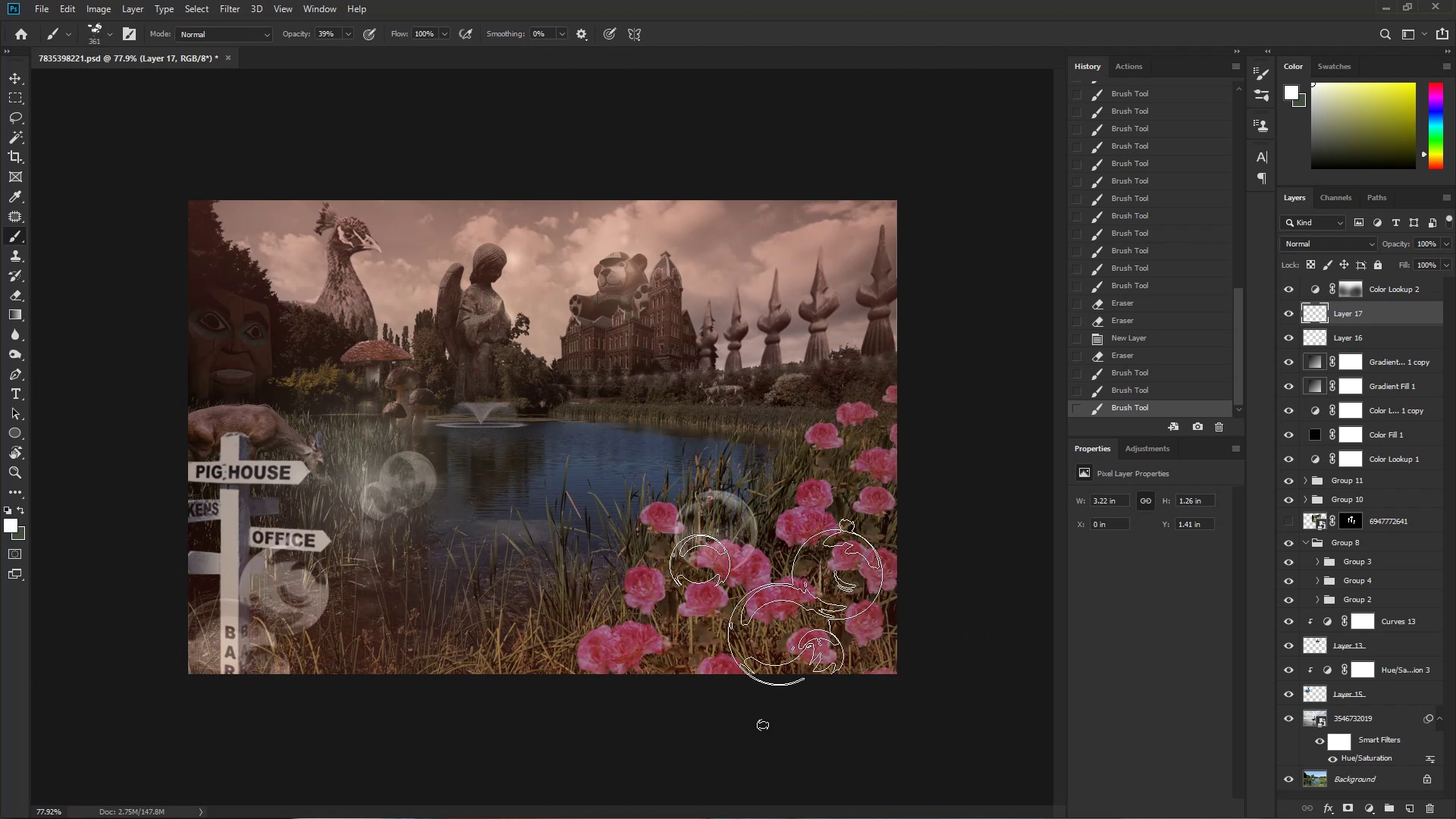 
hold_key(key=AltLeft, duration=0.53)
 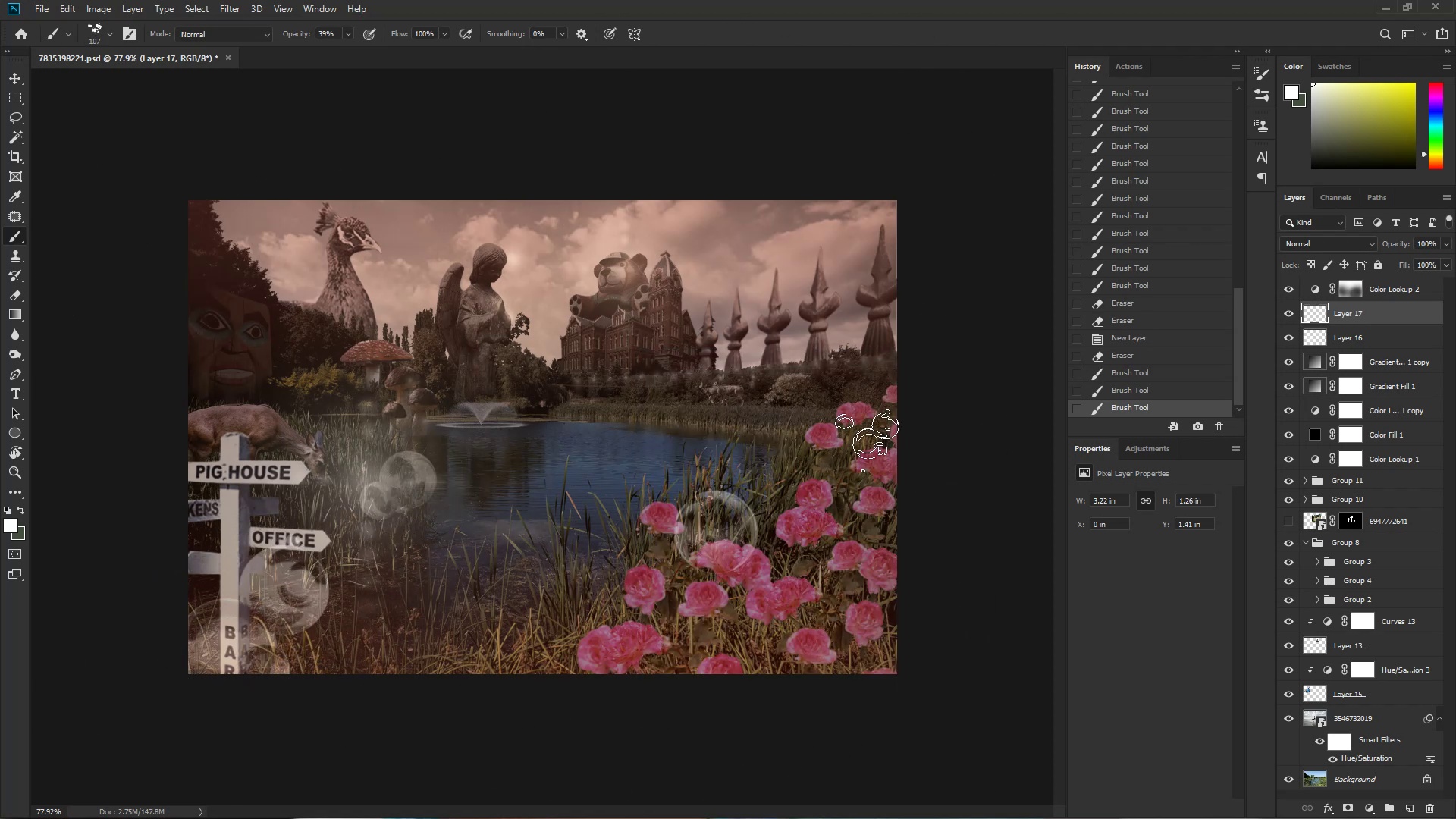 
left_click([867, 441])
 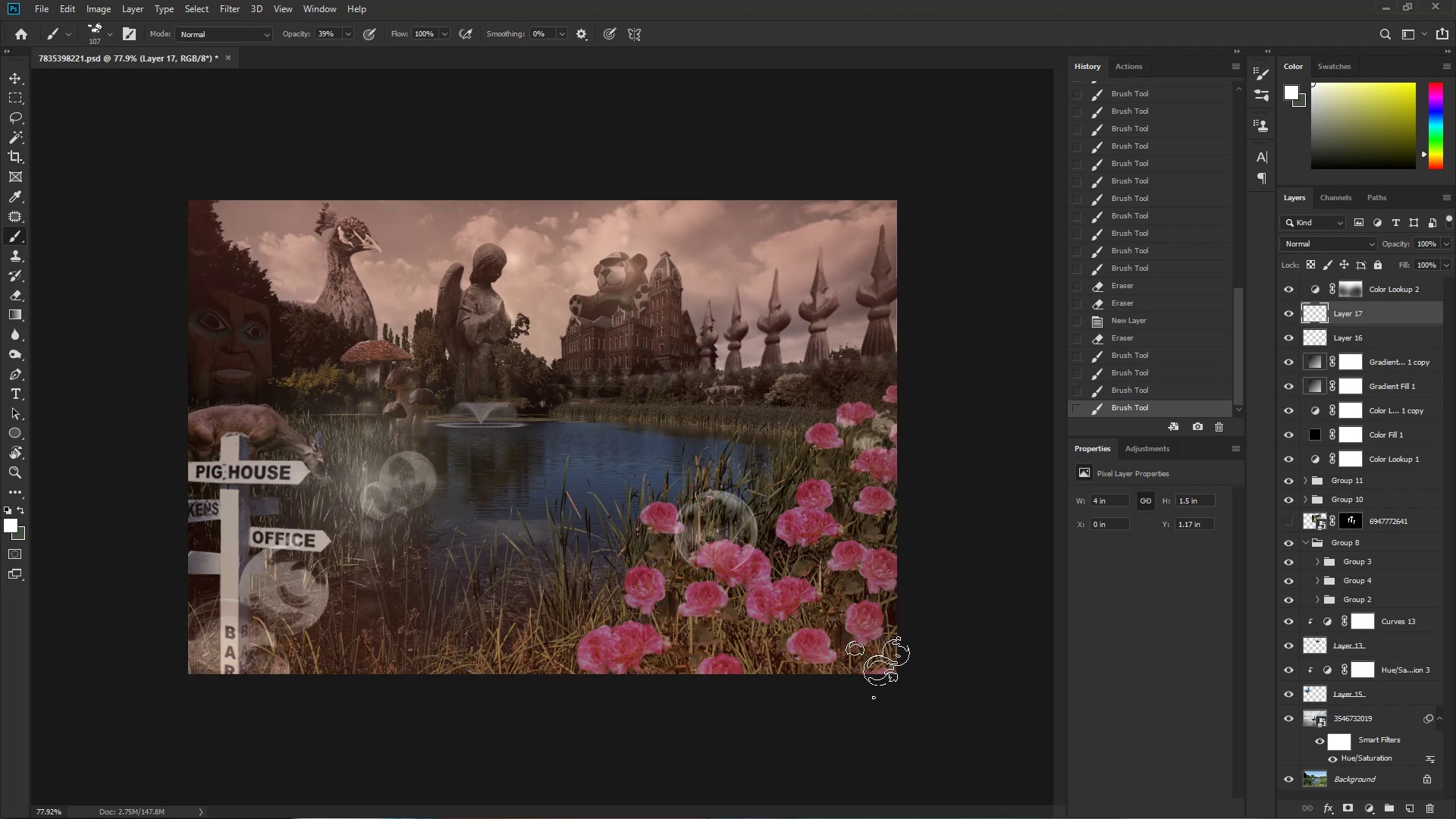 
key(Alt+AltLeft)
 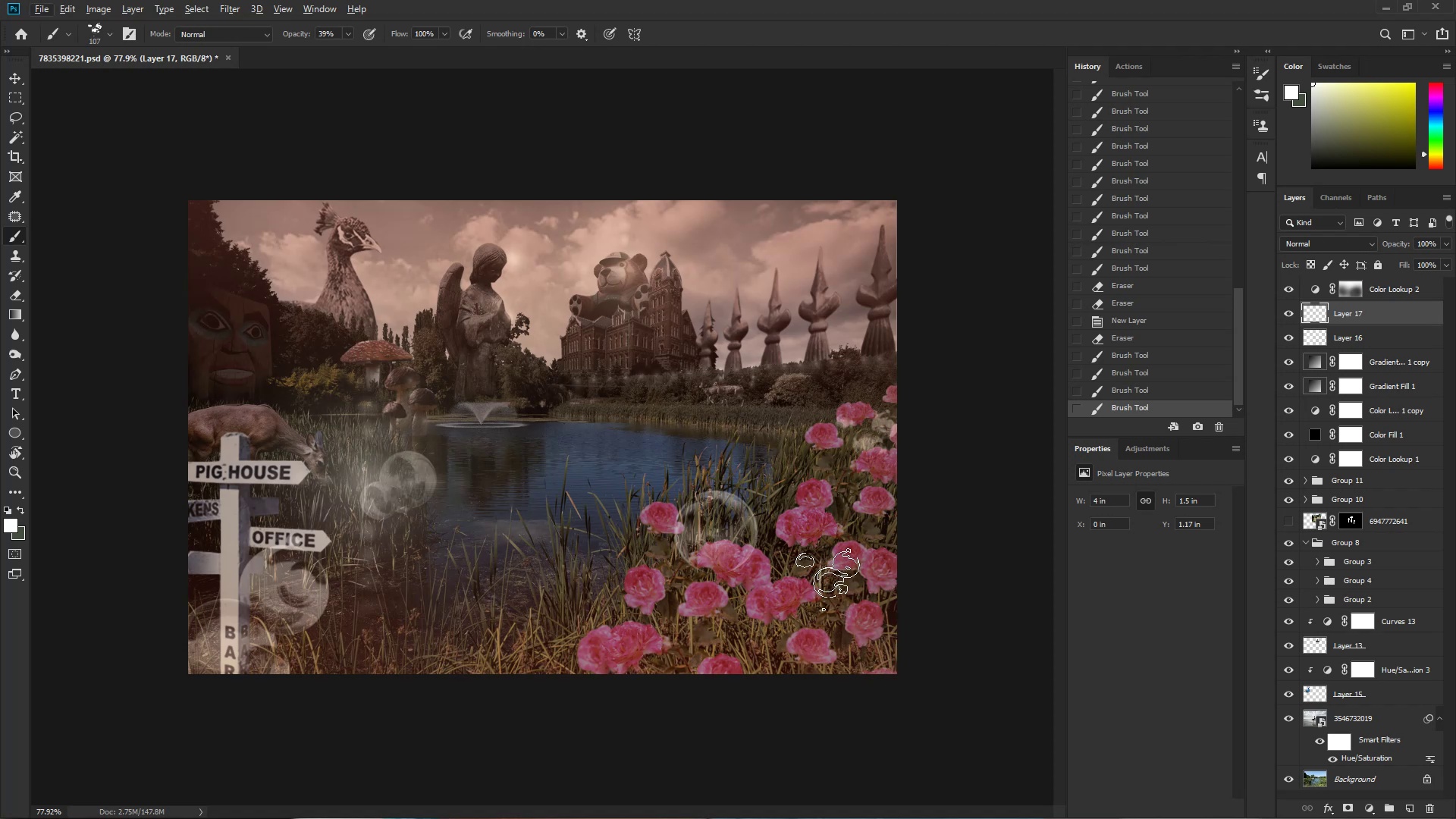 
right_click([827, 579])
 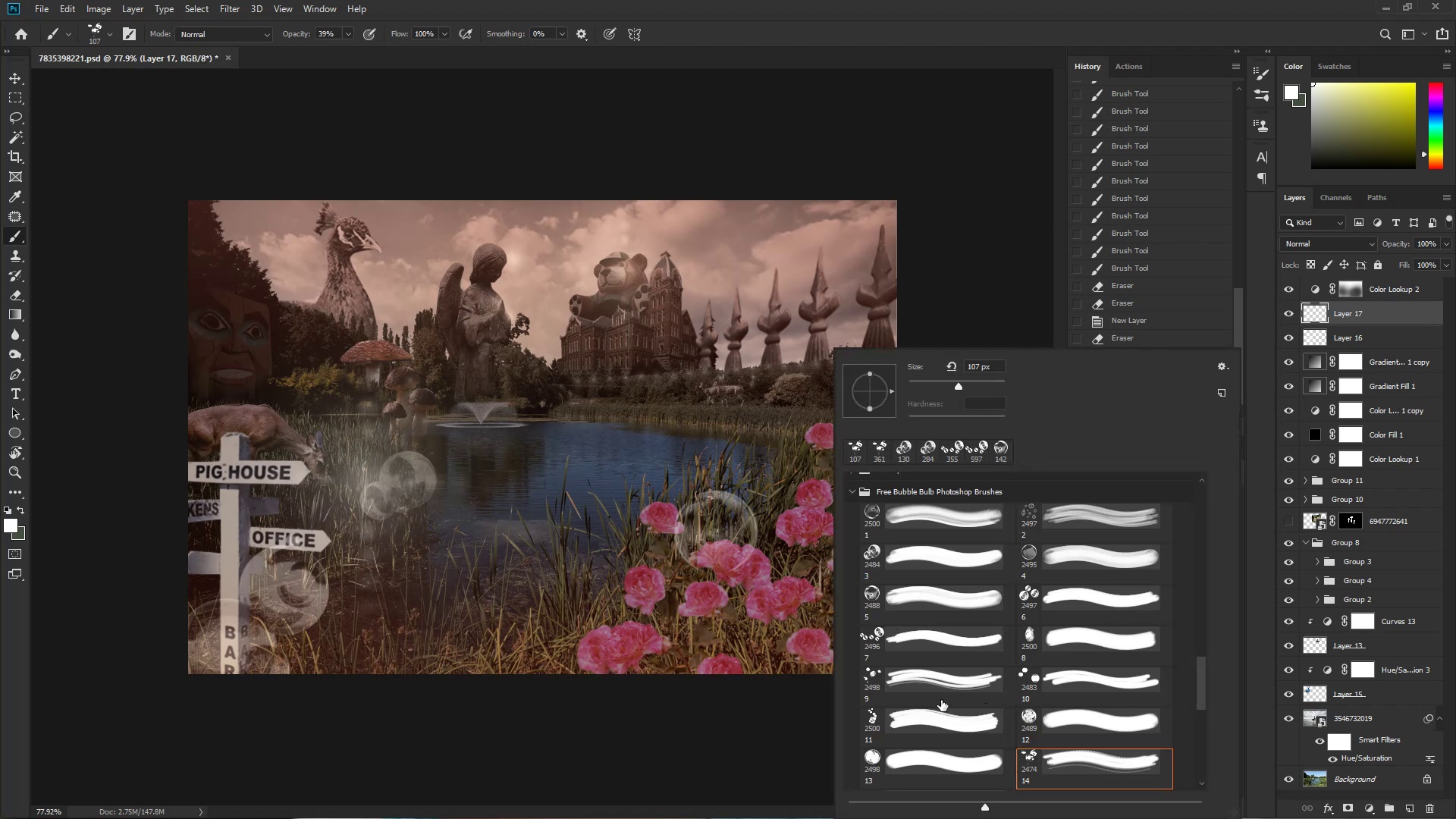 
left_click([946, 716])
 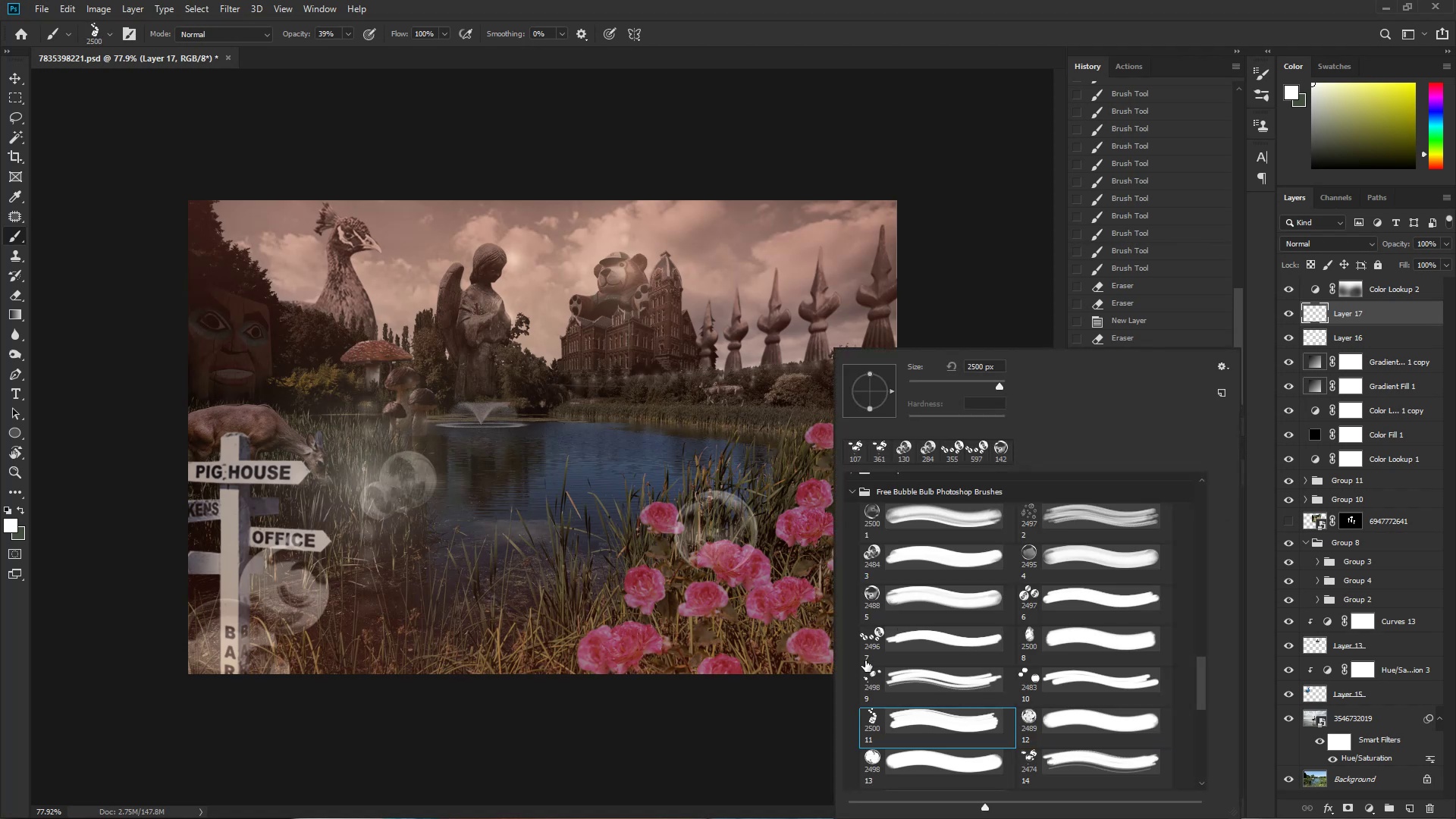 
hold_key(key=AltLeft, duration=1.25)
 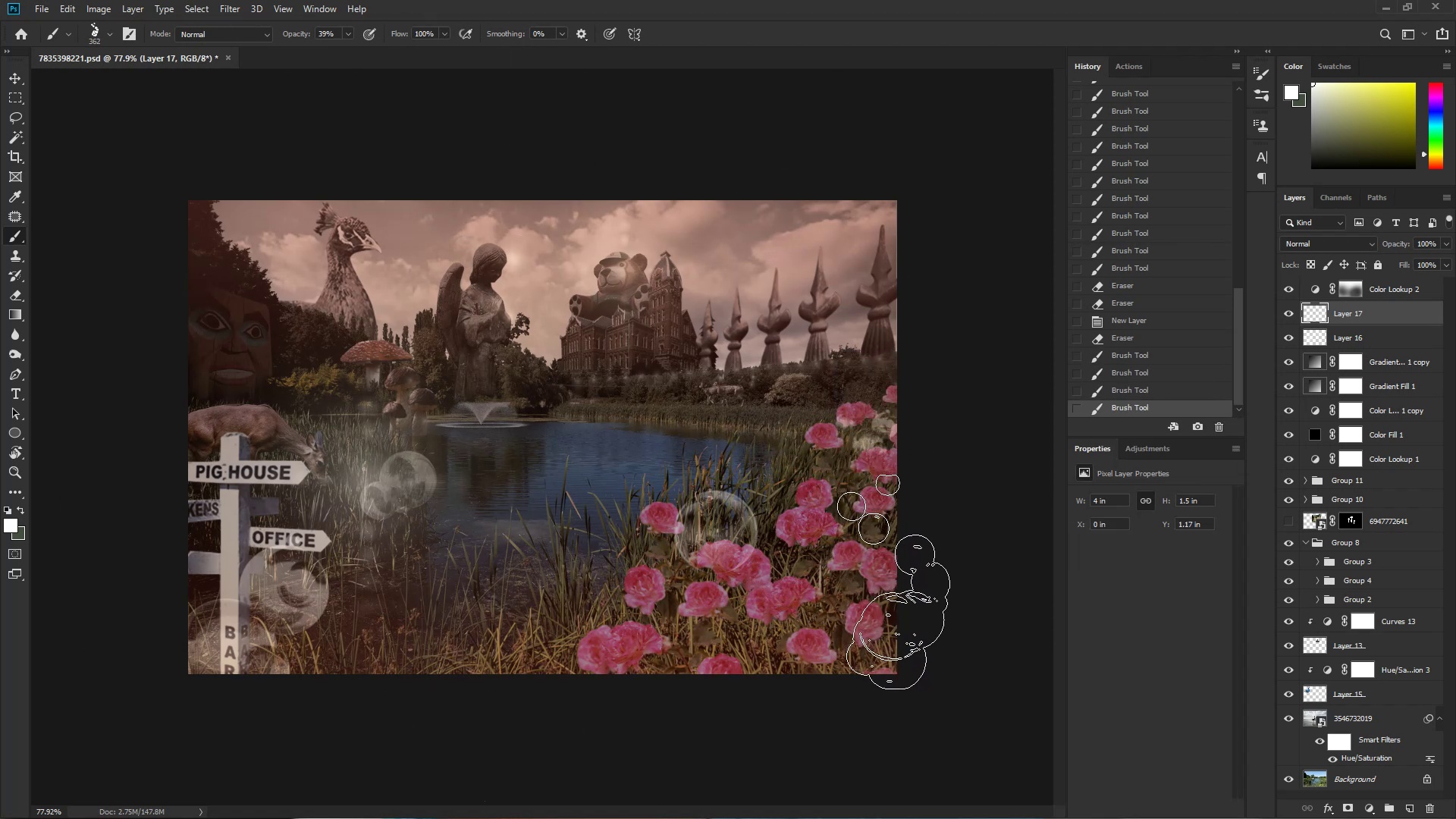 
left_click([895, 585])
 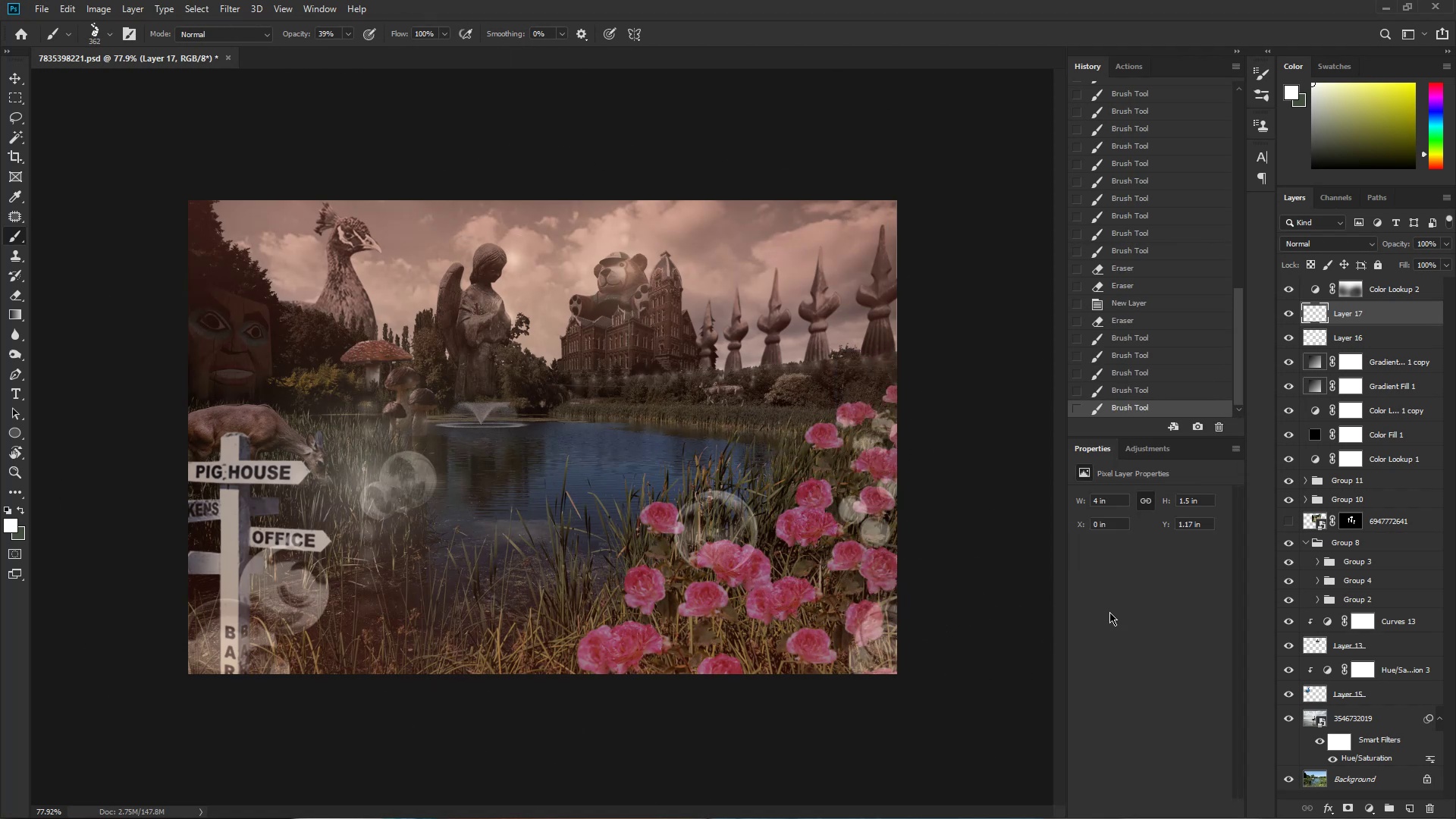 
key(Control+ControlLeft)
 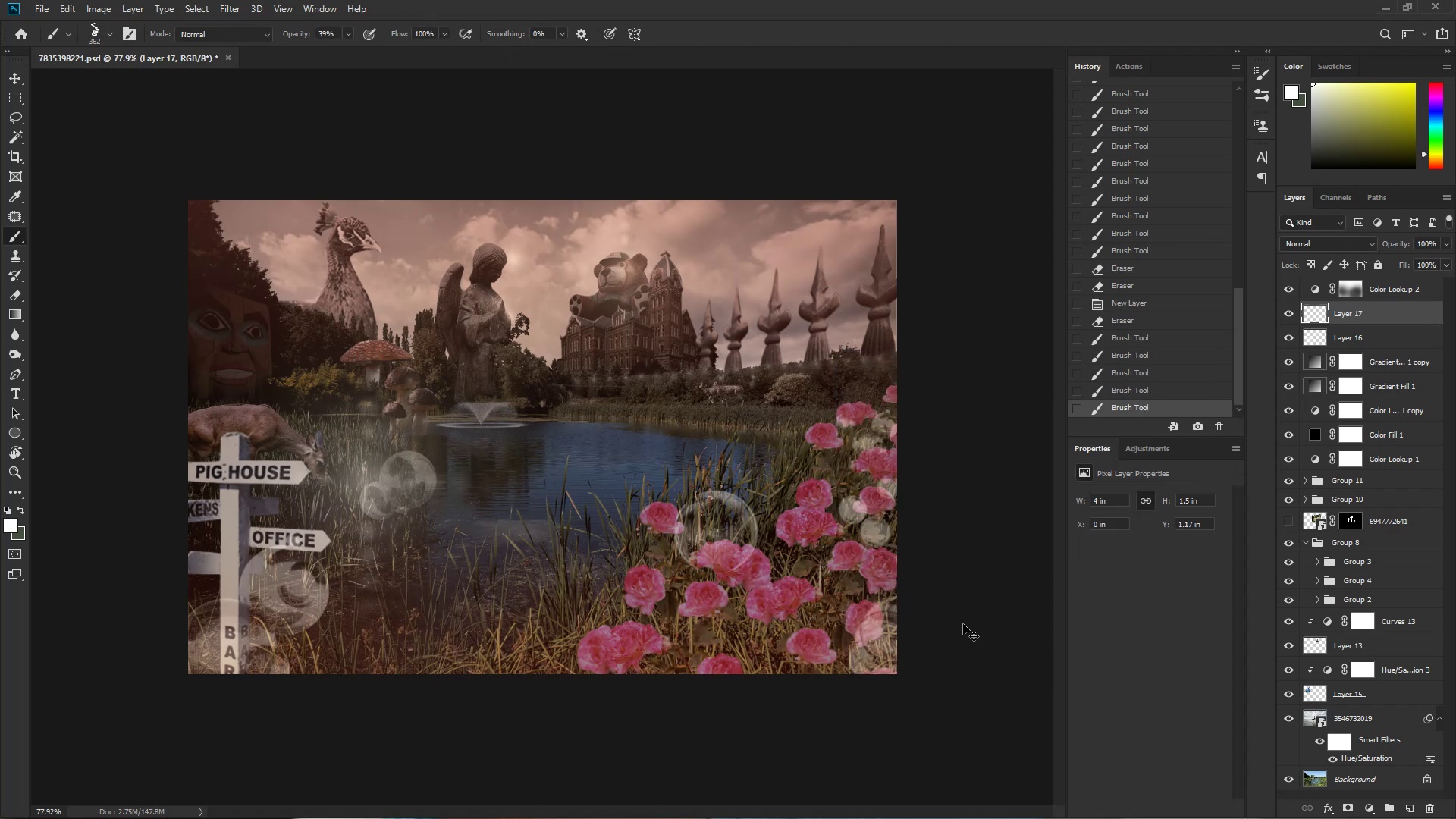 
key(Control+Z)
 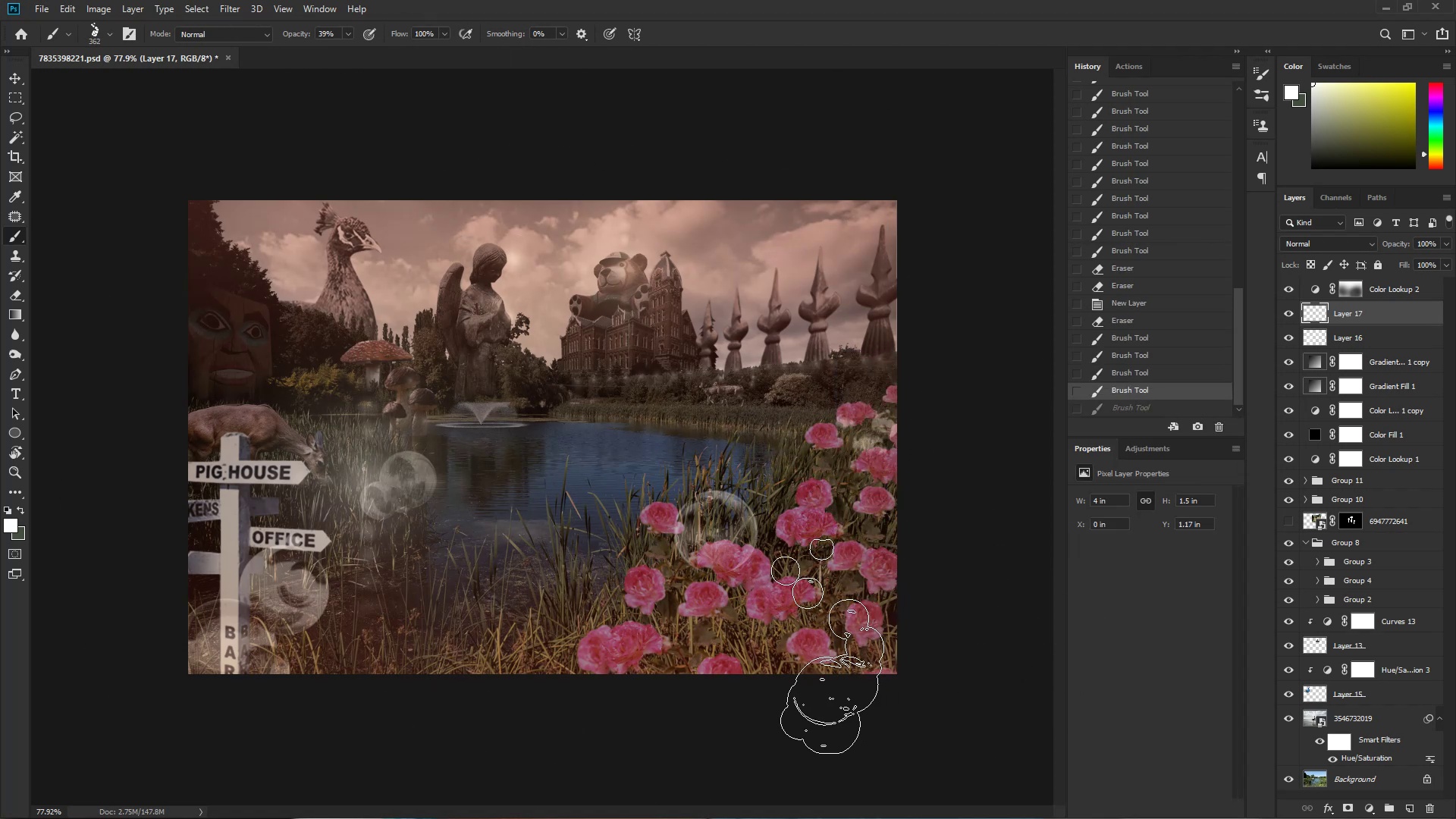 
left_click([827, 646])
 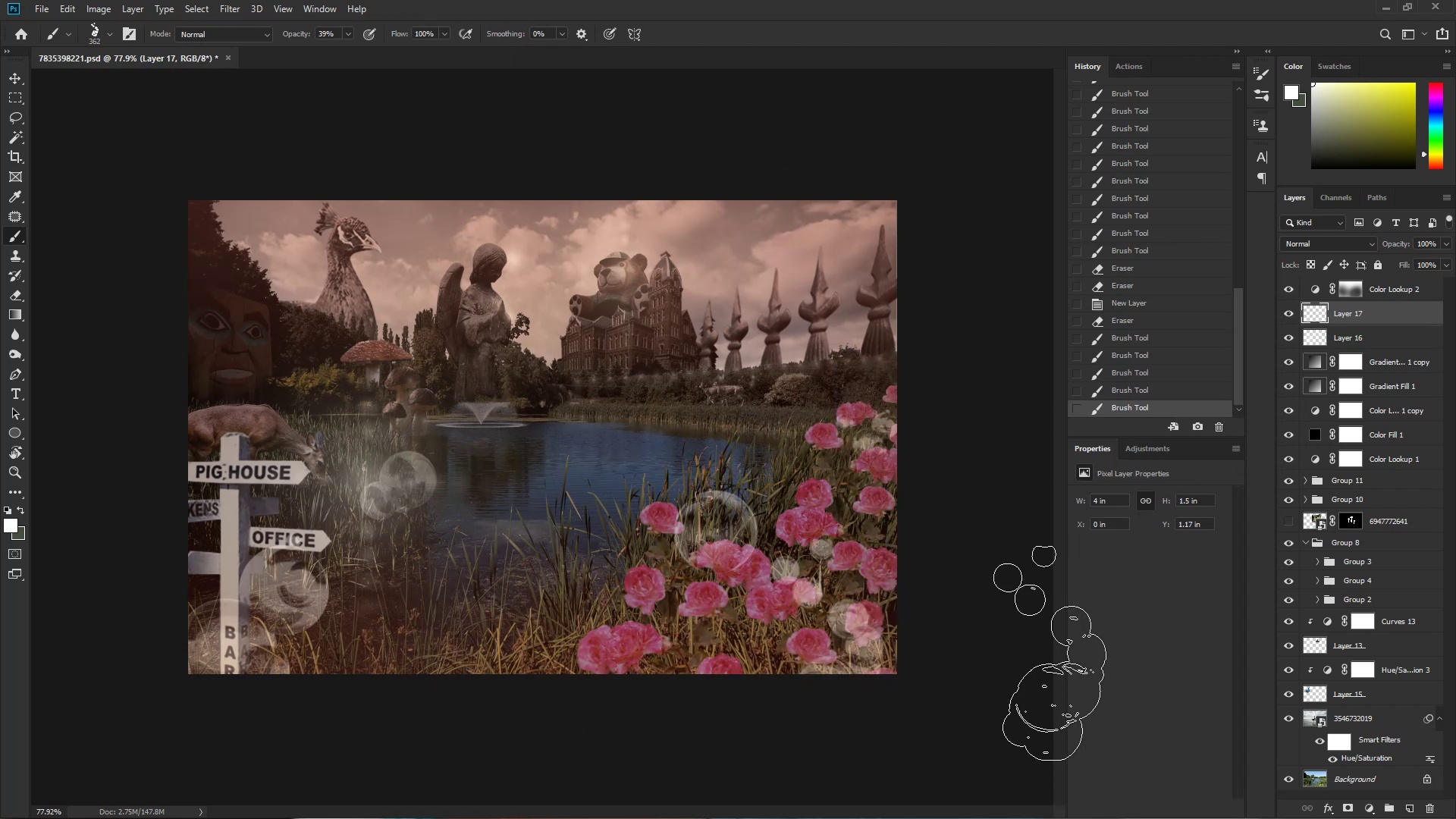 
key(Control+ControlLeft)
 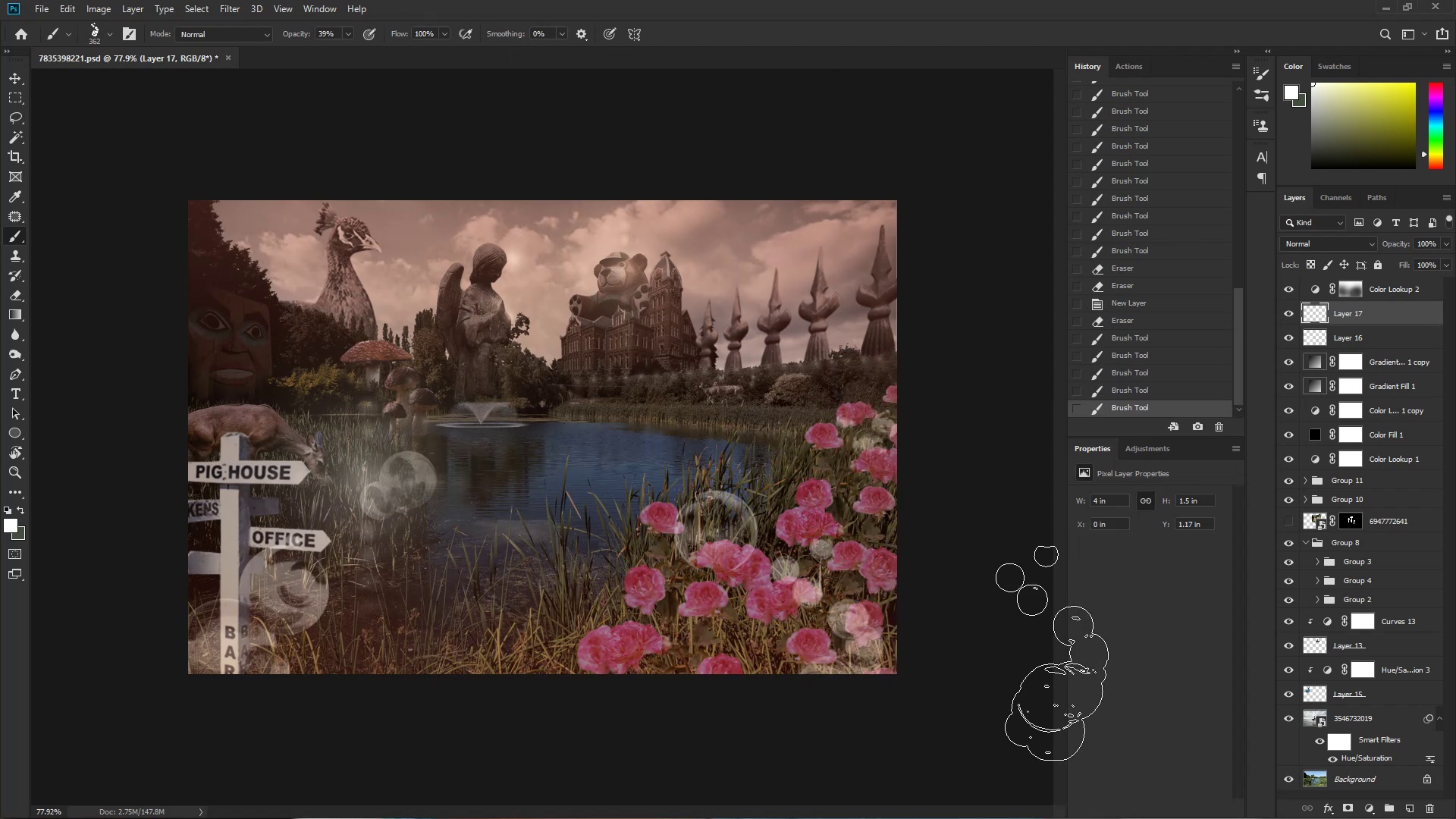 
key(Control+Z)
 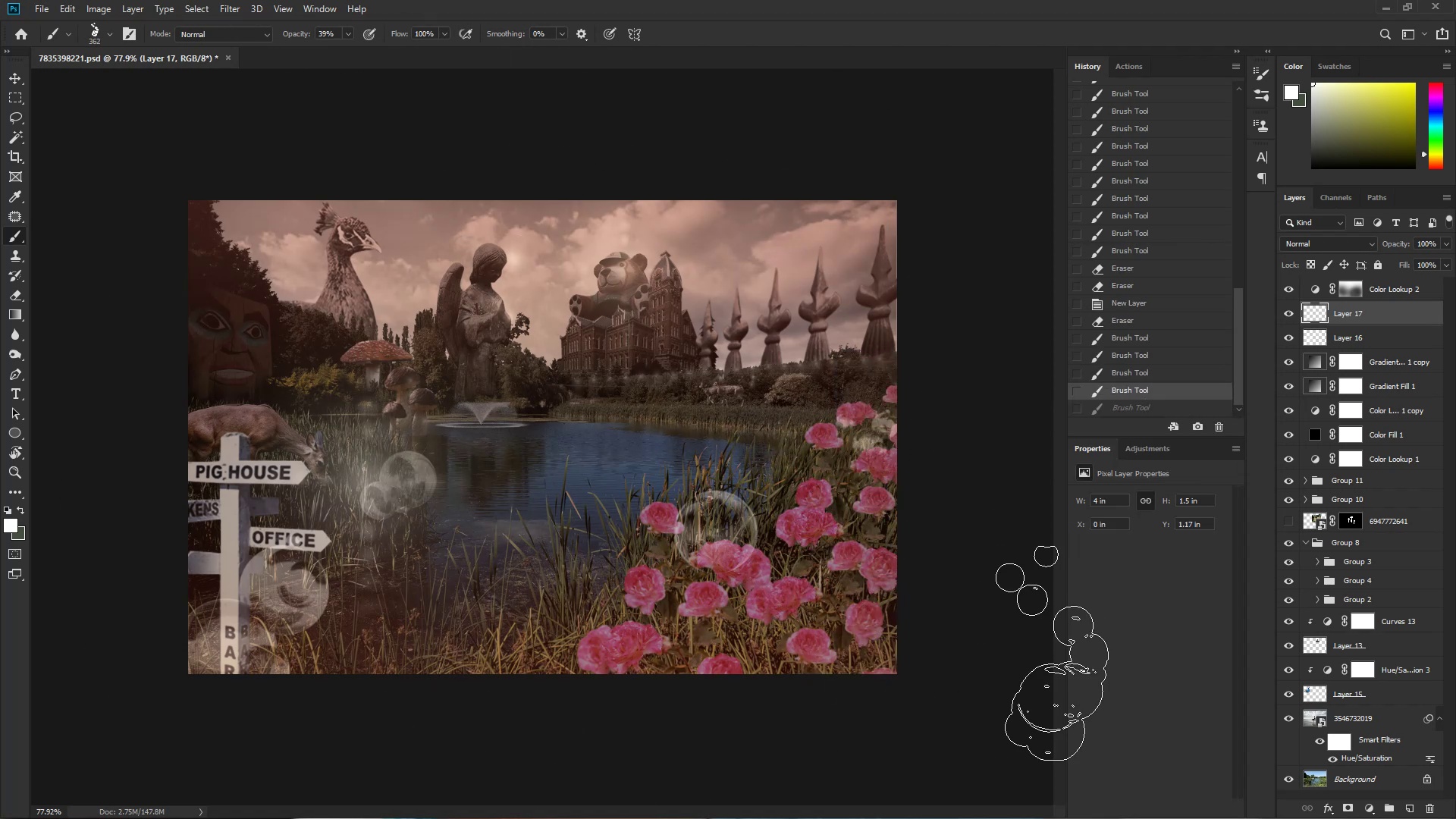 
key(Numpad1)
 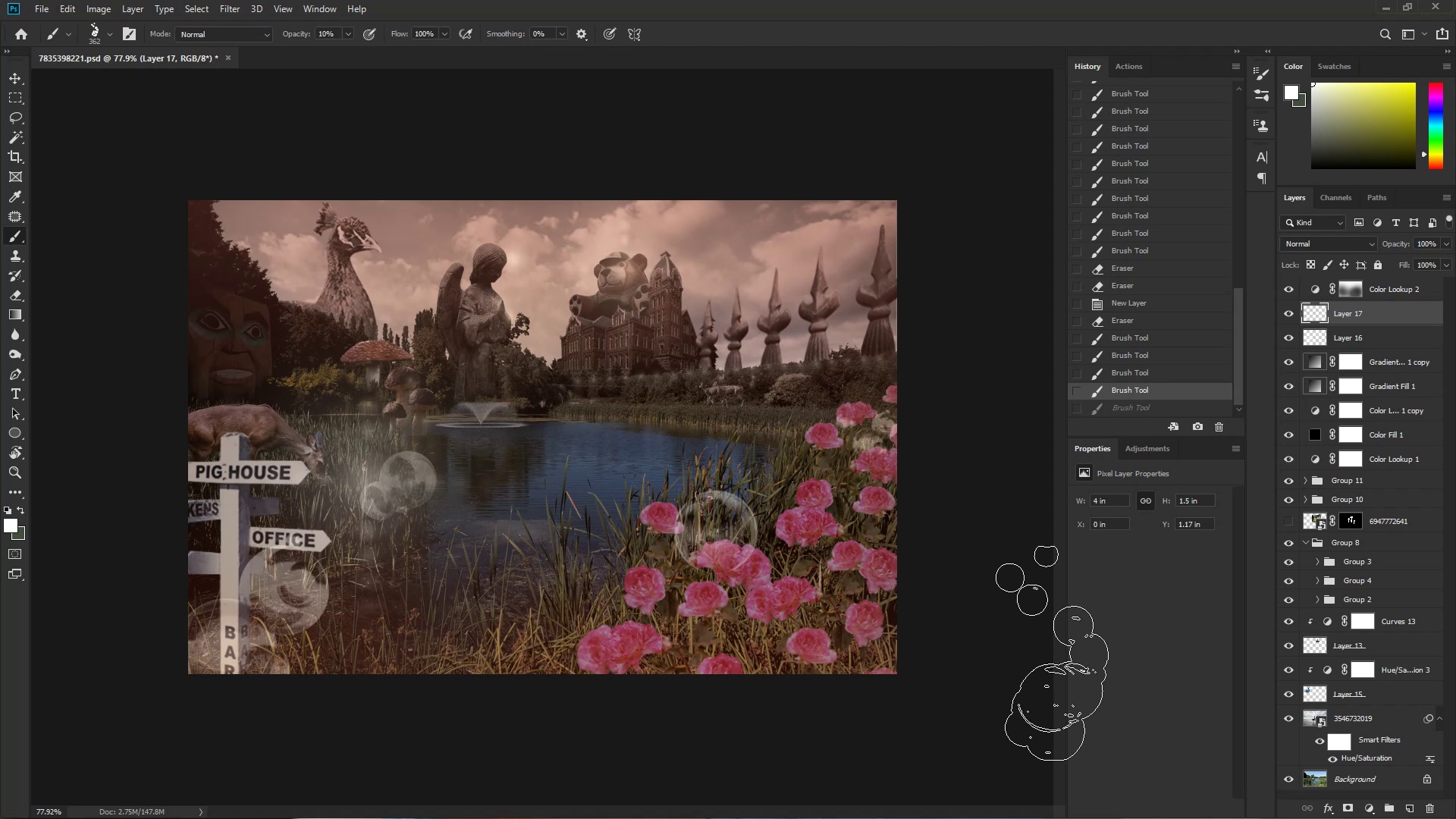 
key(Numpad0)
 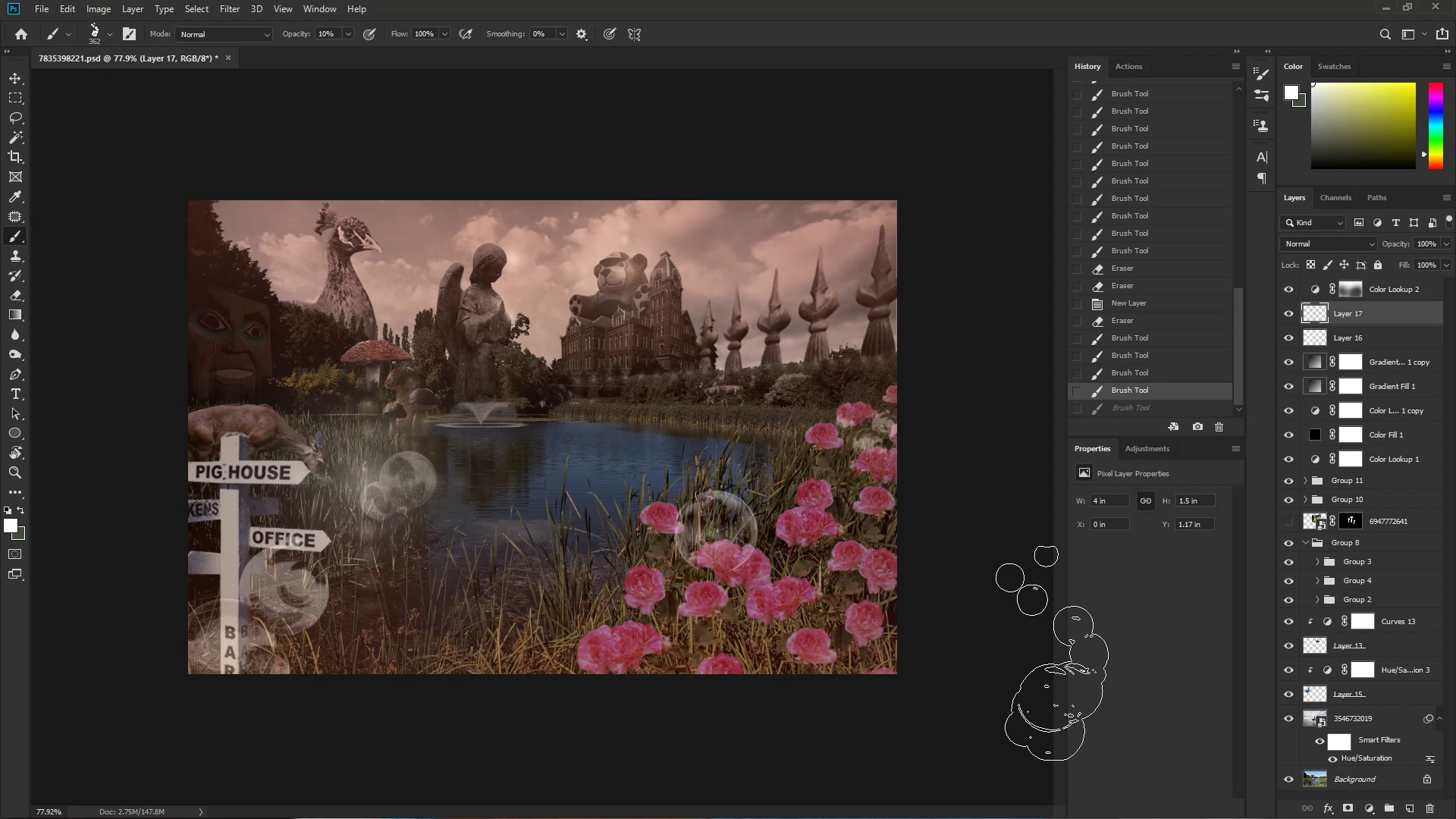 
hold_key(key=Numpad1, duration=0.33)
 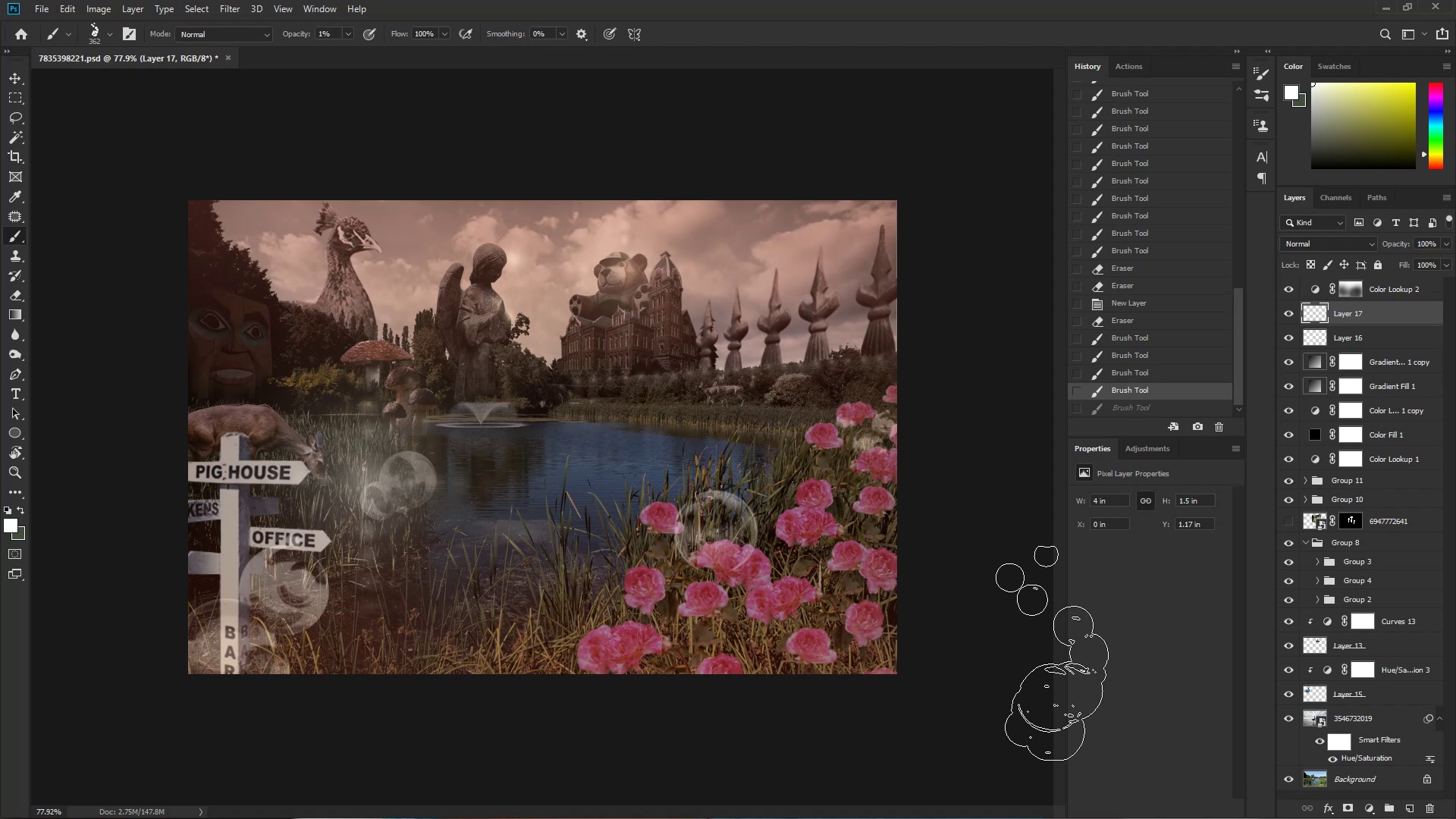 
hold_key(key=Numpad1, duration=0.59)
 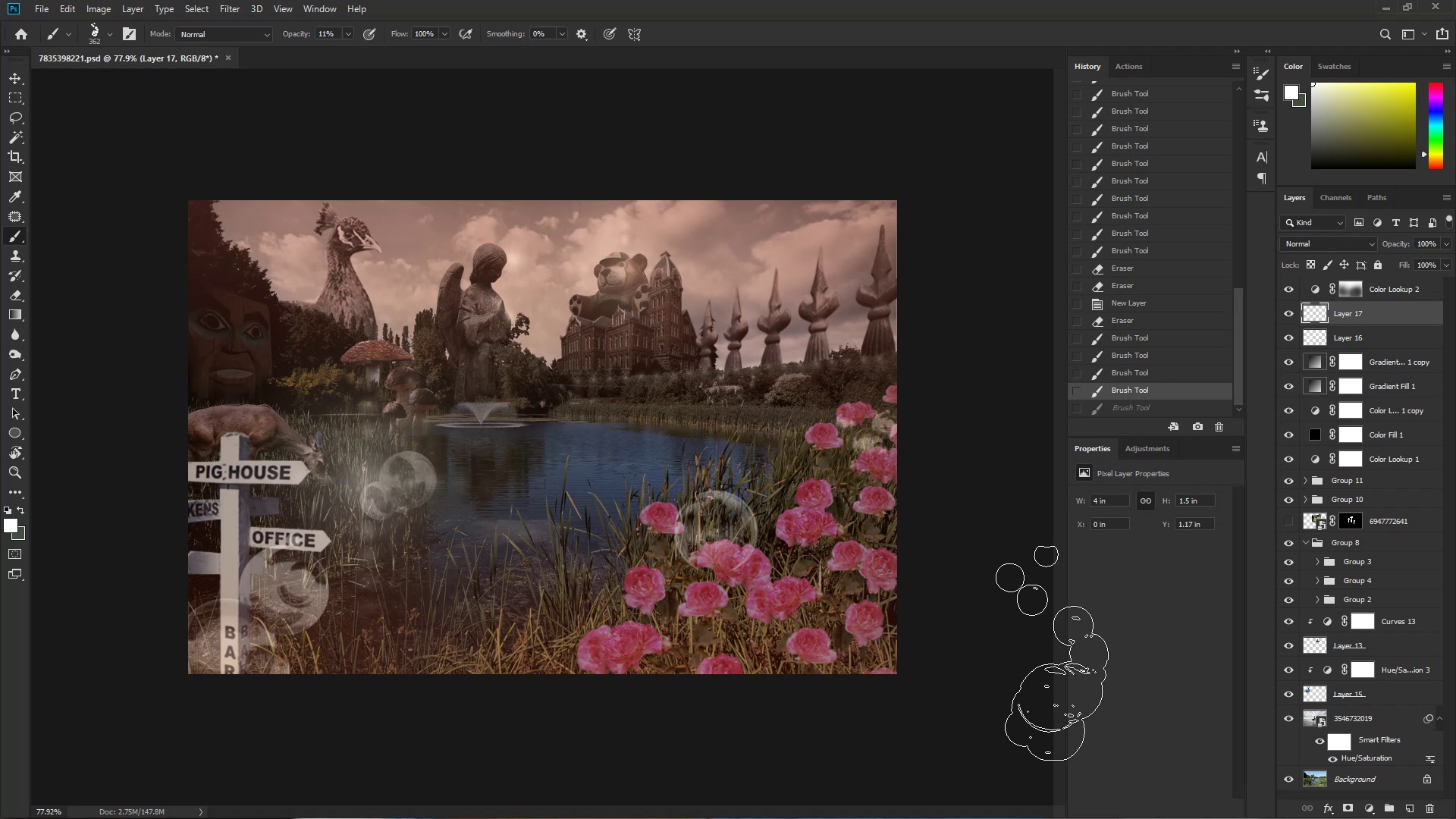 
key(Numpad1)
 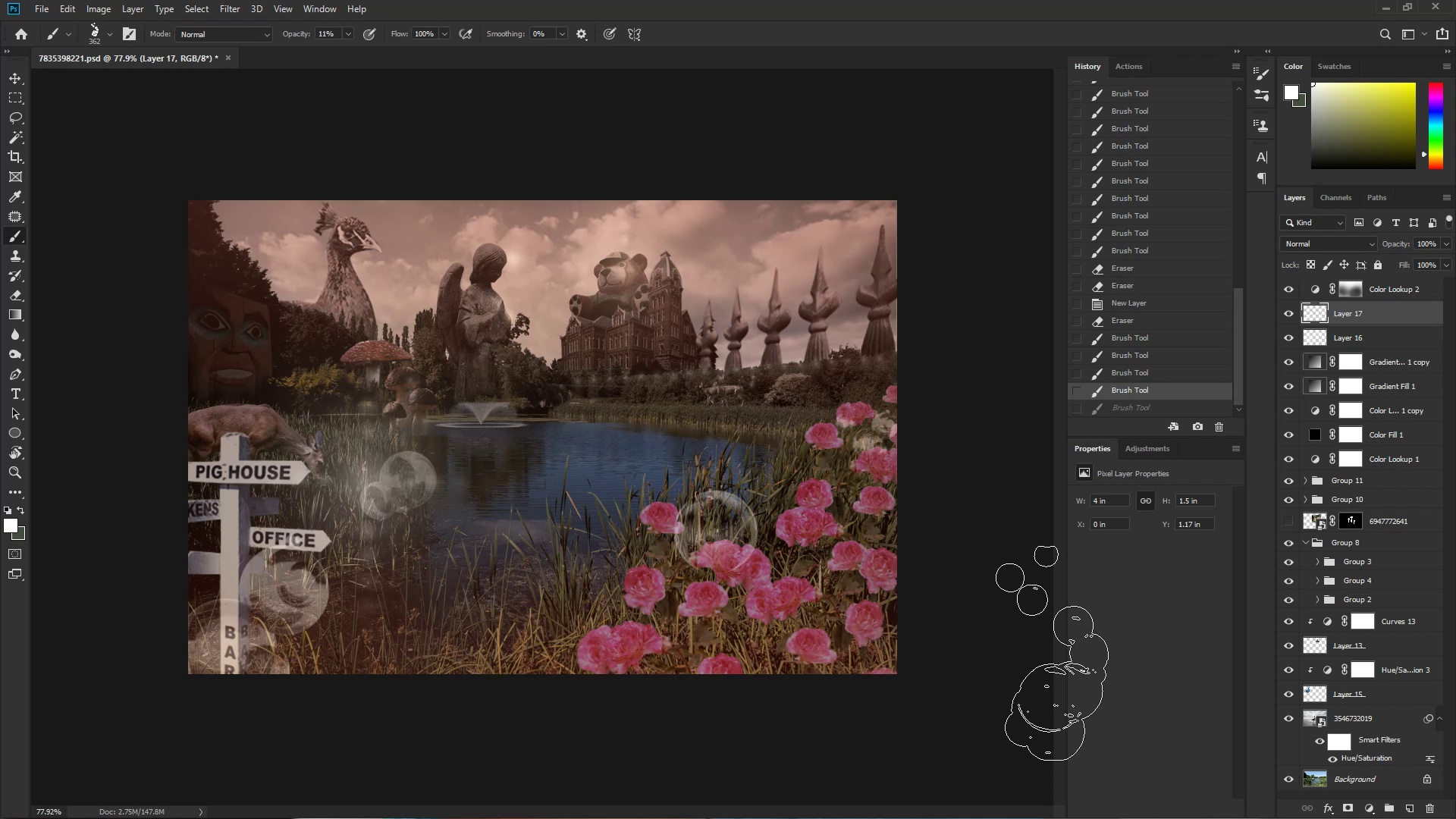 
key(Numpad0)
 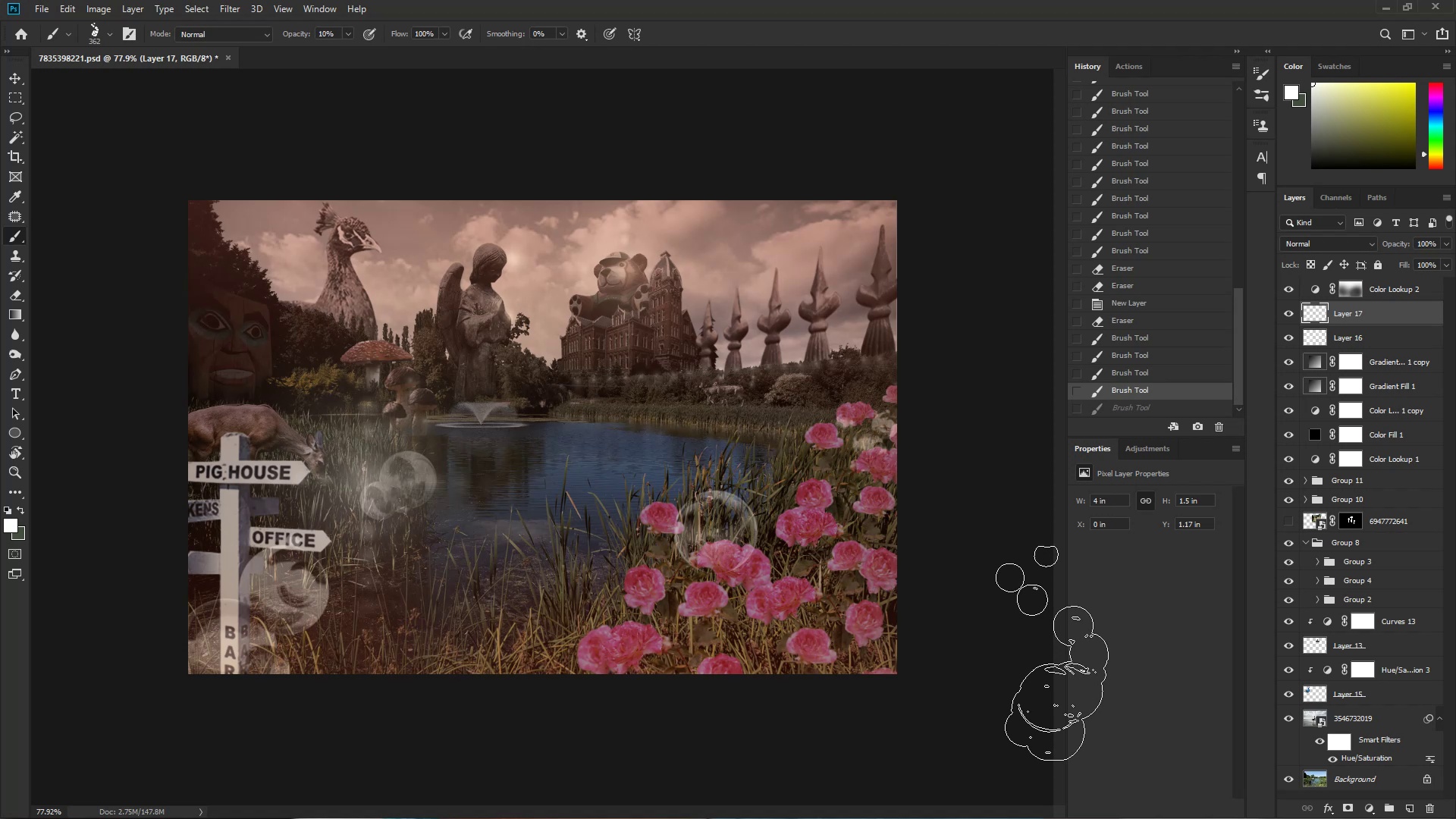 
hold_key(key=AltLeft, duration=0.56)
 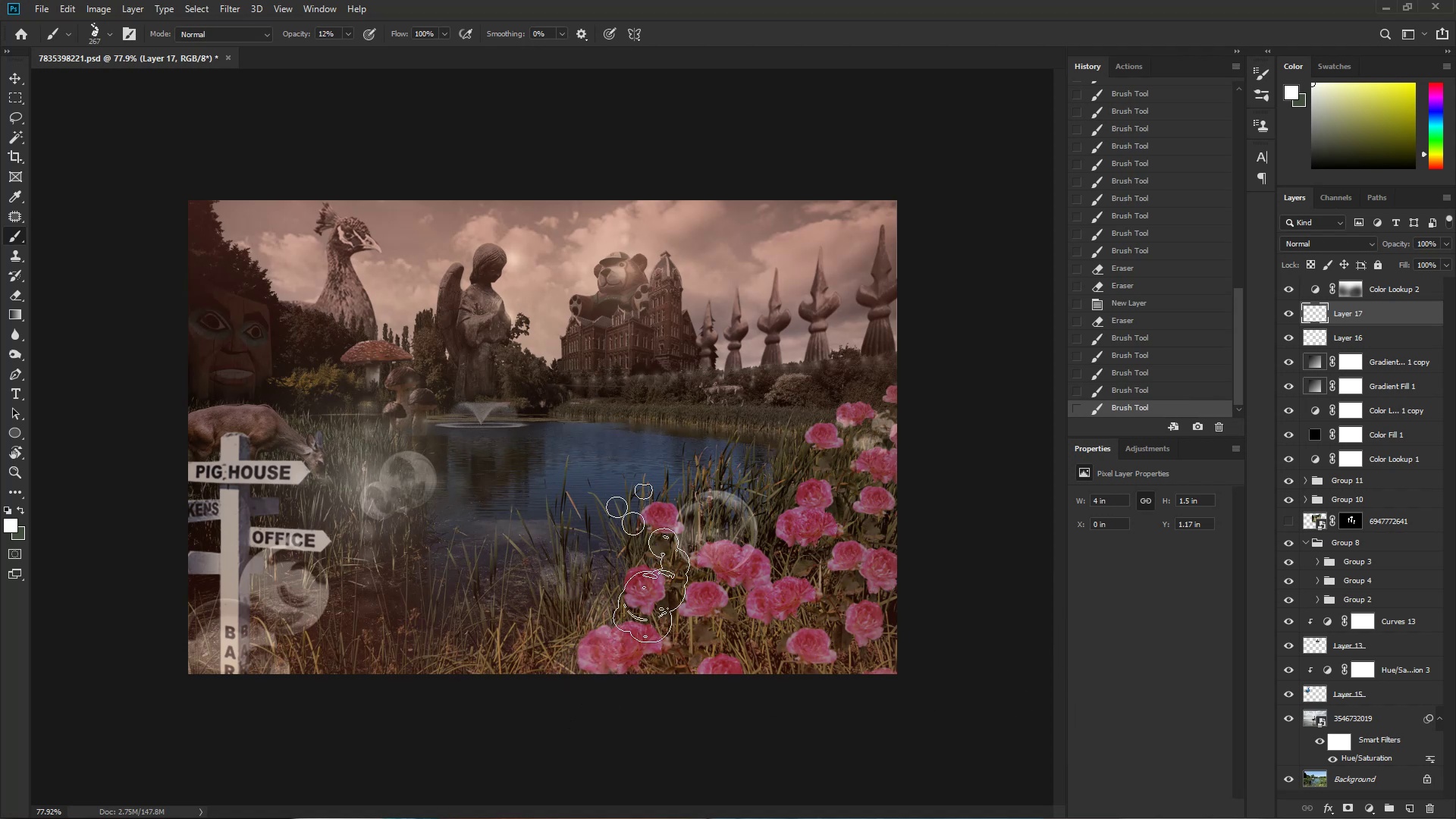 
key(Control+ControlLeft)
 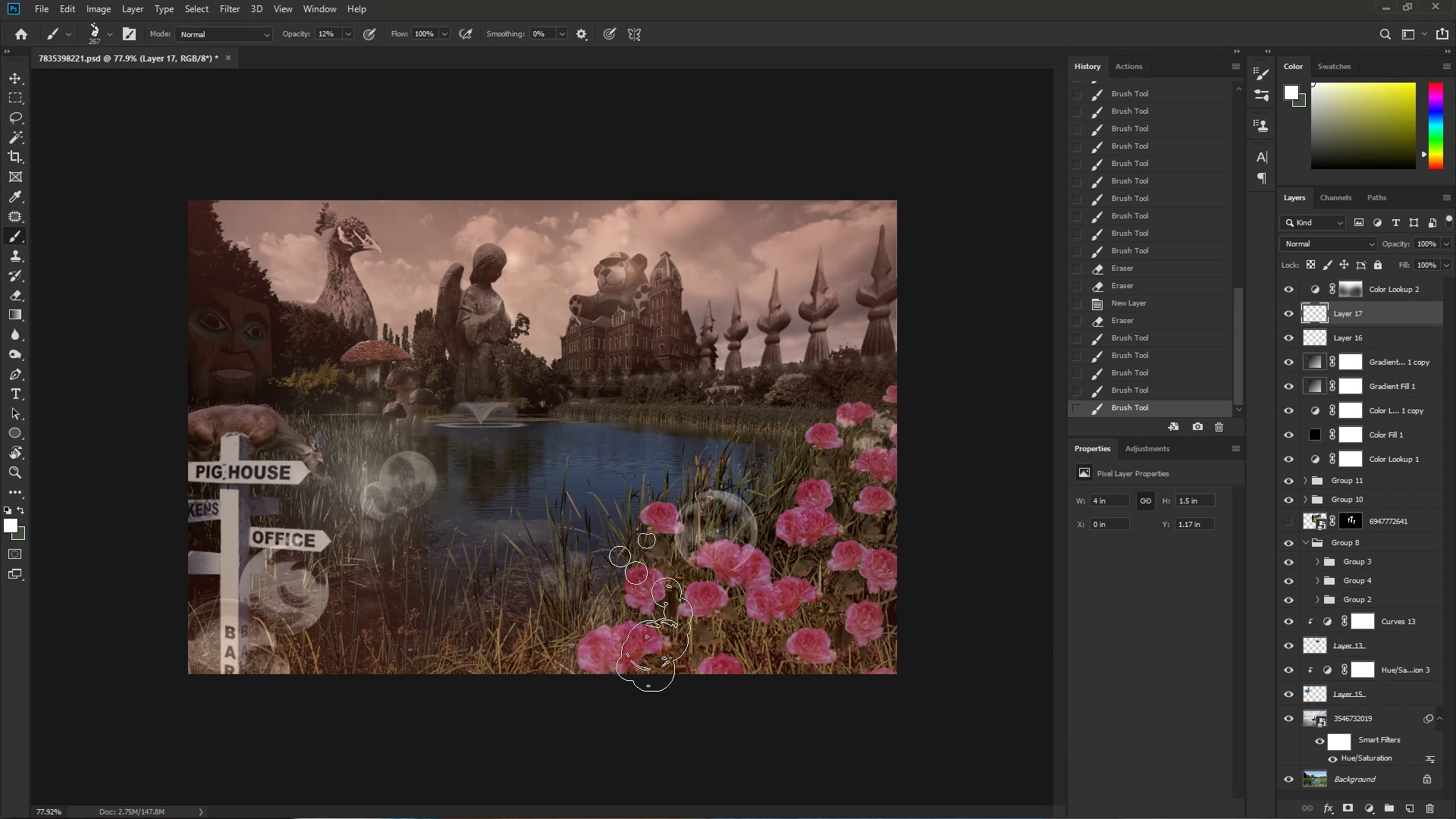 
key(Control+Z)
 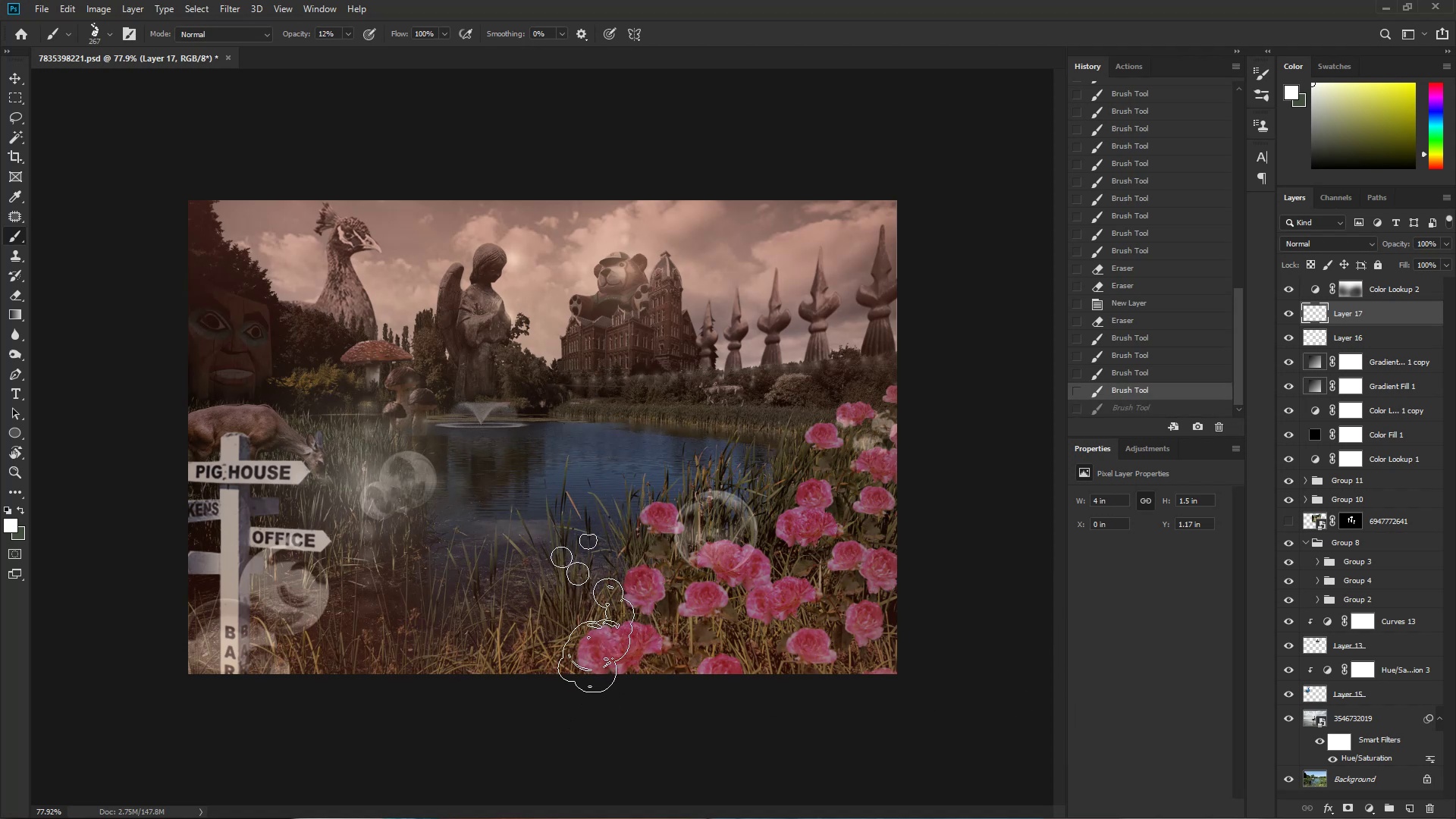 
hold_key(key=Numpad5, duration=0.36)
 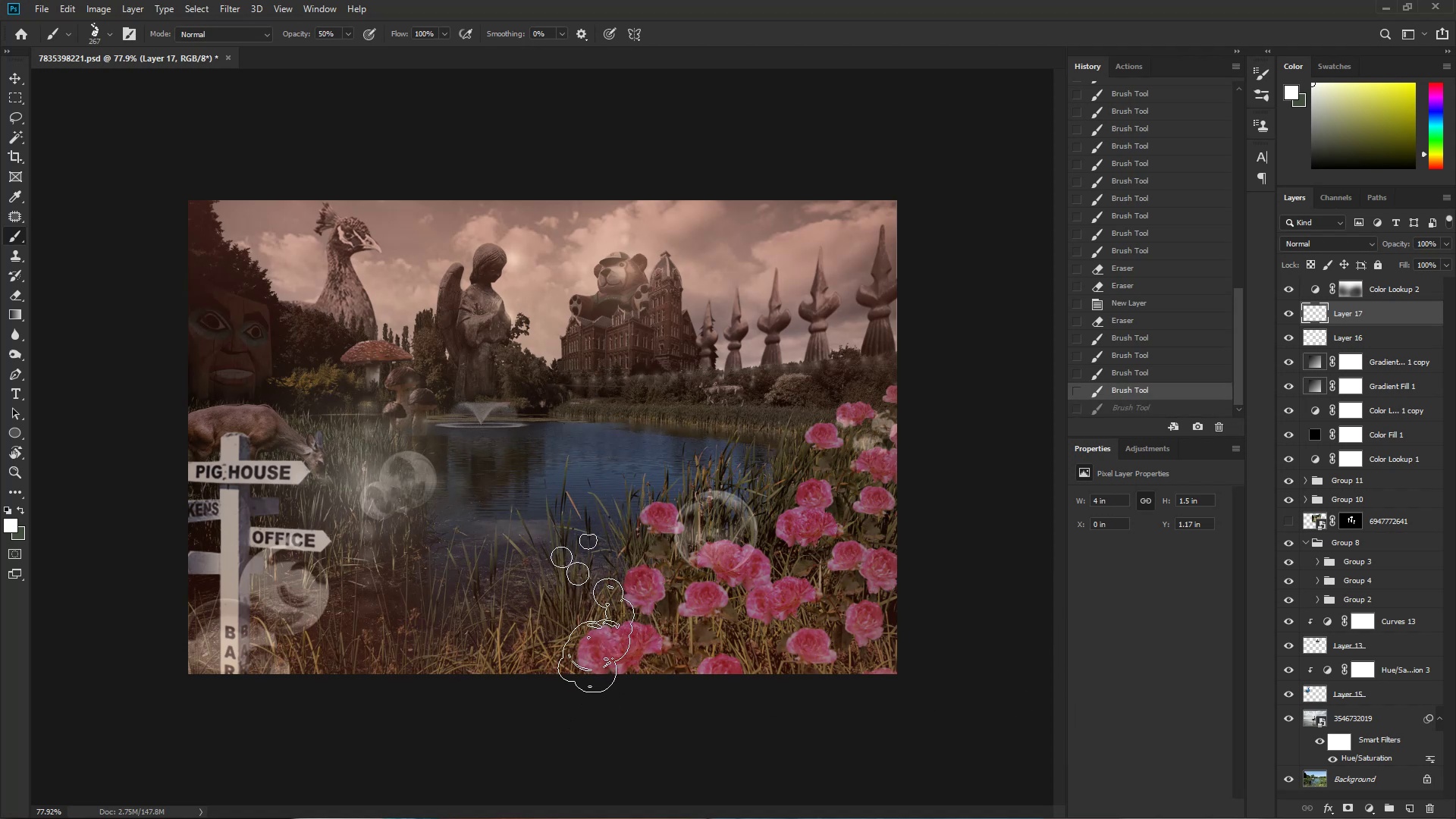 
key(Numpad0)
 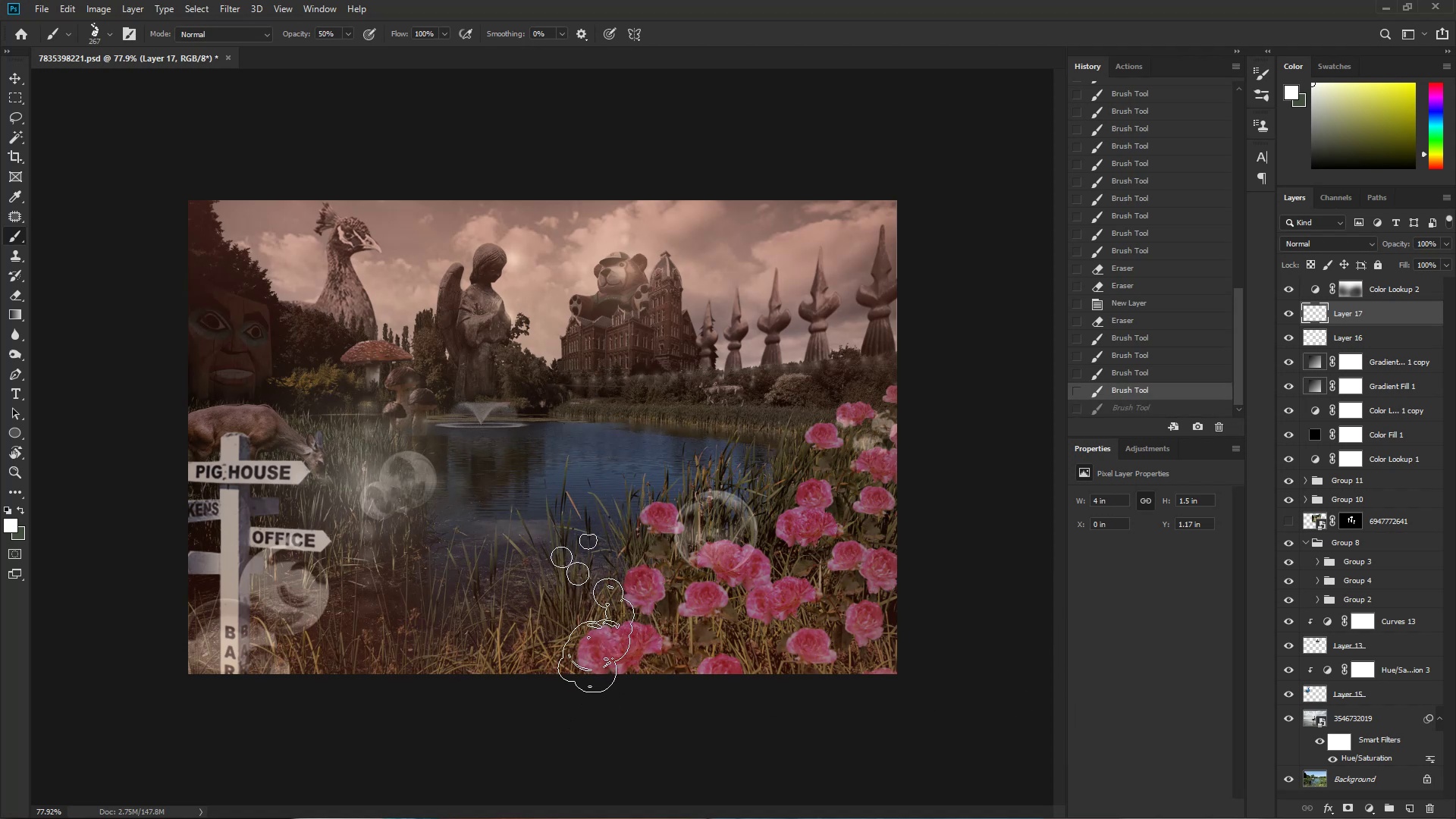 
left_click([592, 613])
 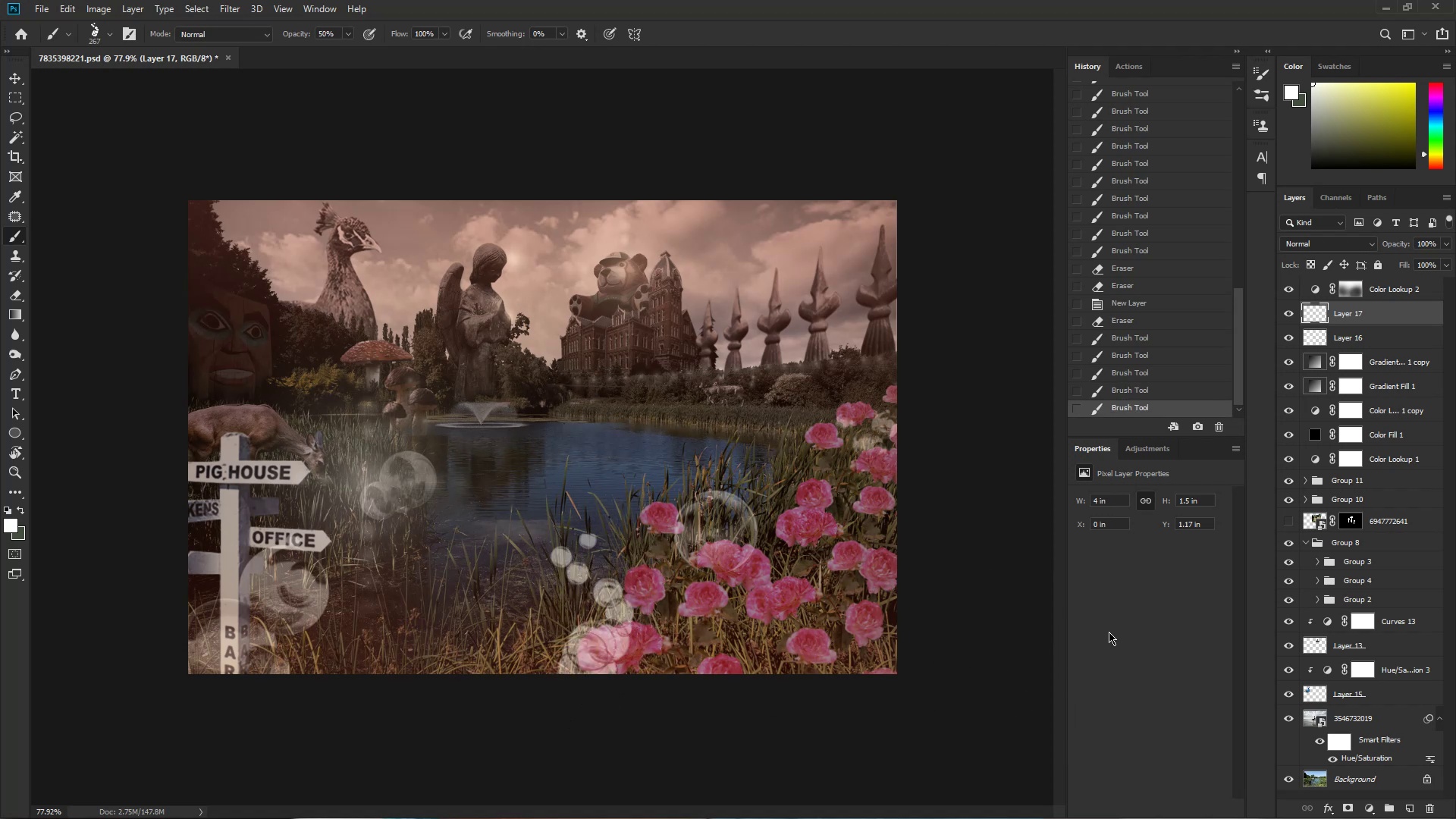 
key(Control+ControlLeft)
 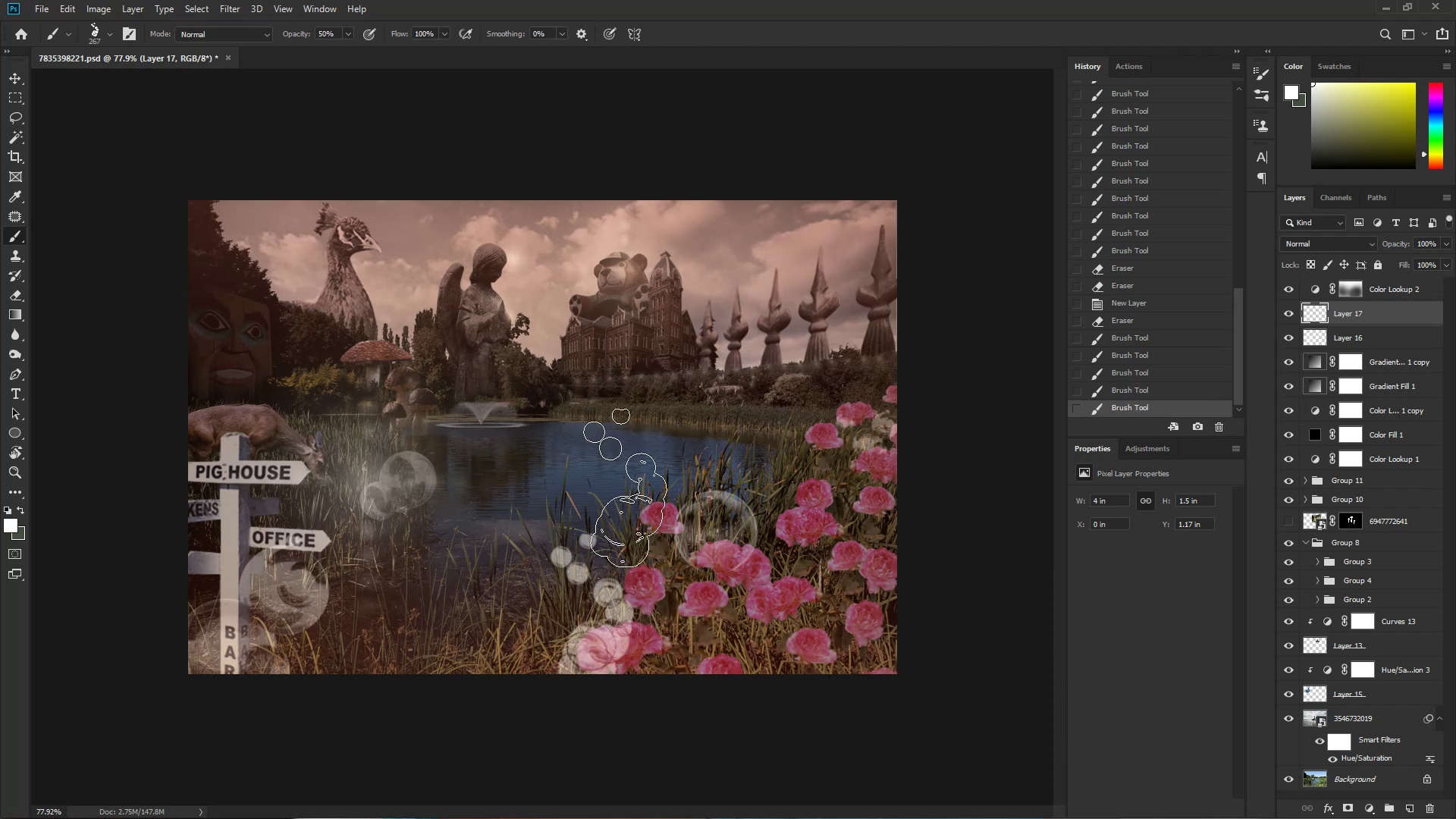 
key(Control+Z)
 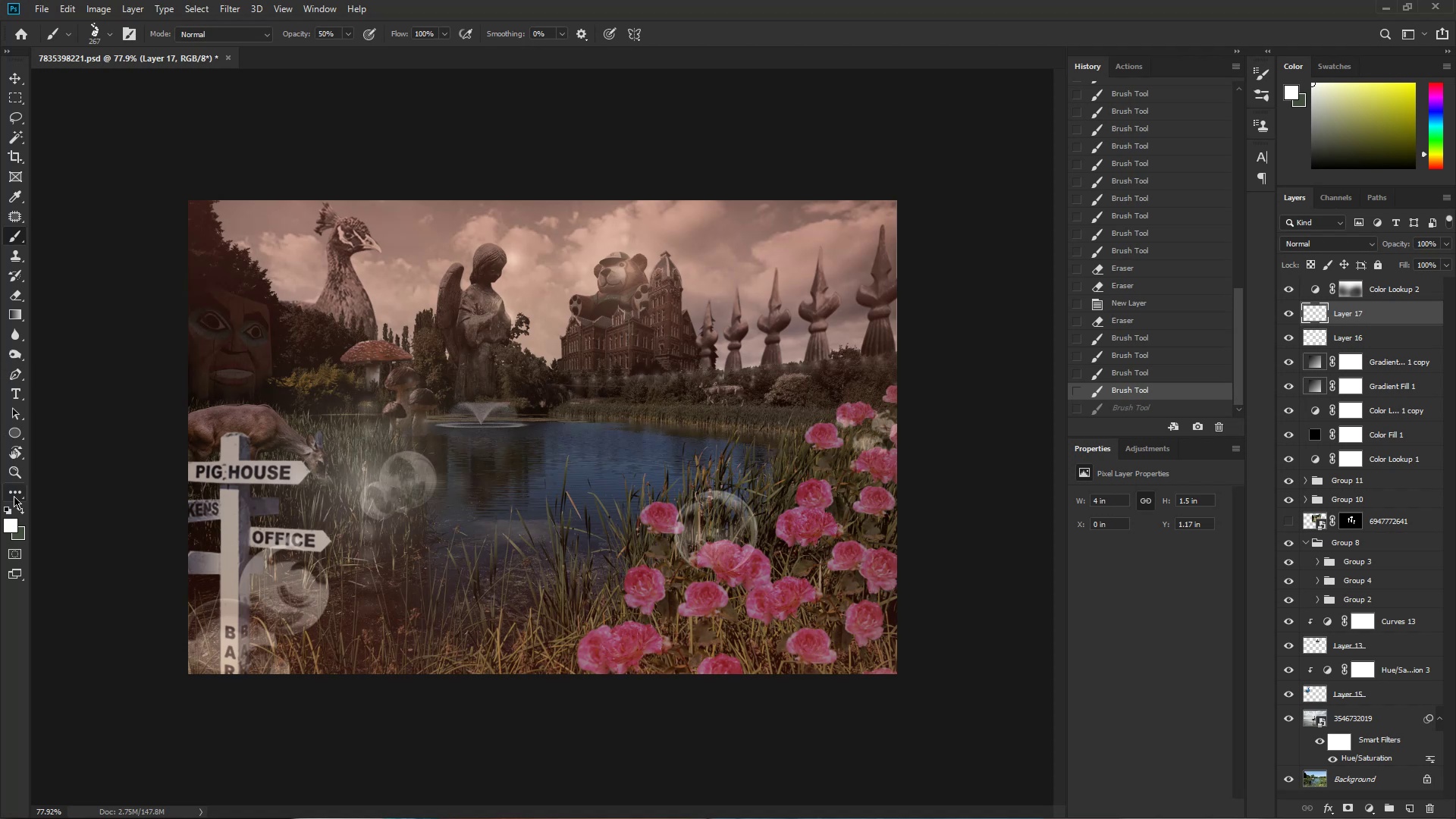 
left_click([8, 524])
 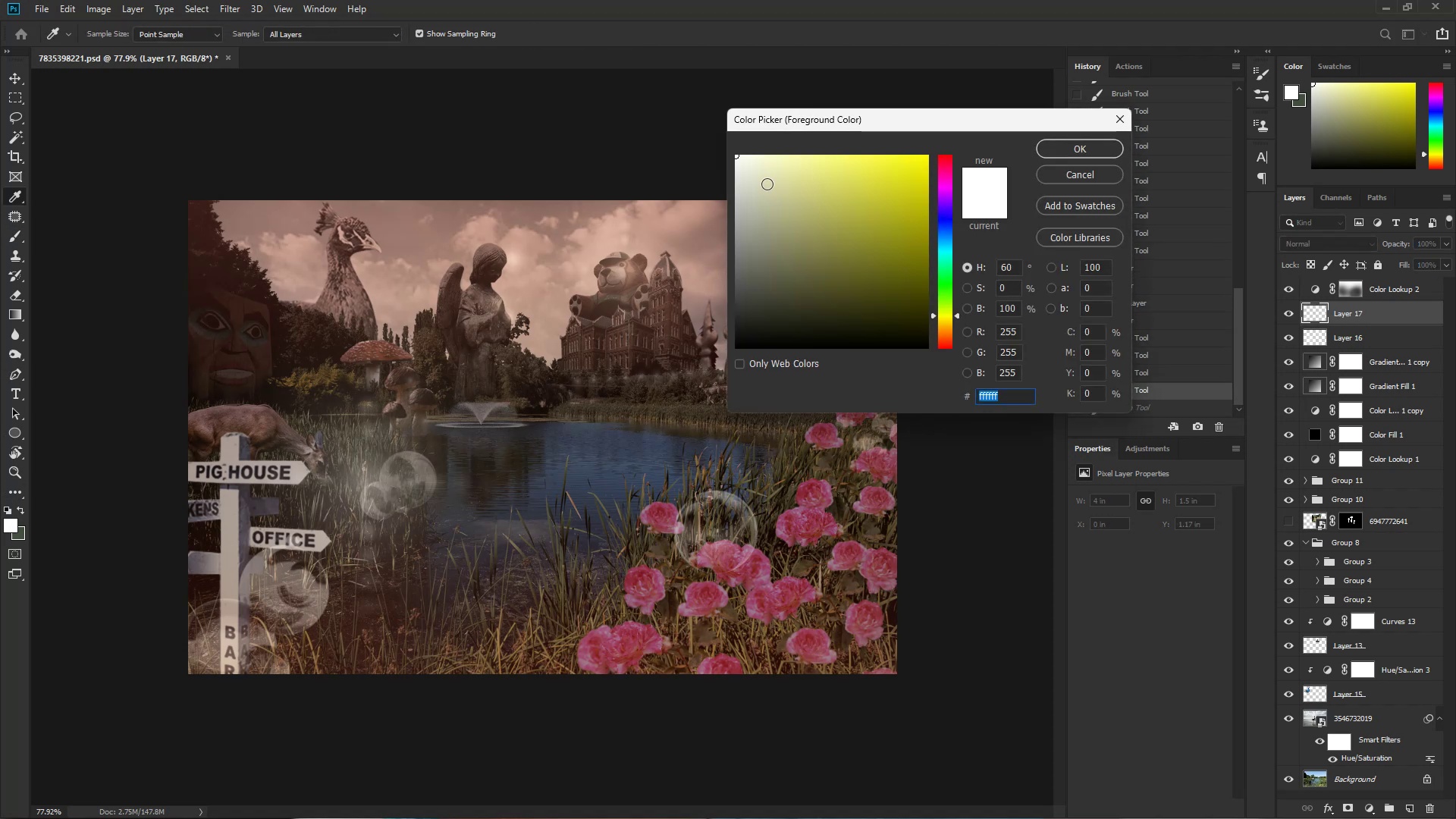 
left_click([737, 199])
 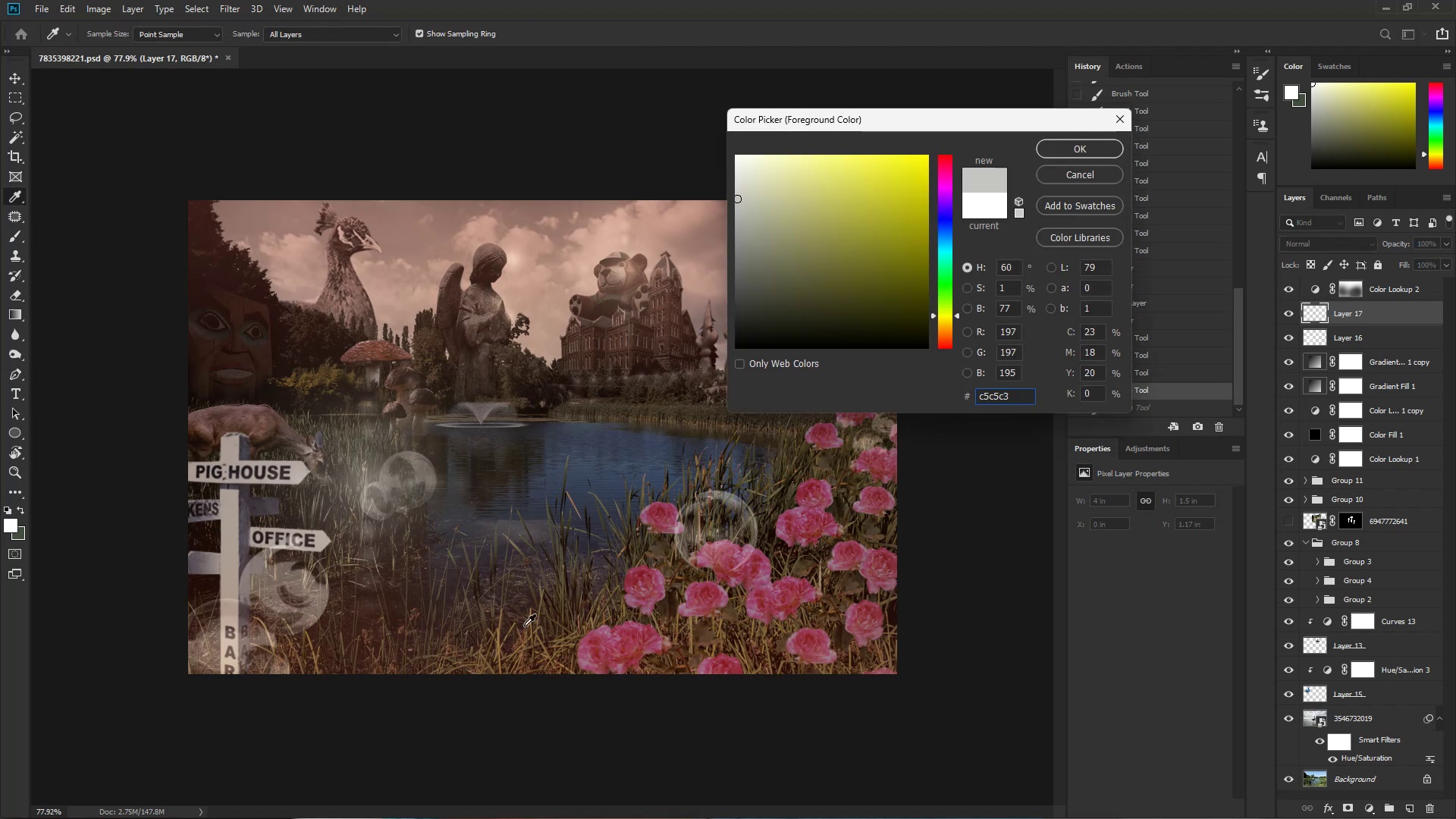 
left_click([515, 629])
 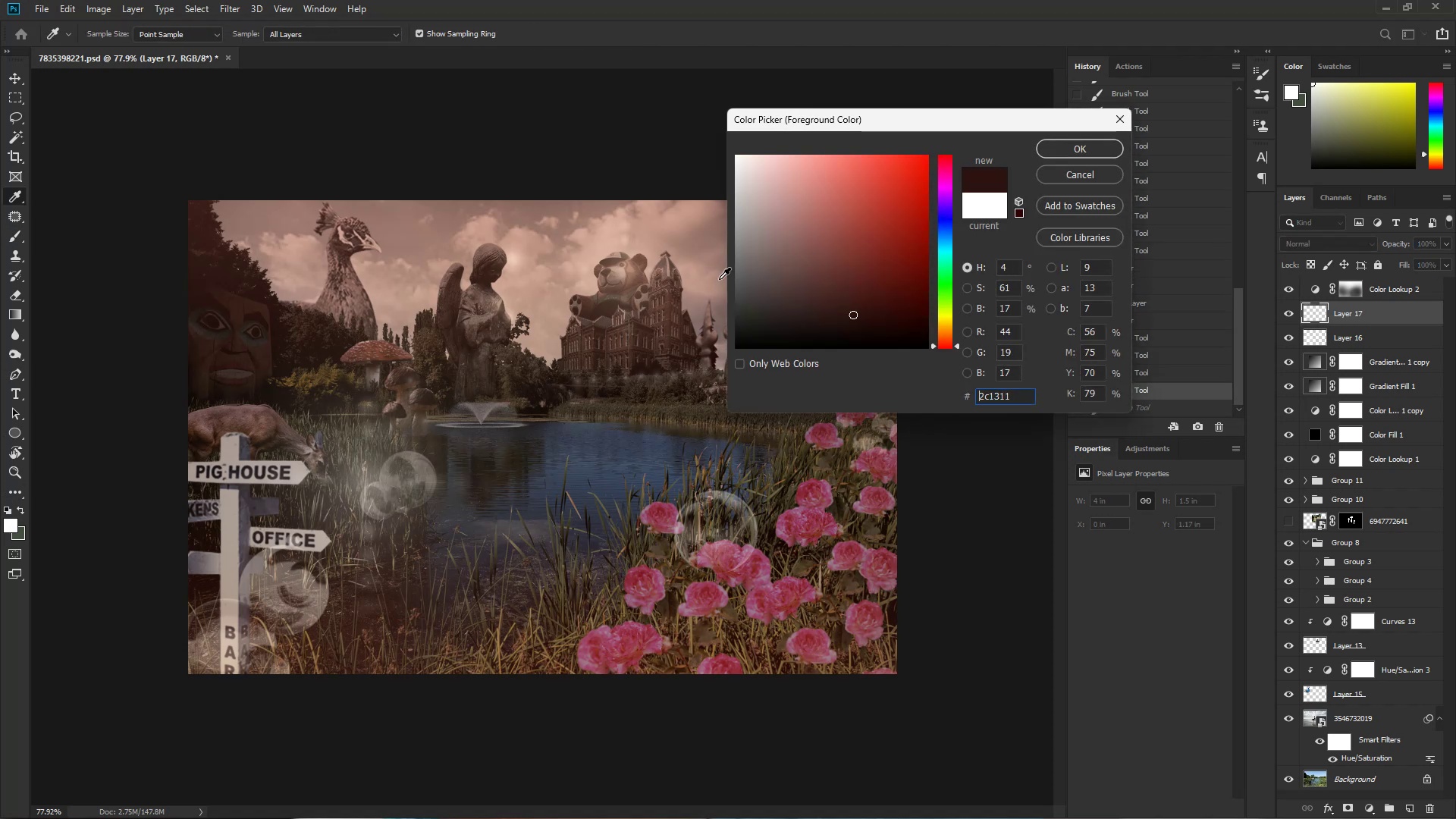 
left_click_drag(start_coordinate=[752, 198], to_coordinate=[719, 184])
 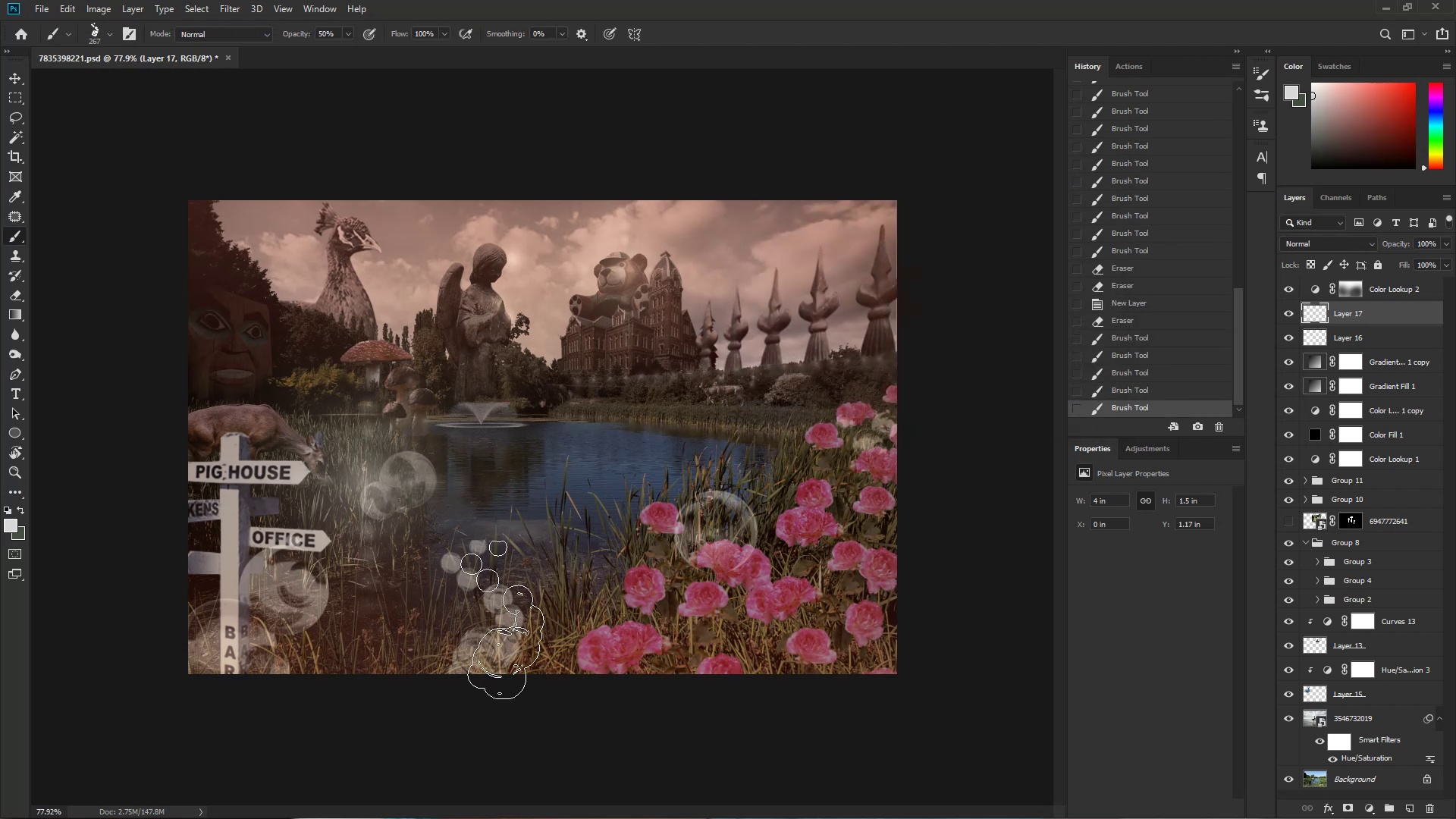 
key(Control+ControlLeft)
 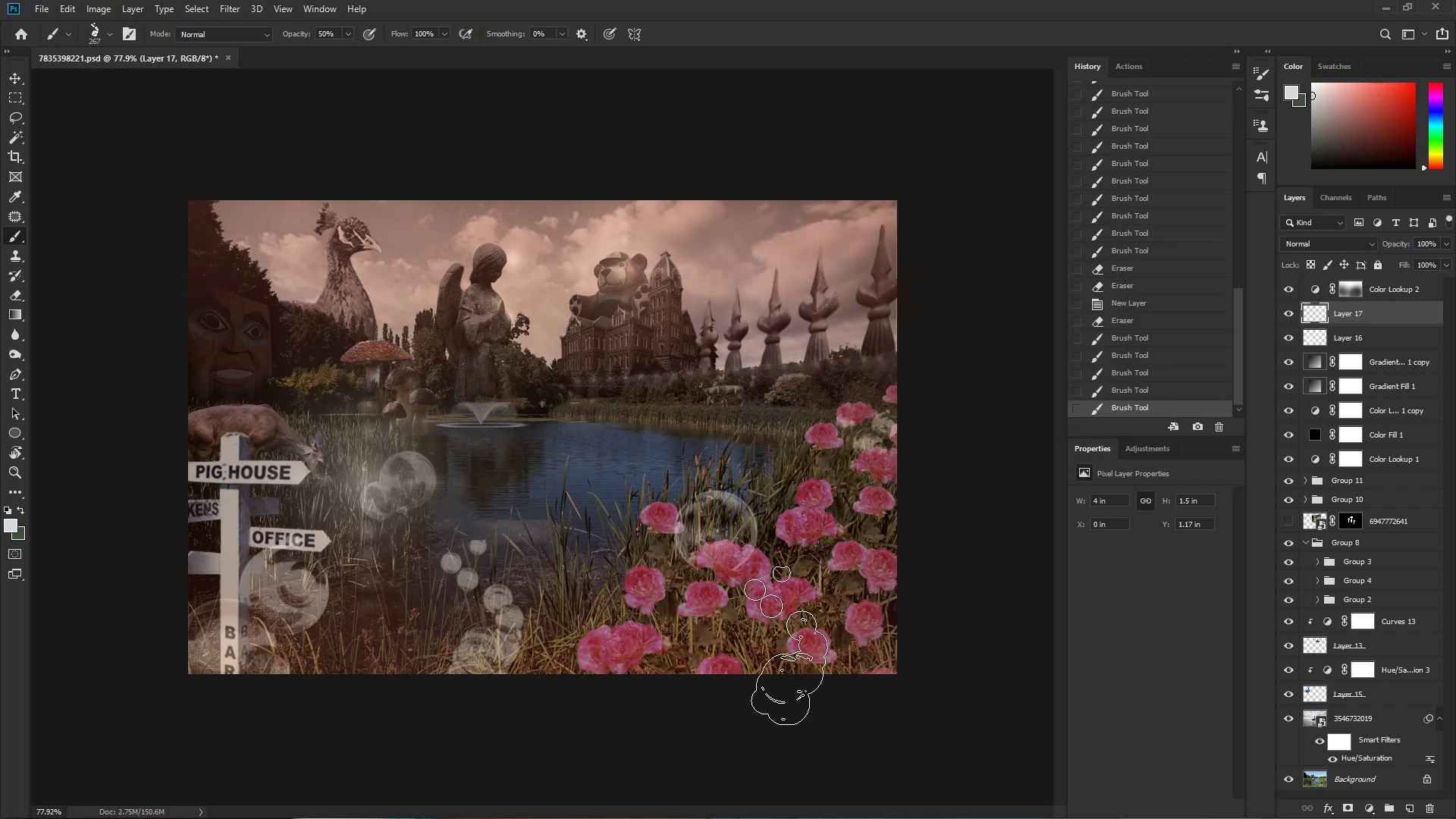 
key(Control+Z)
 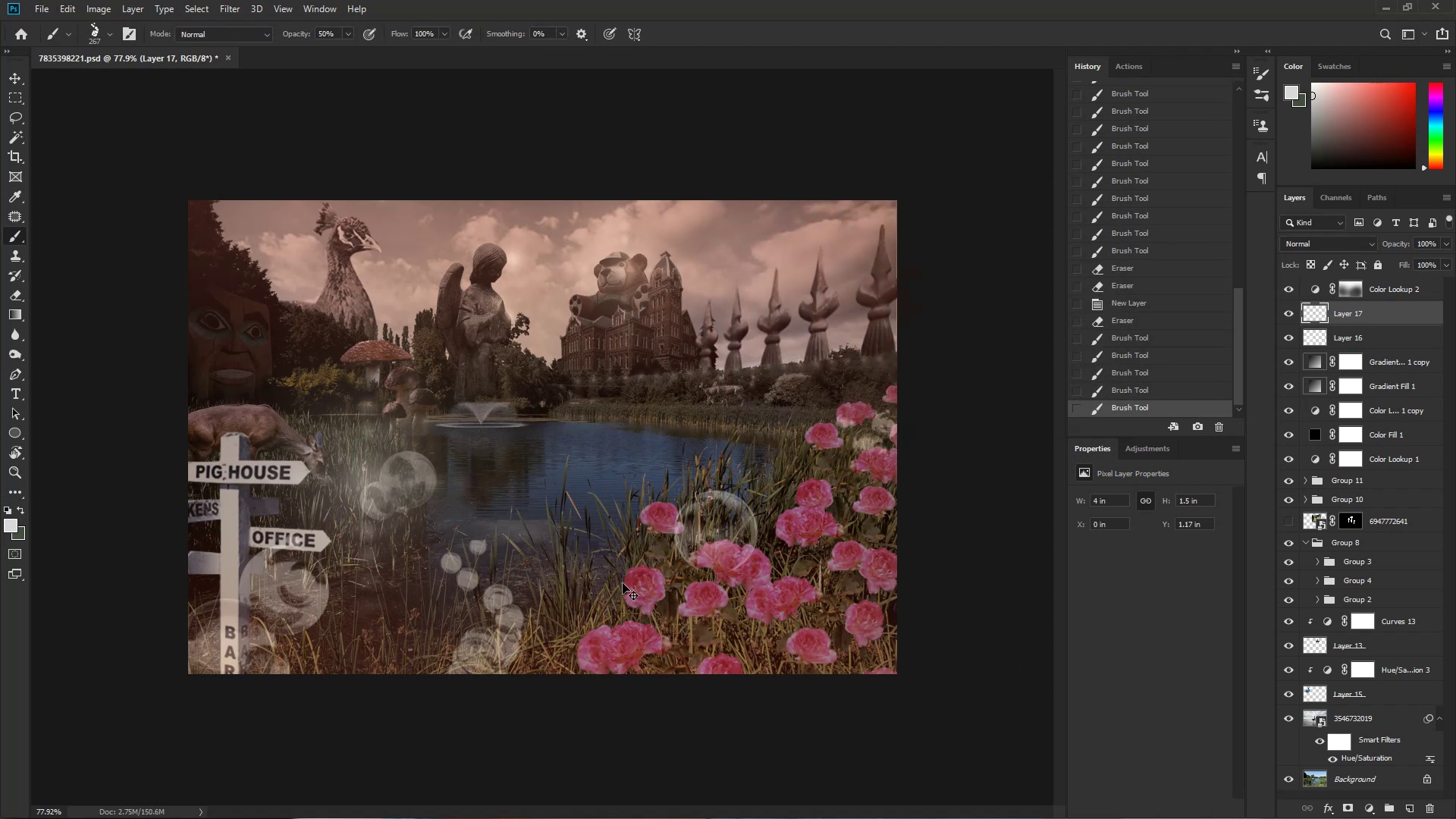 
key(Alt+AltLeft)
 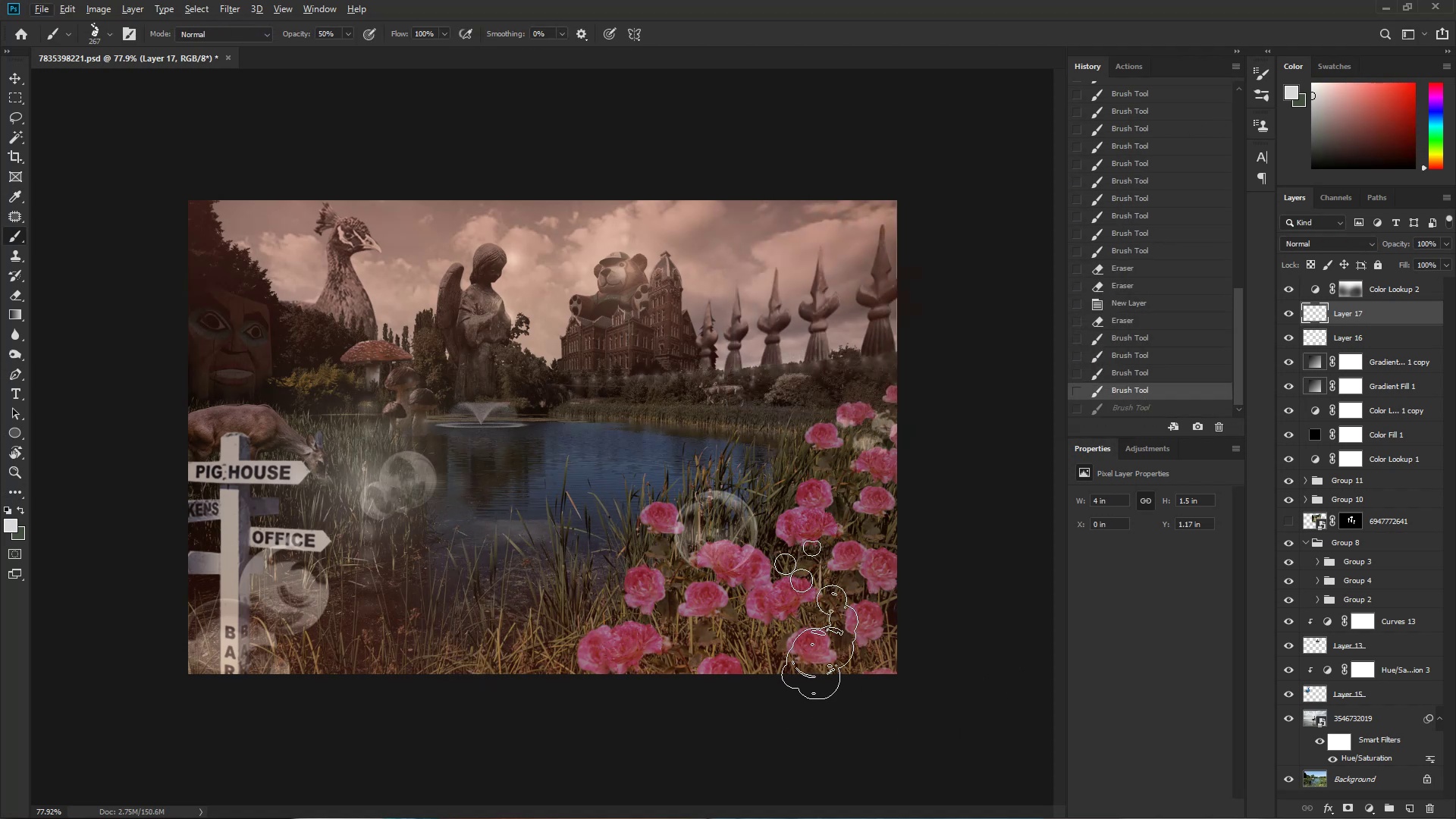 
left_click([846, 610])
 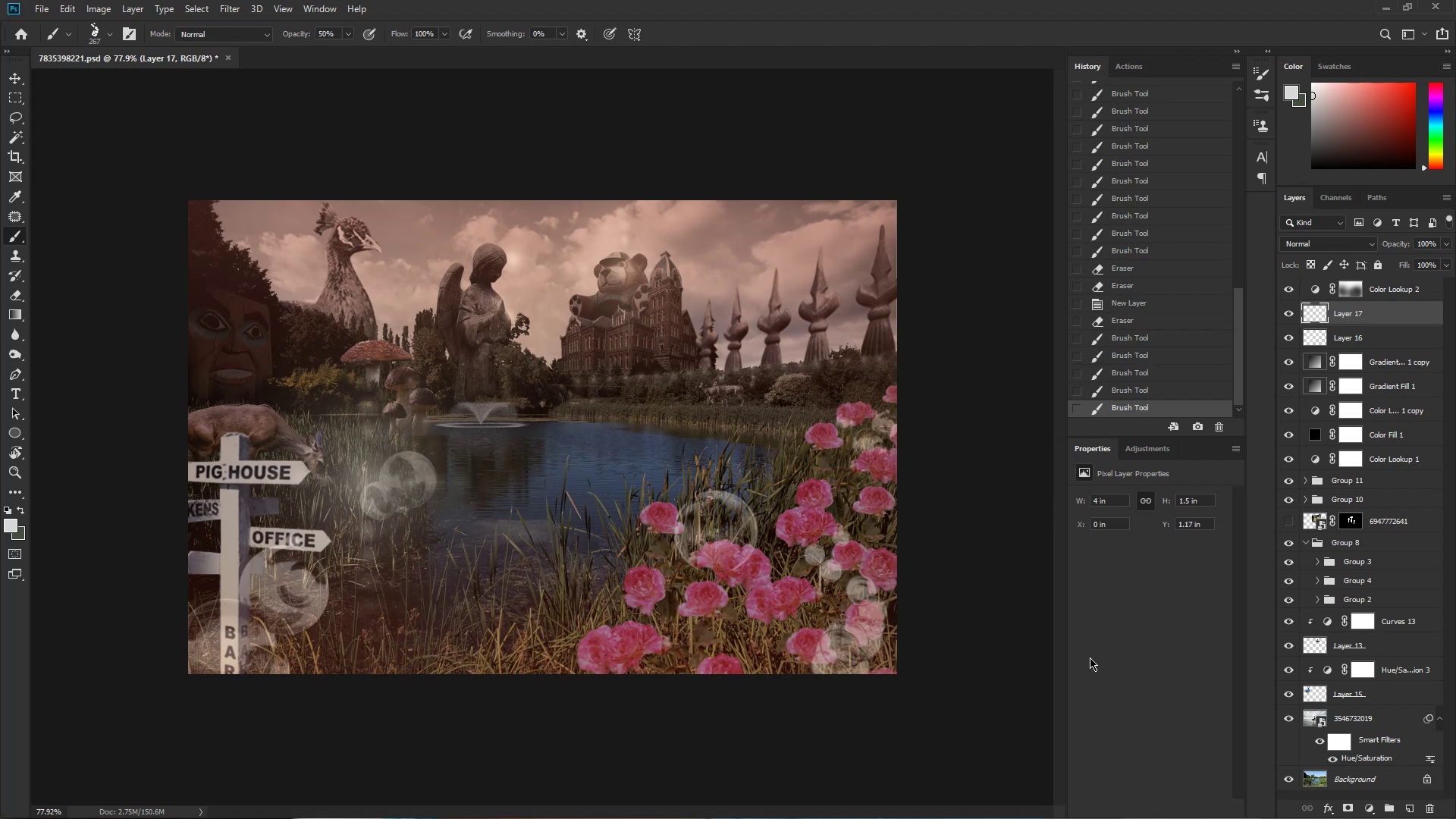 
key(Control+ControlLeft)
 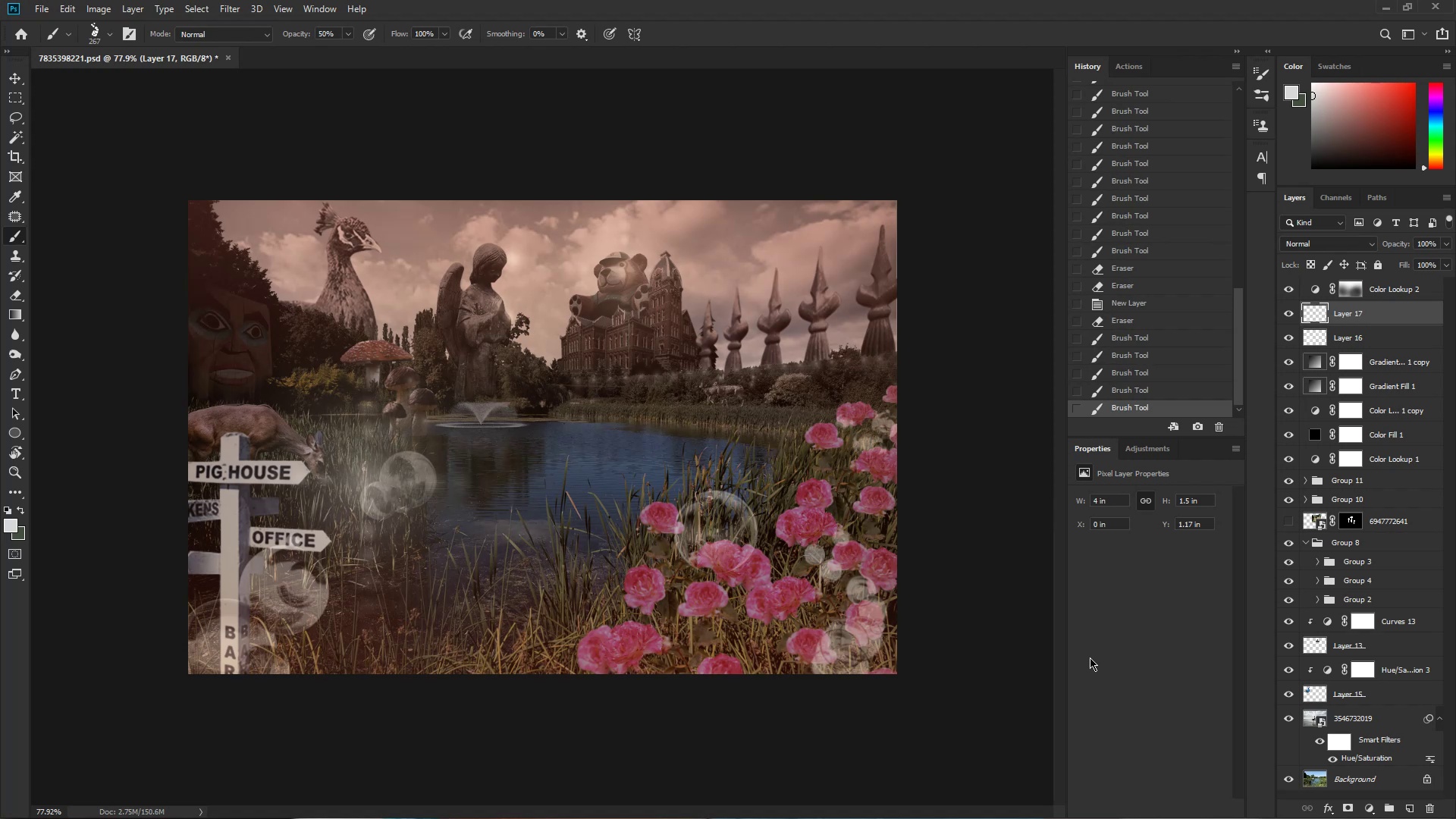 
key(Control+Z)
 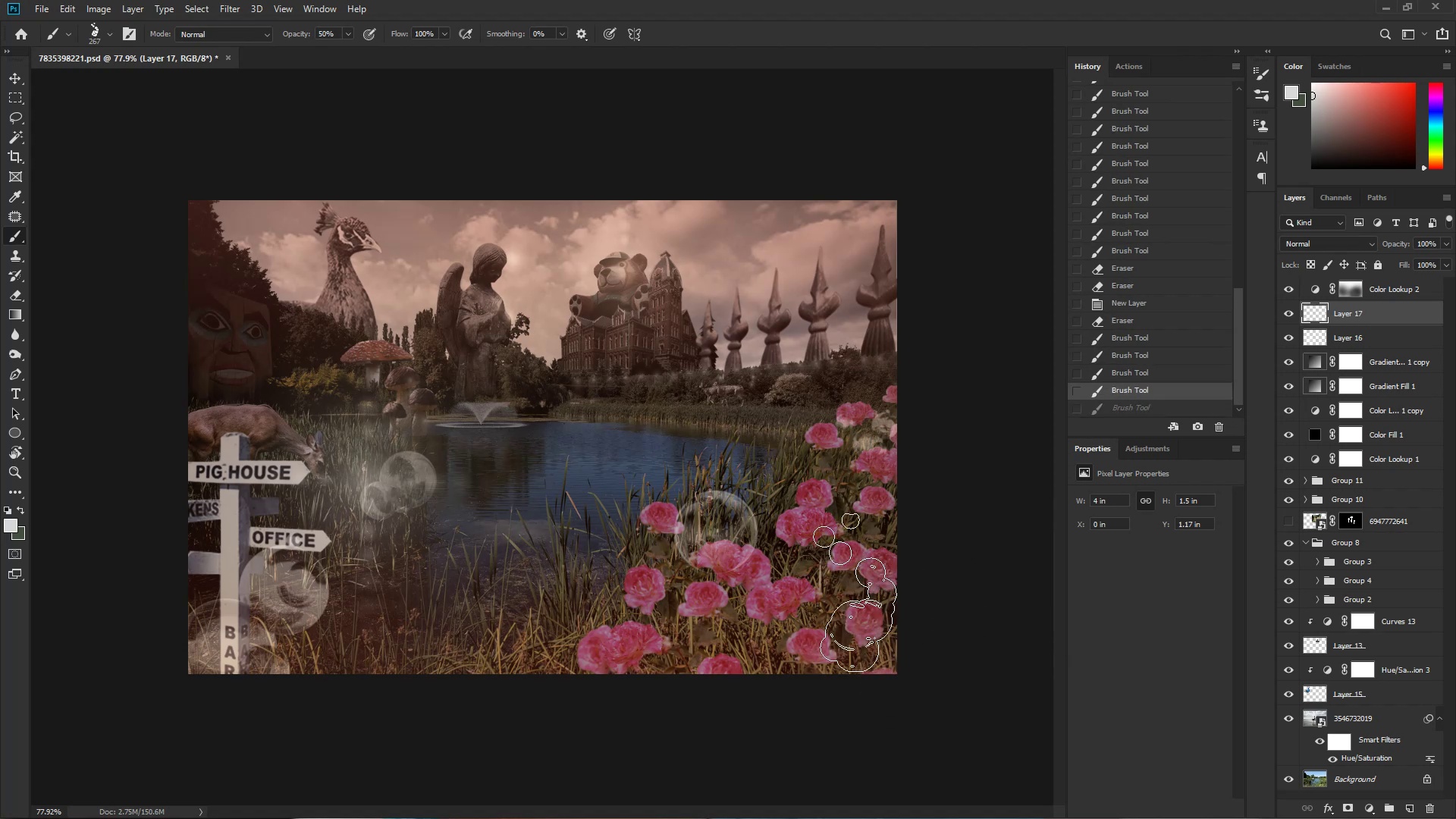 
right_click([811, 516])
 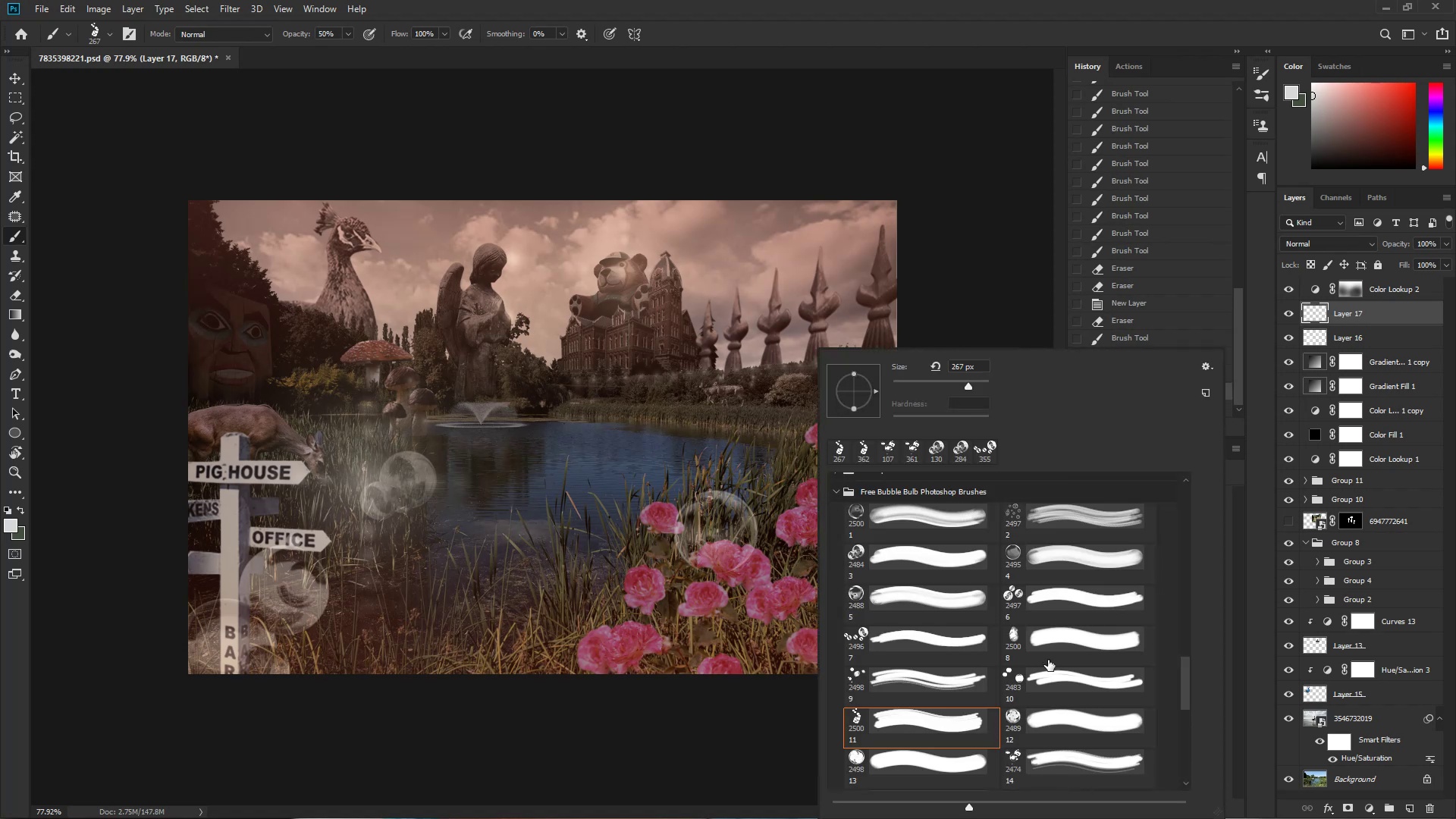 
left_click([1041, 678])
 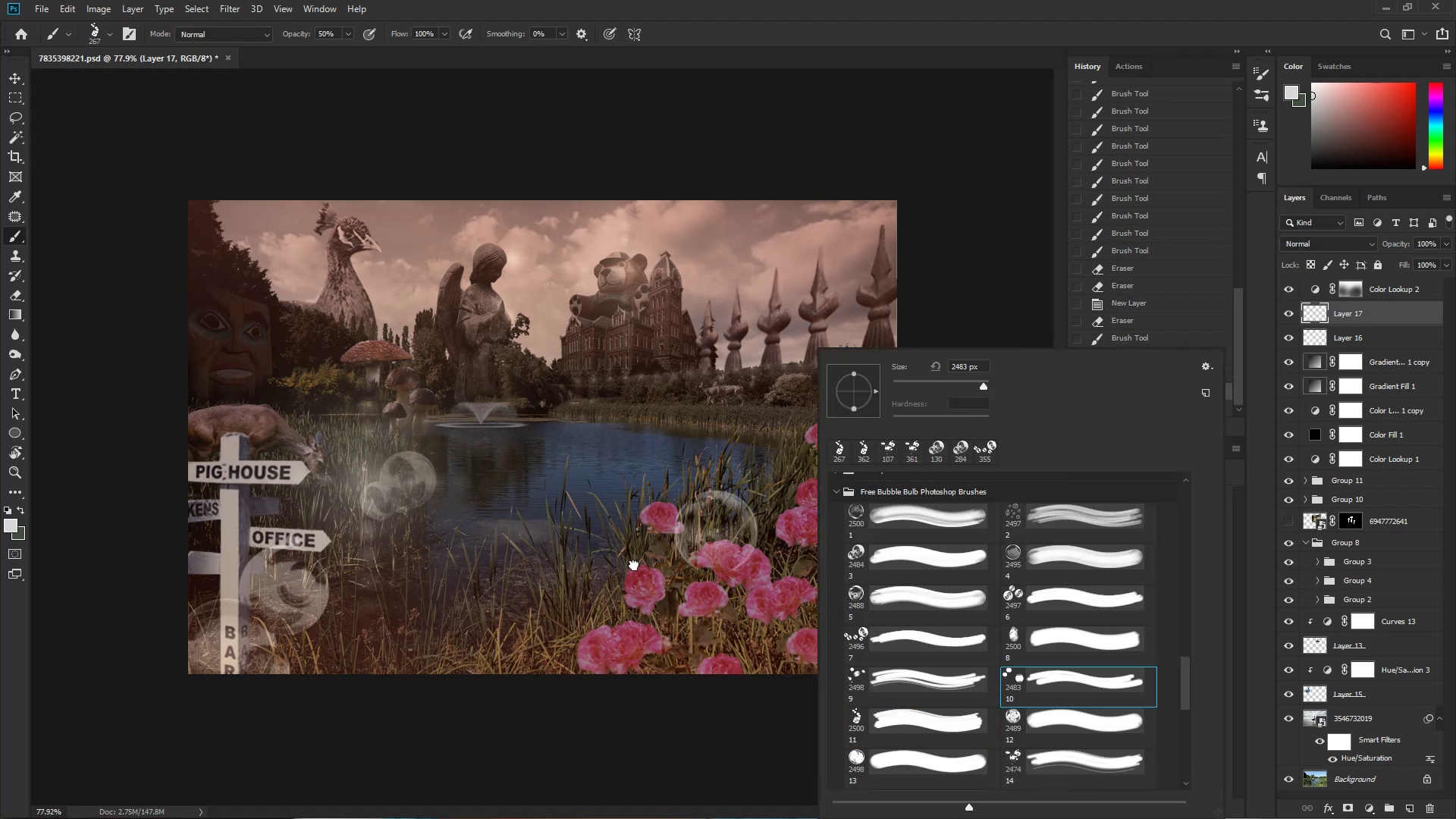 
hold_key(key=AltLeft, duration=1.02)
 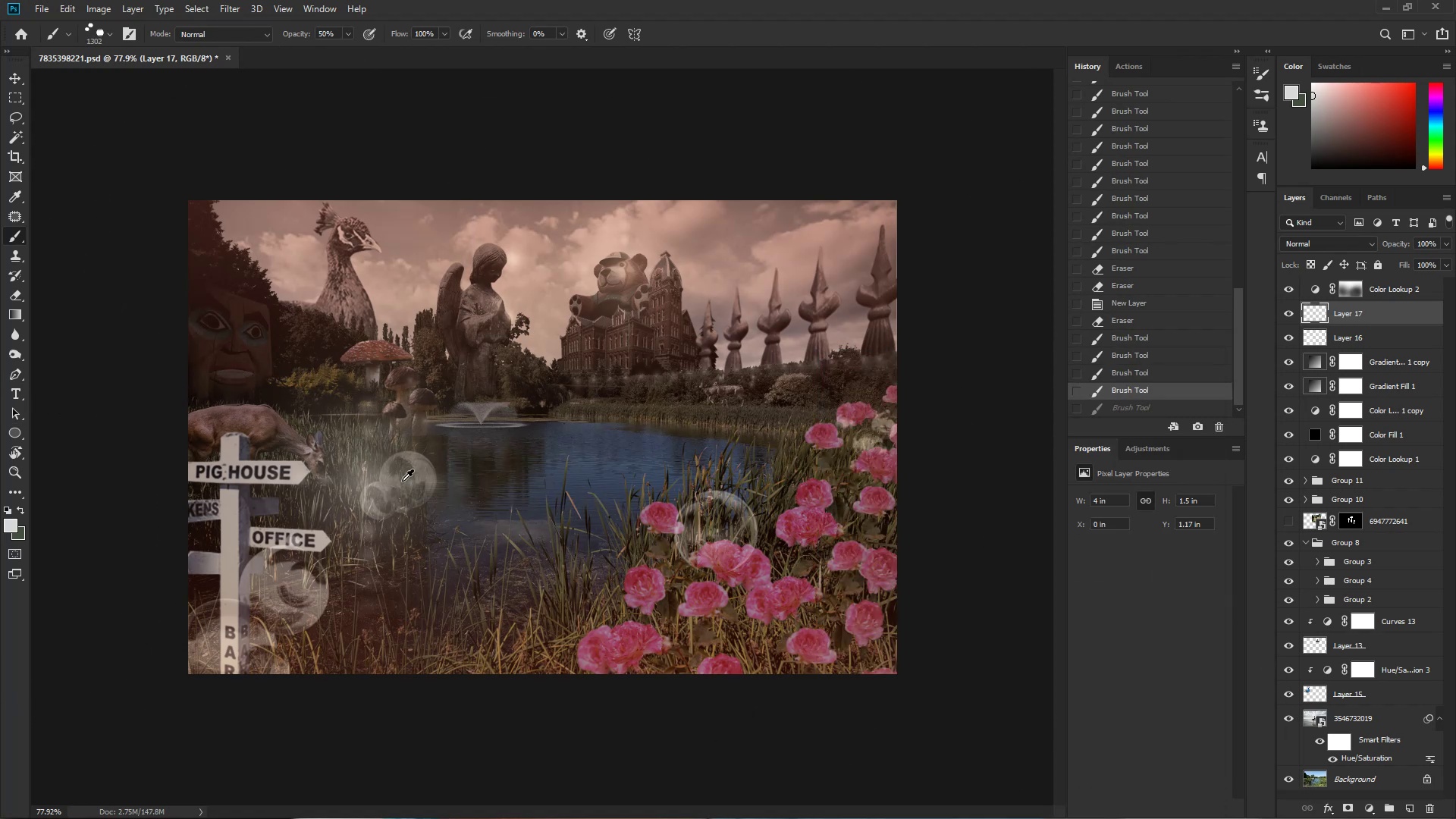 
hold_key(key=AltLeft, duration=1.15)
 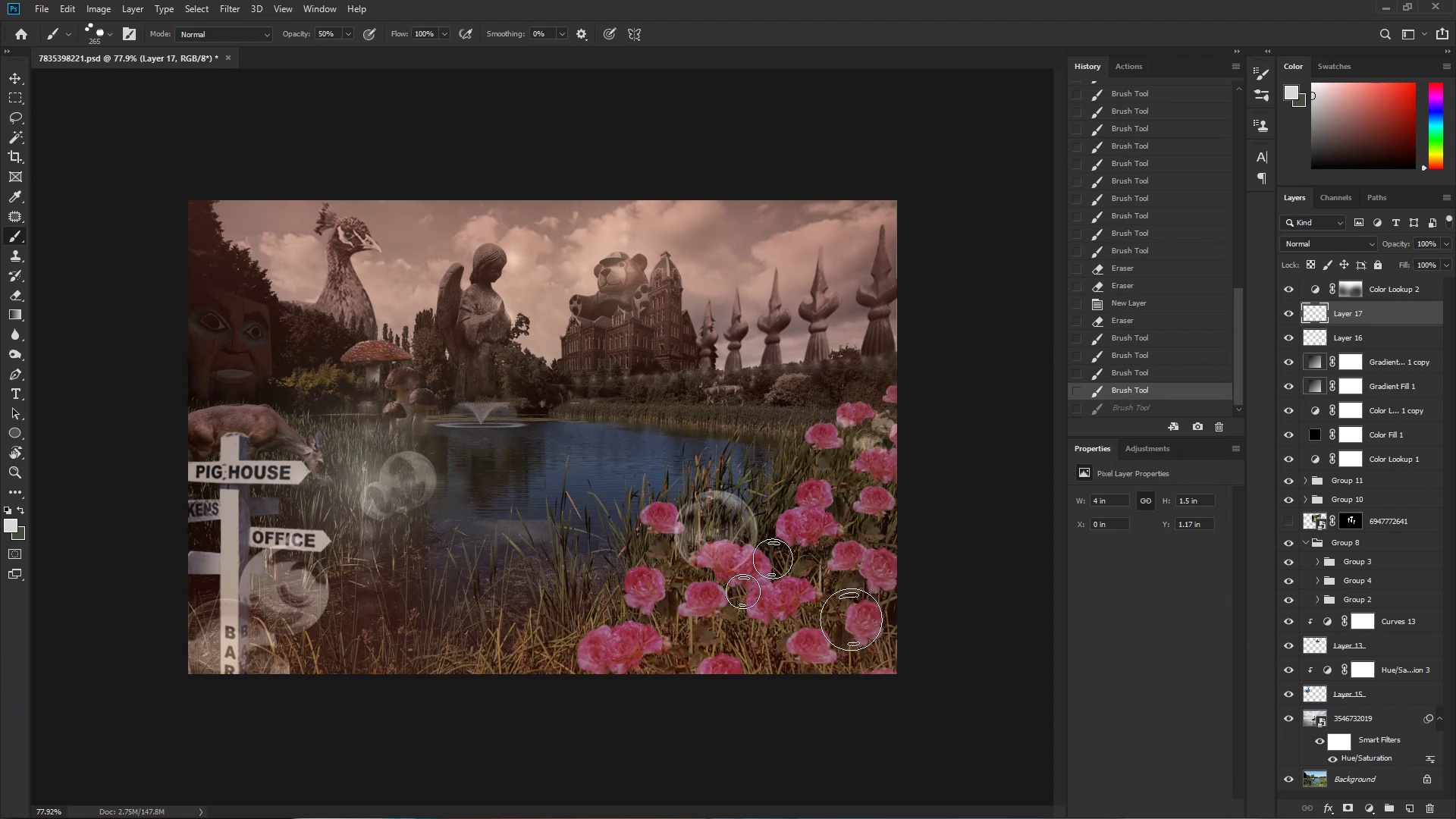 
hold_key(key=AltLeft, duration=0.62)
 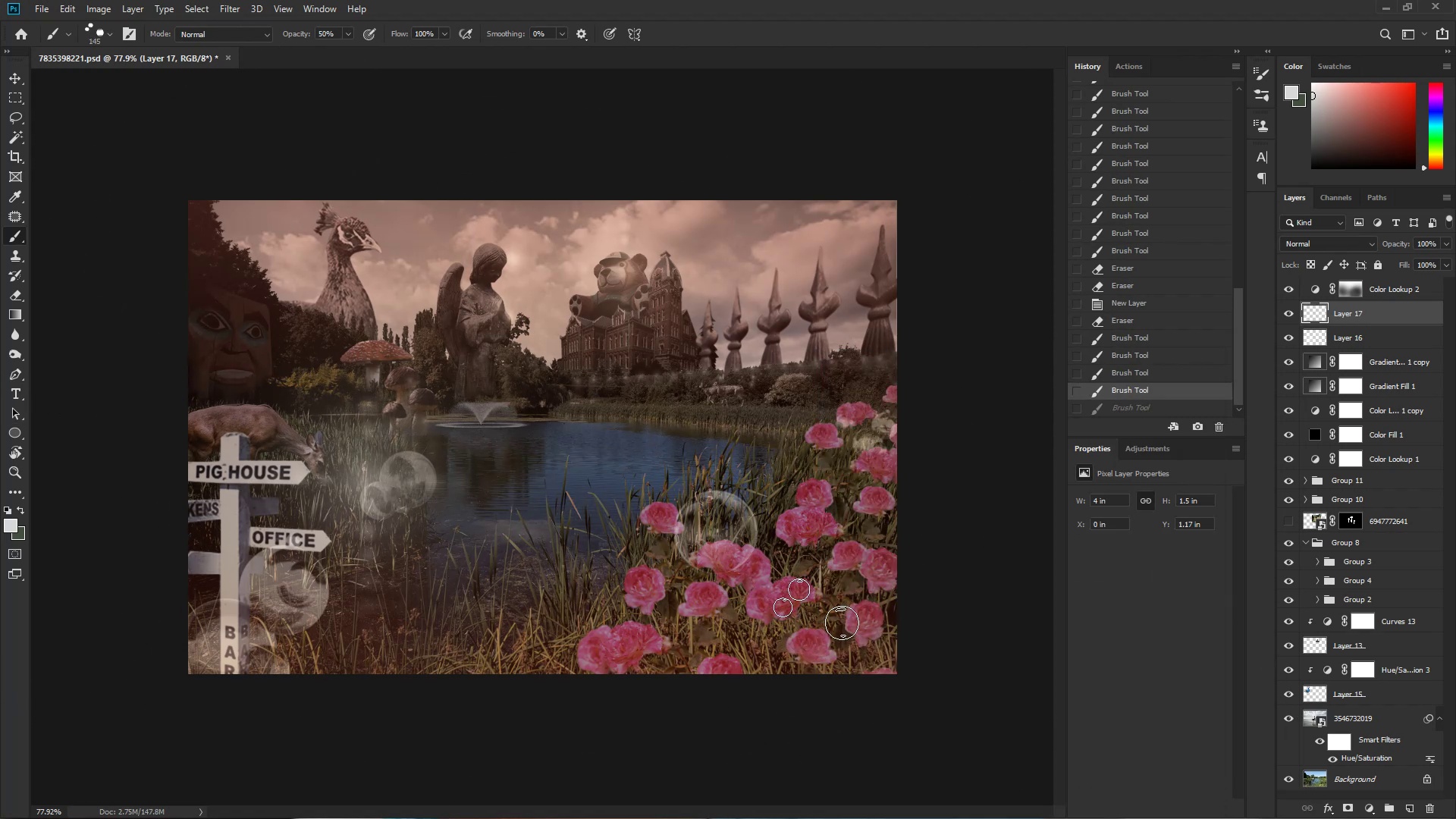 
left_click([819, 612])
 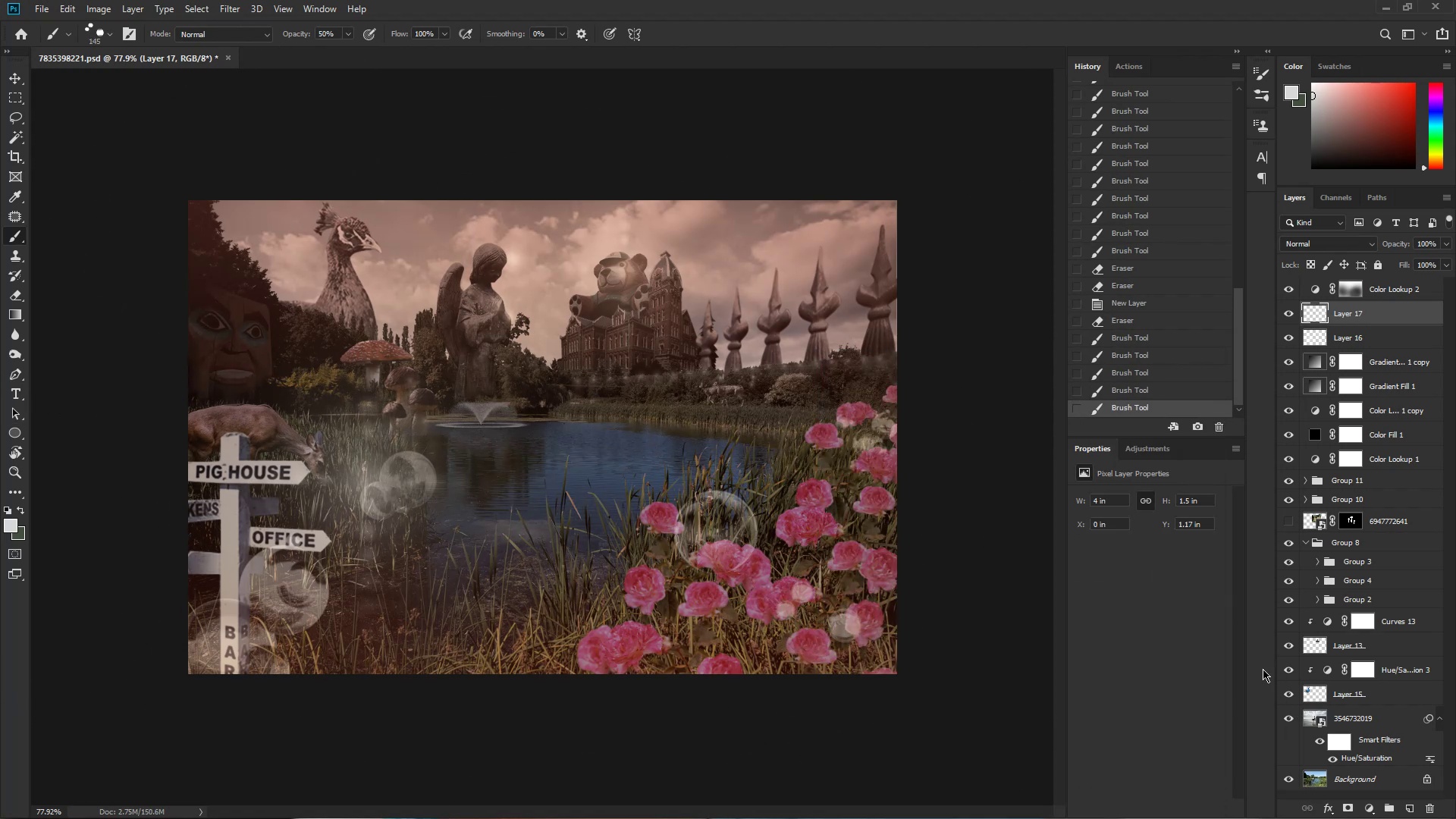 
key(Control+ControlLeft)
 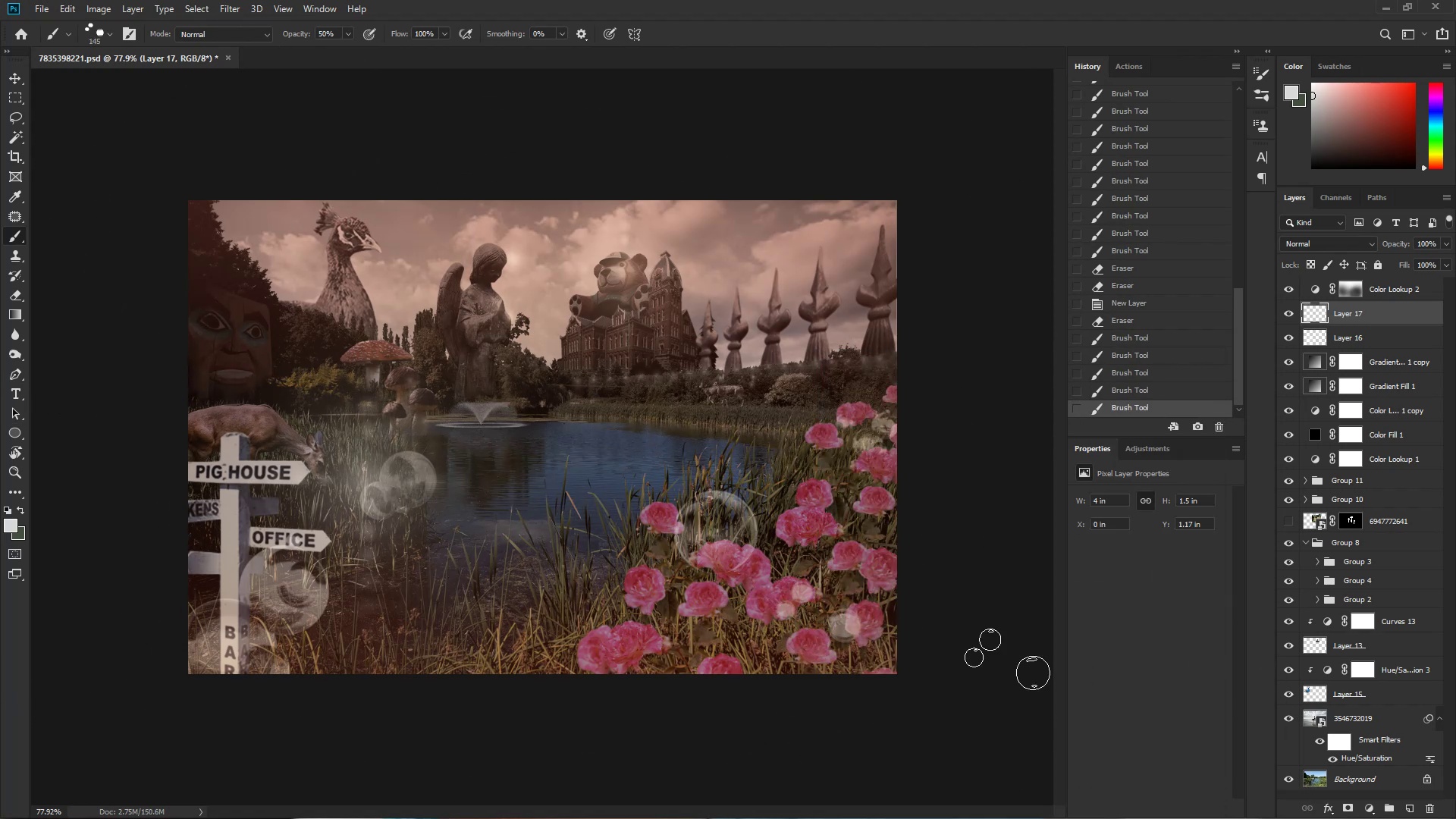 
key(Control+Z)
 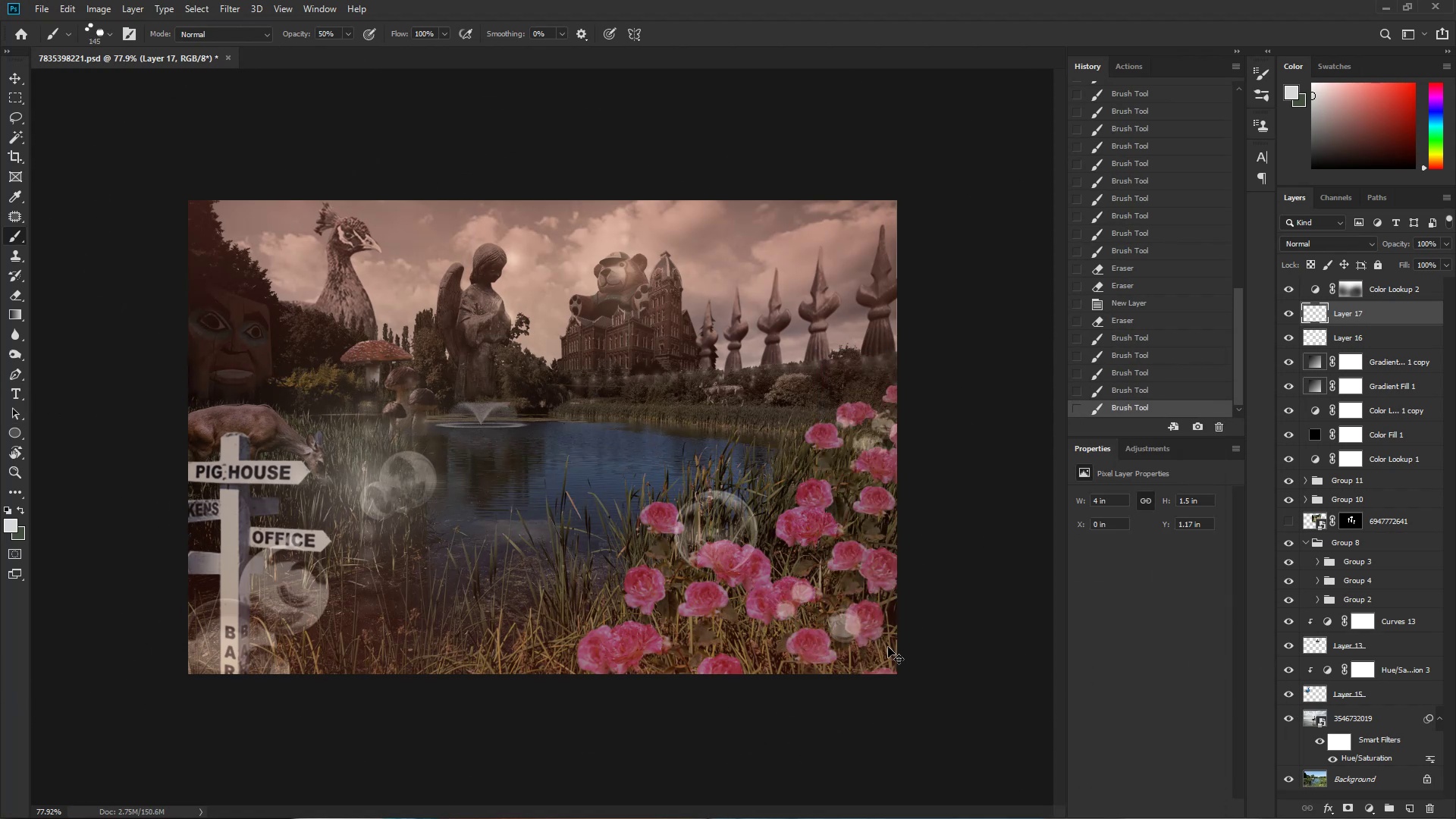 
hold_key(key=AltLeft, duration=0.46)
 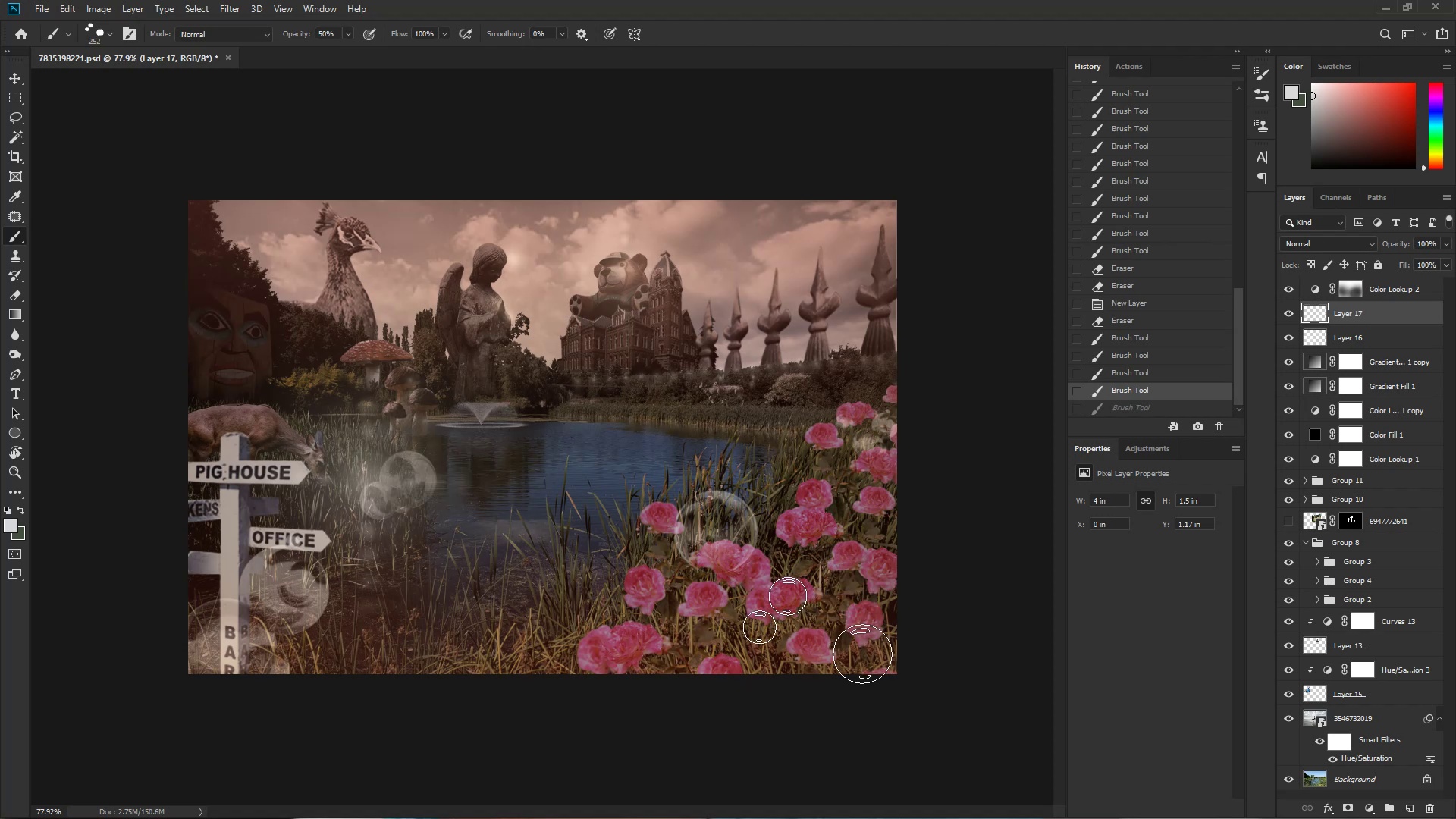 
left_click([817, 630])
 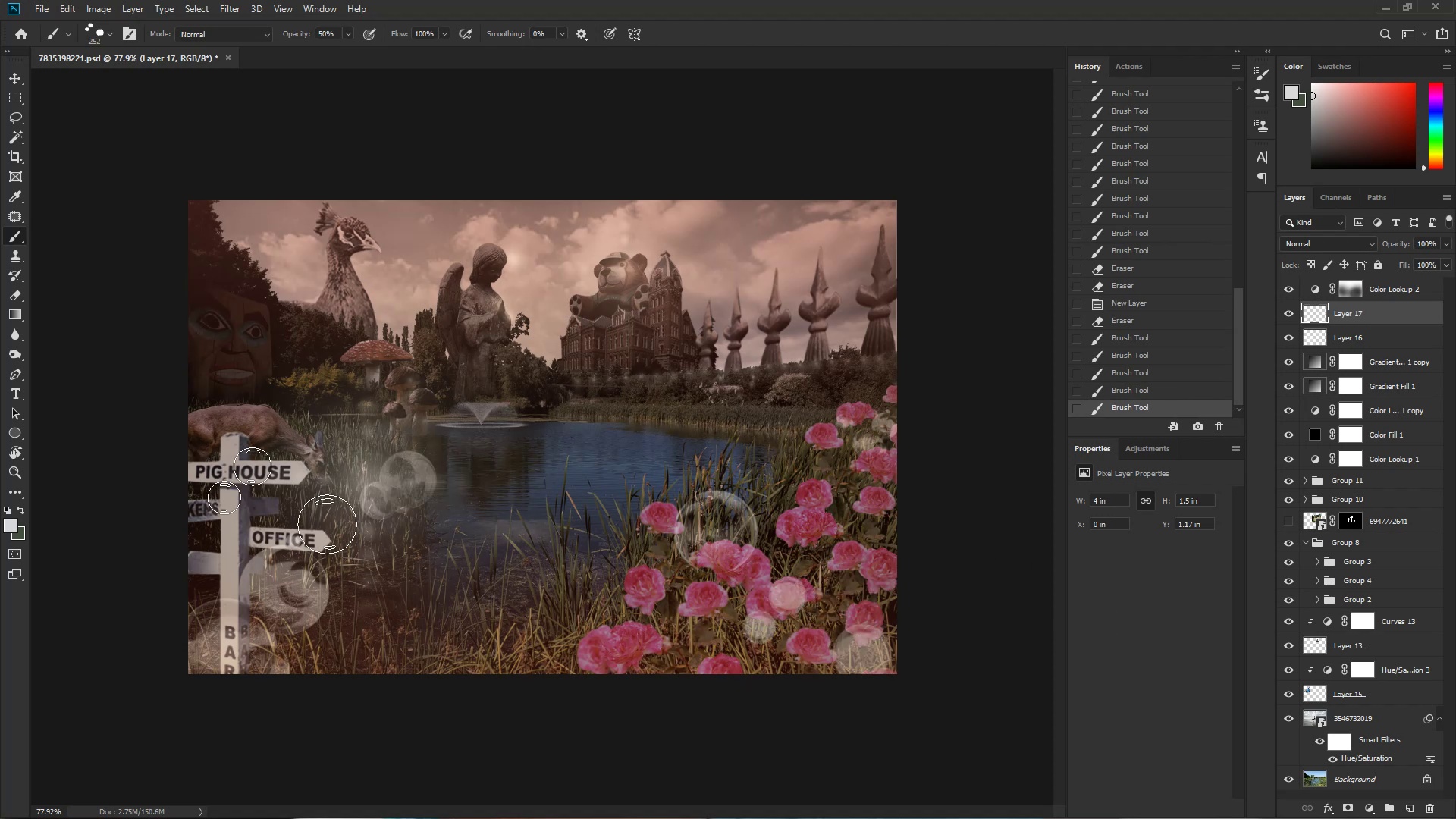 
key(Control+ControlLeft)
 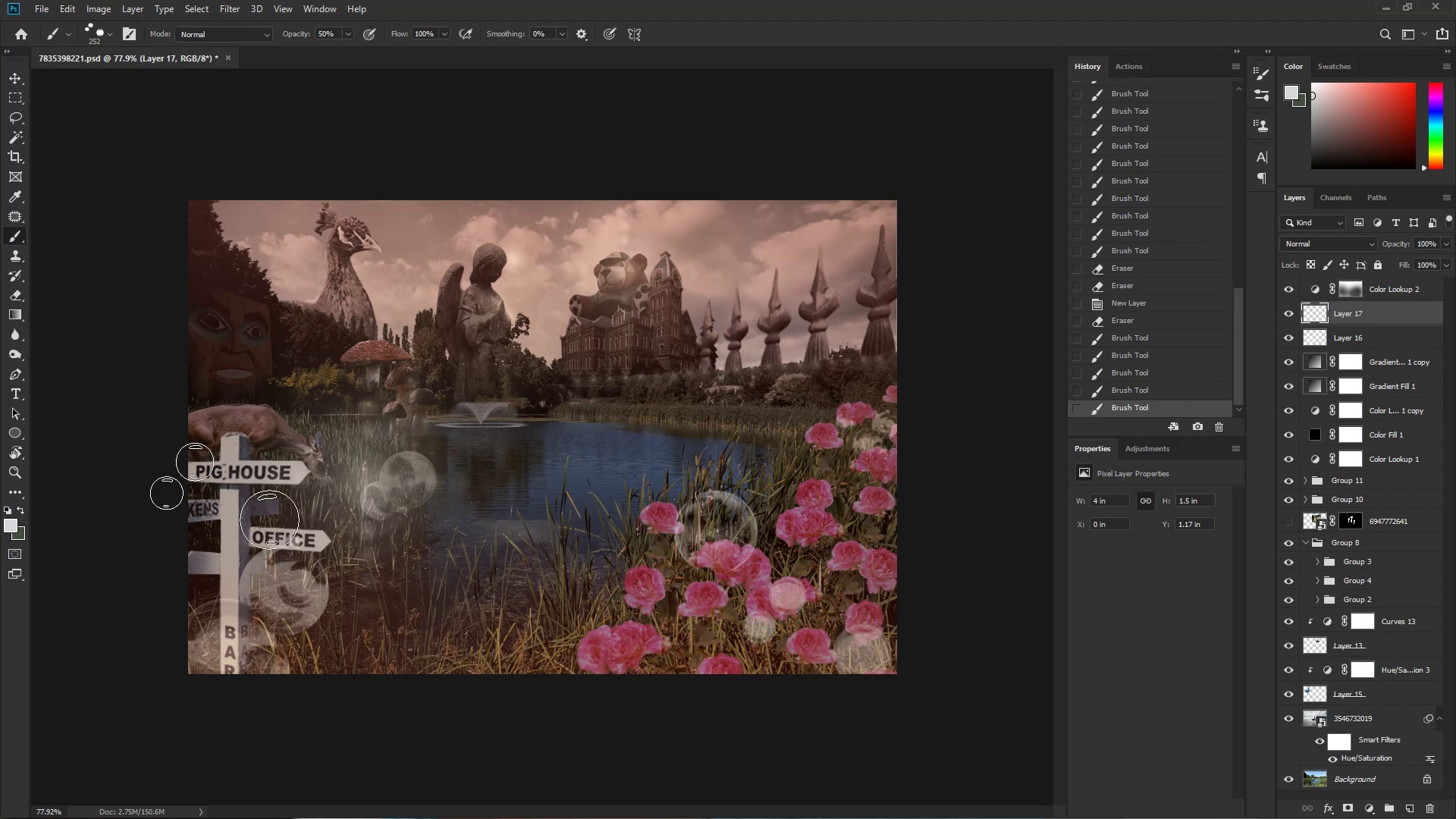 
key(Control+Z)
 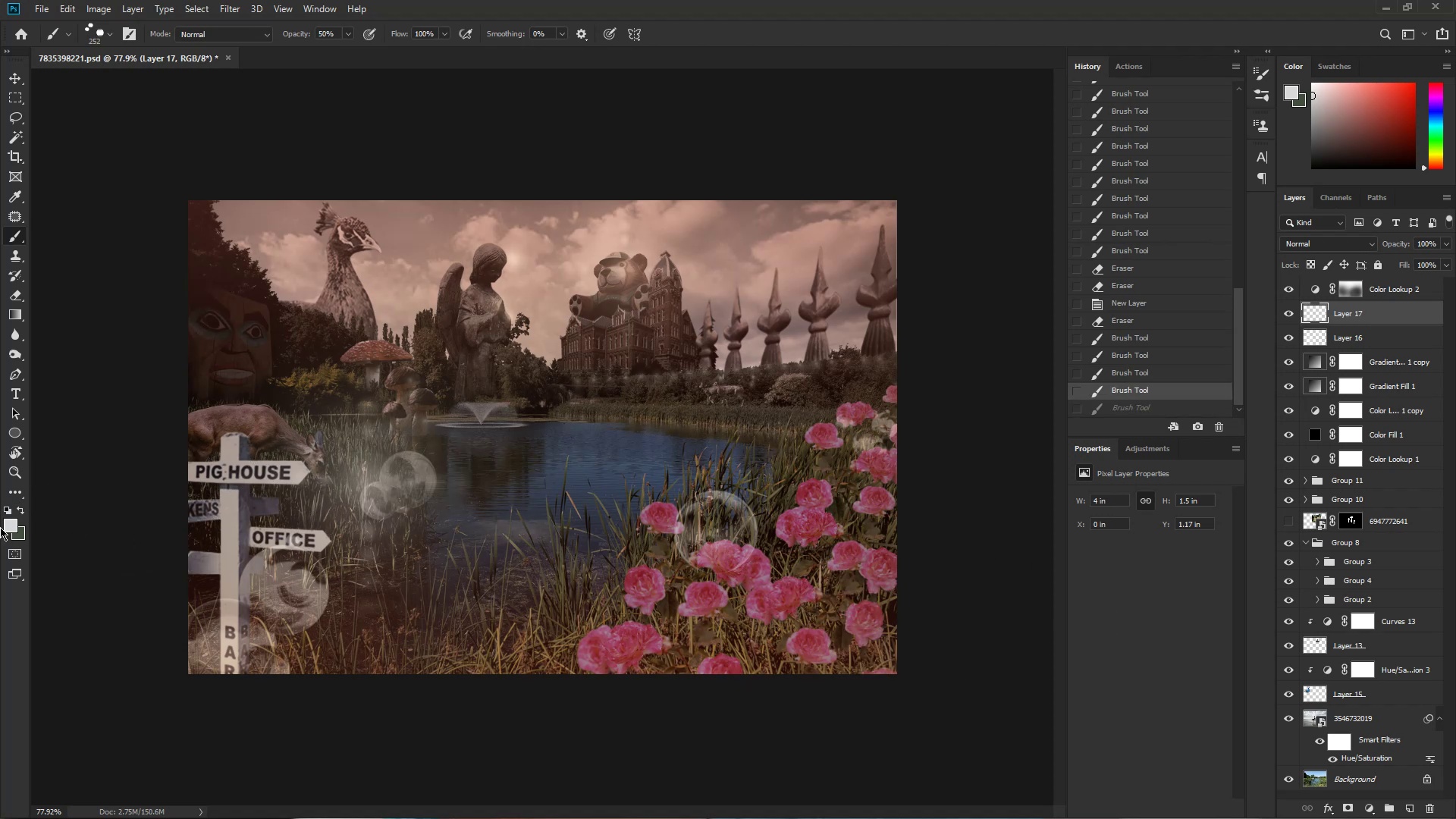 
left_click([5, 522])
 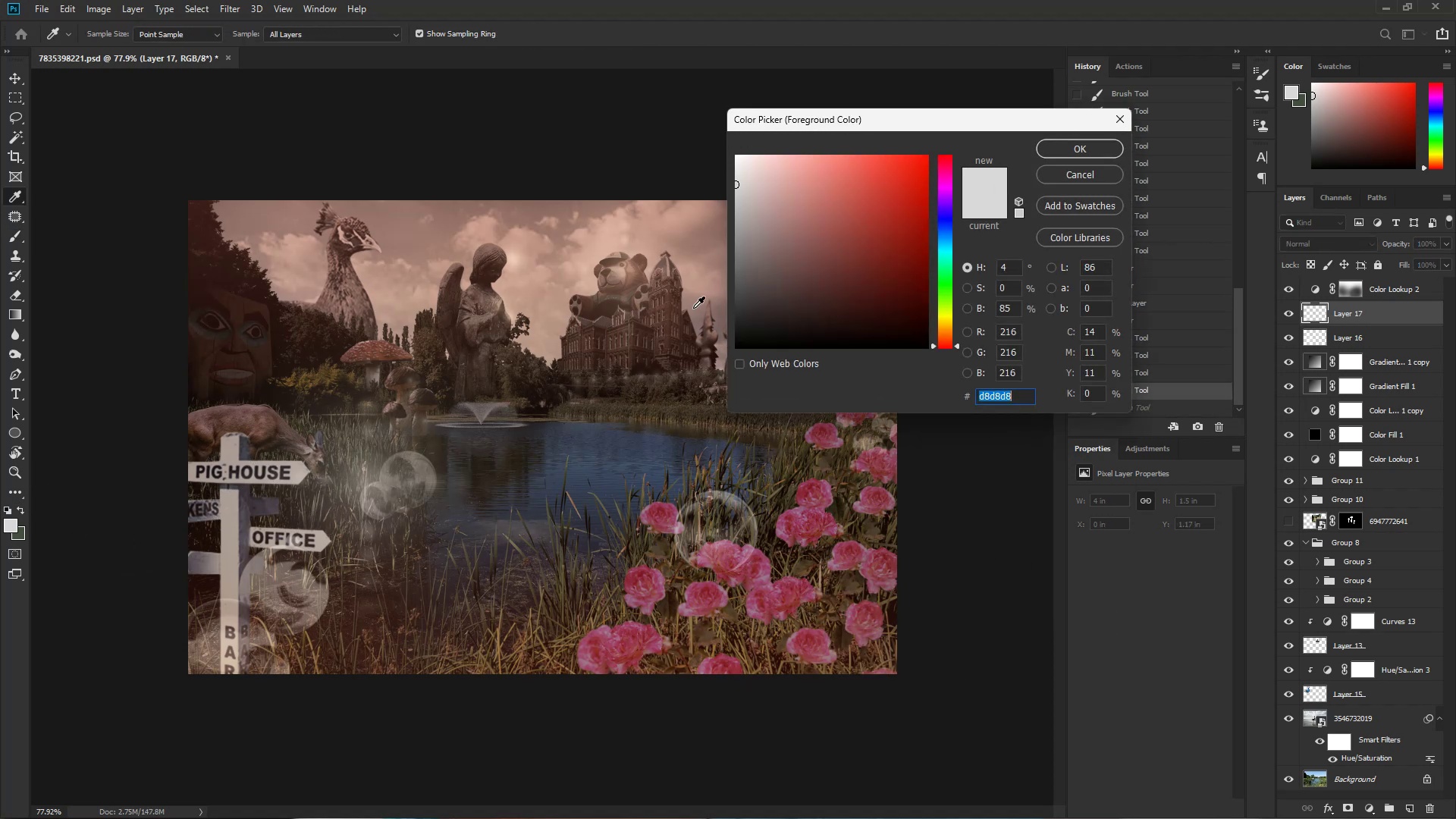 
left_click_drag(start_coordinate=[748, 243], to_coordinate=[627, 76])
 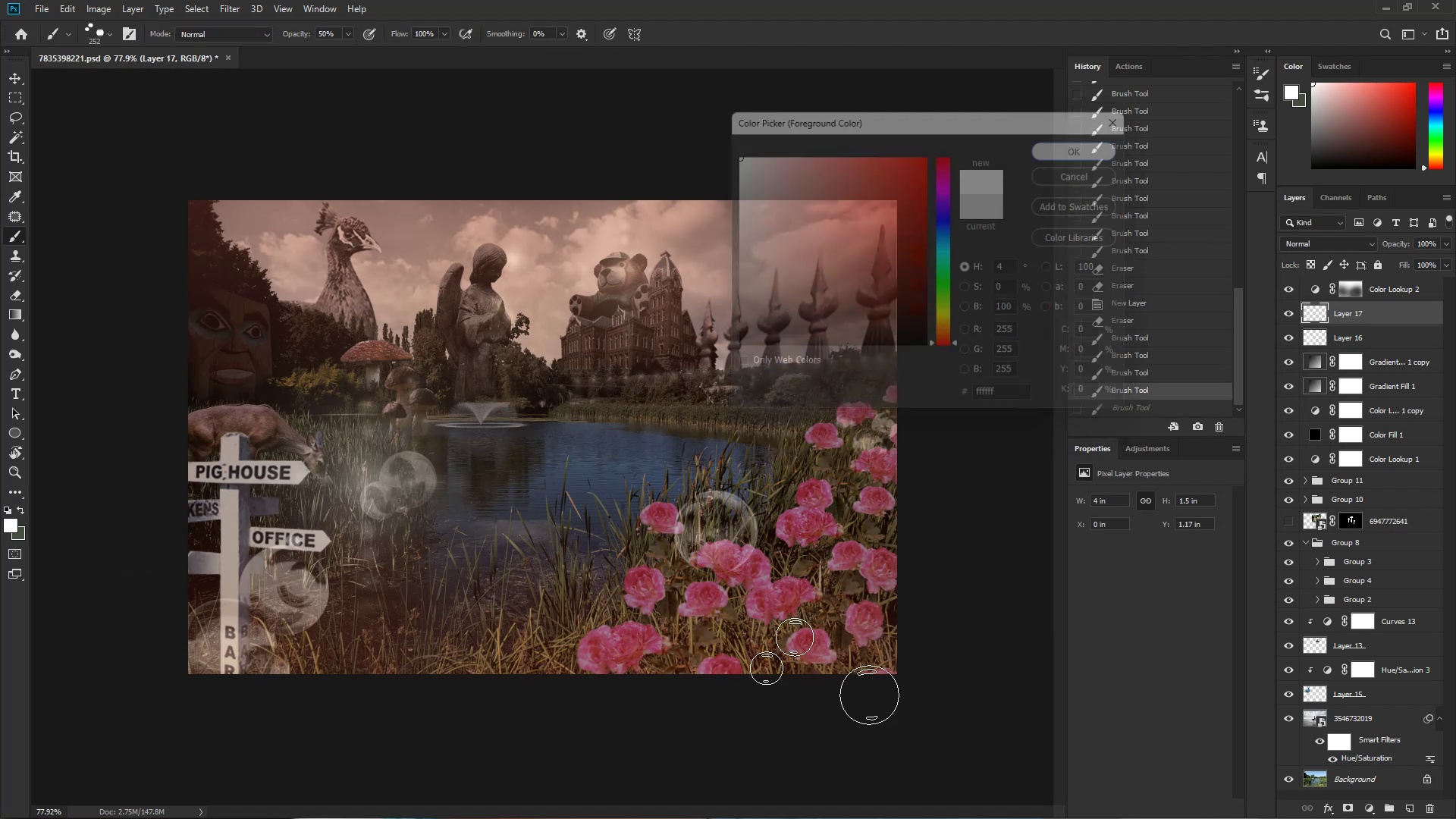 
left_click([823, 632])
 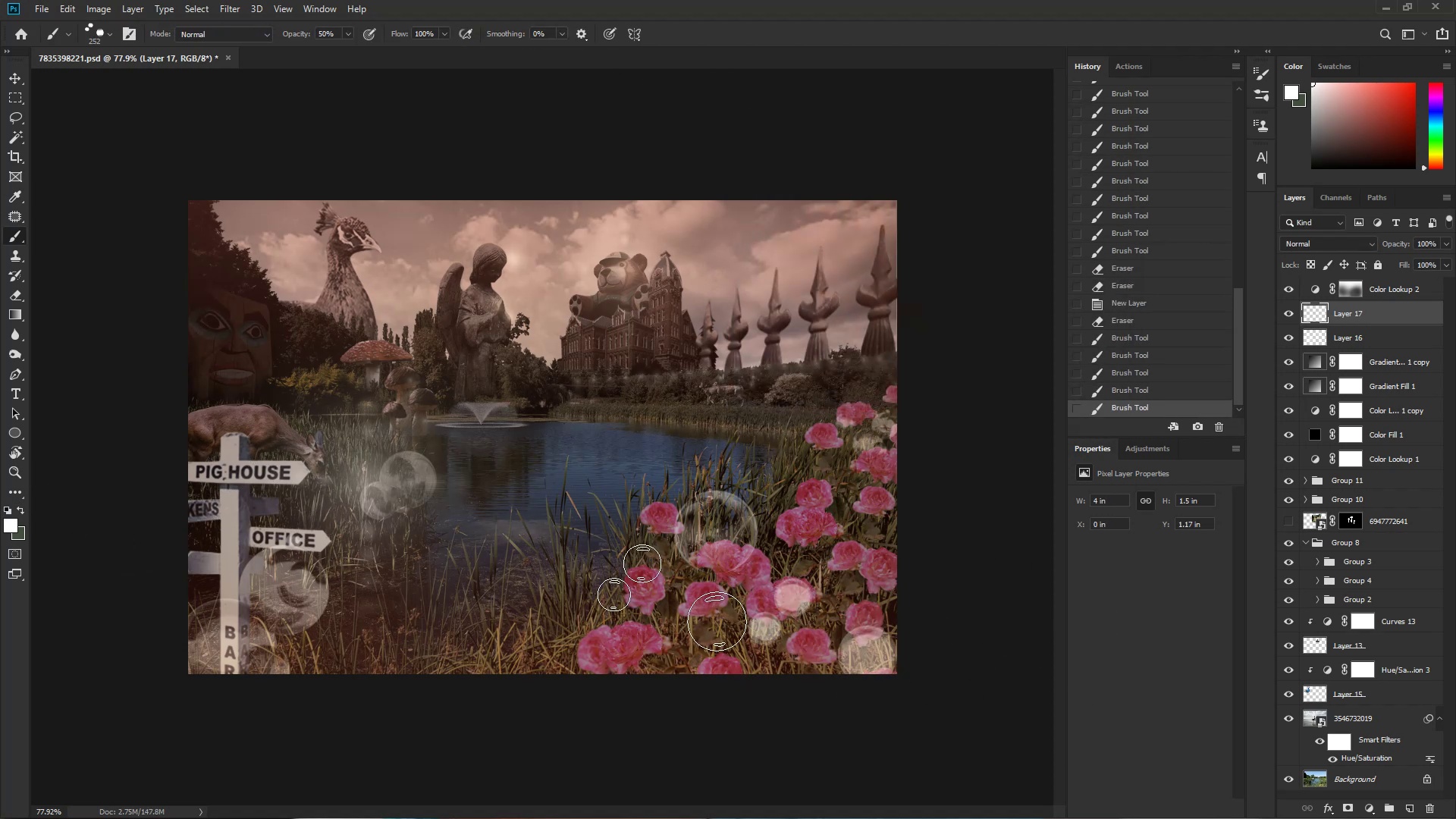 
right_click([691, 568])
 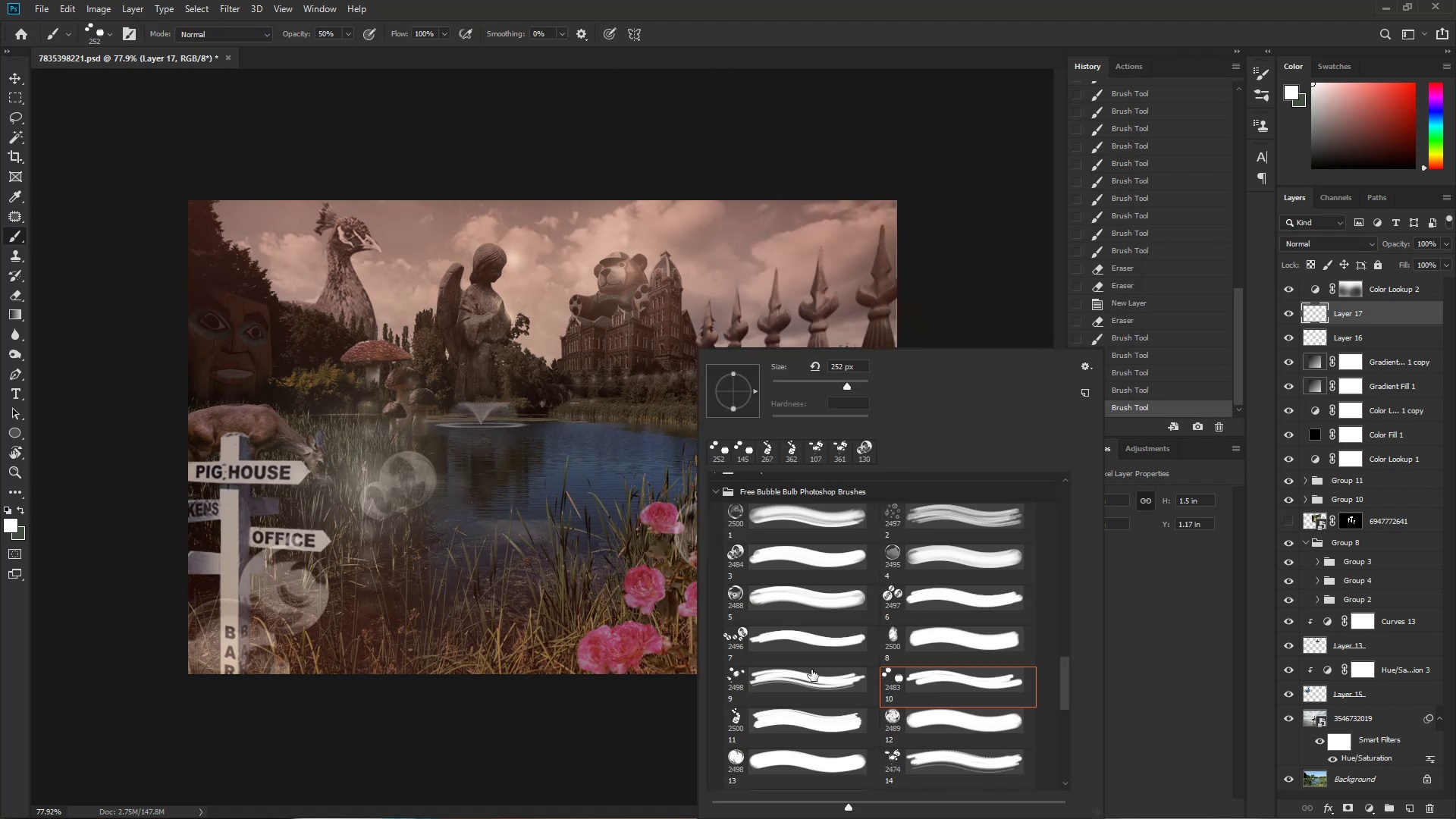 
left_click([765, 672])
 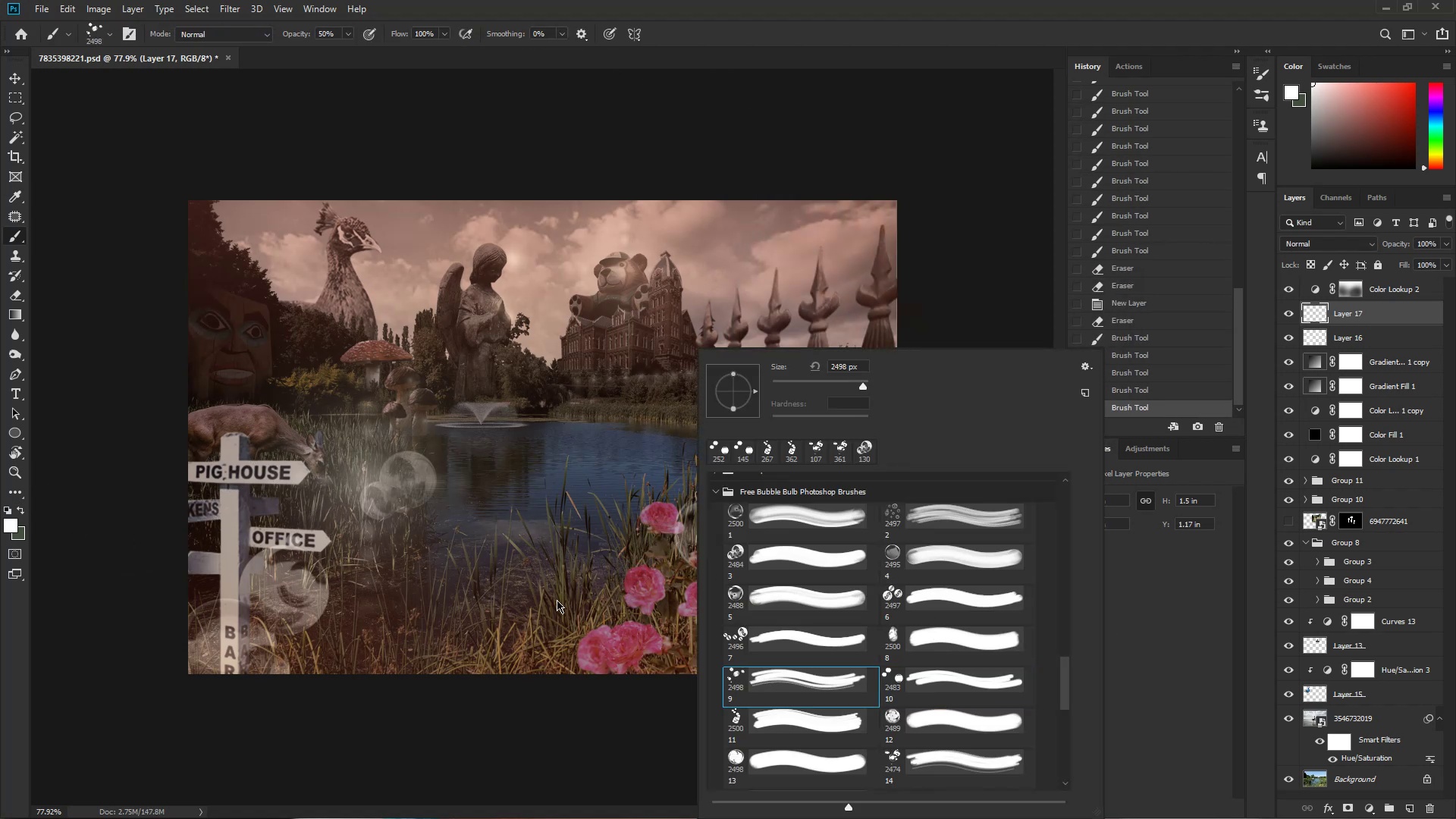 
hold_key(key=AltLeft, duration=1.52)
 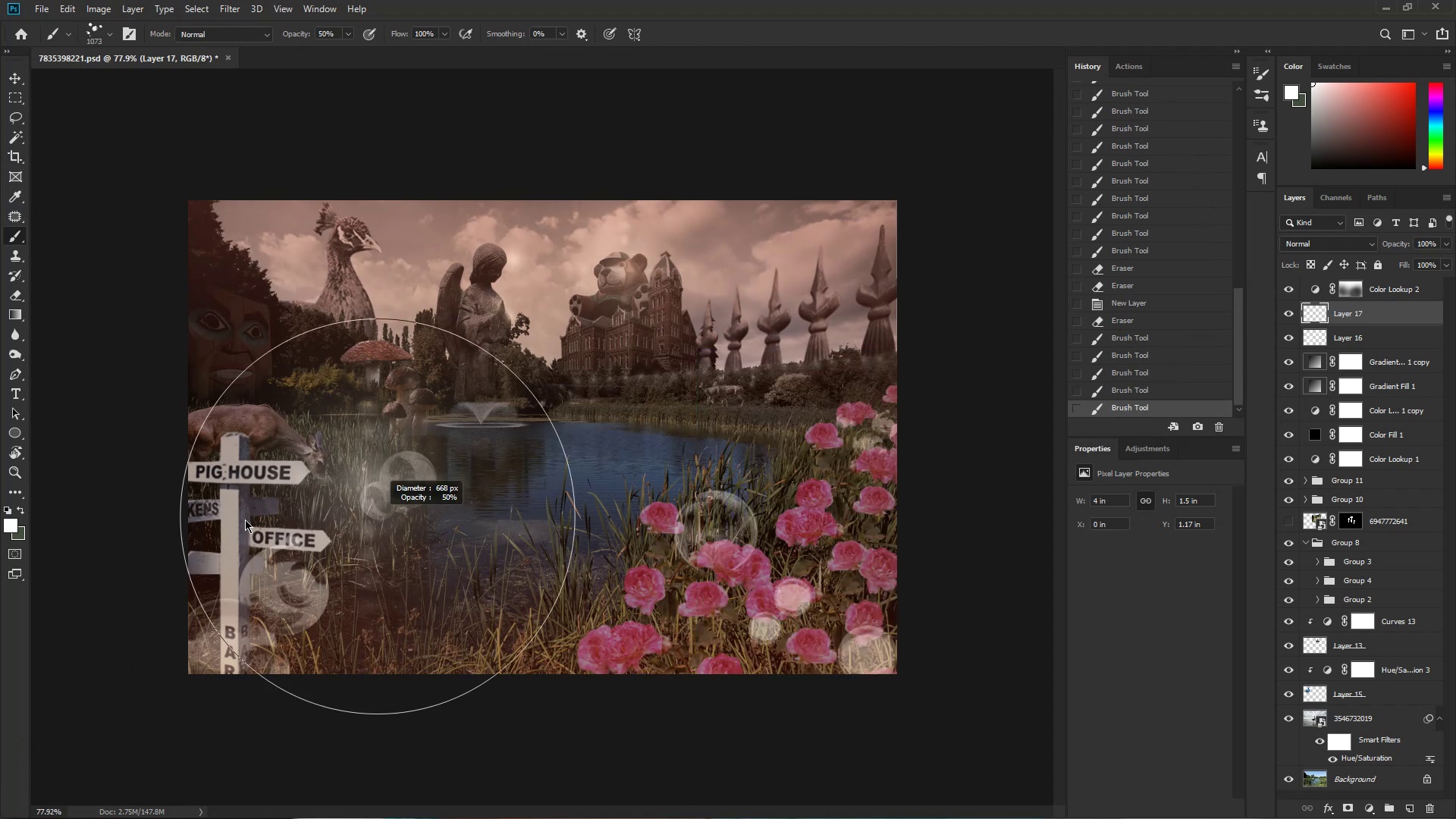 
key(Alt+AltLeft)
 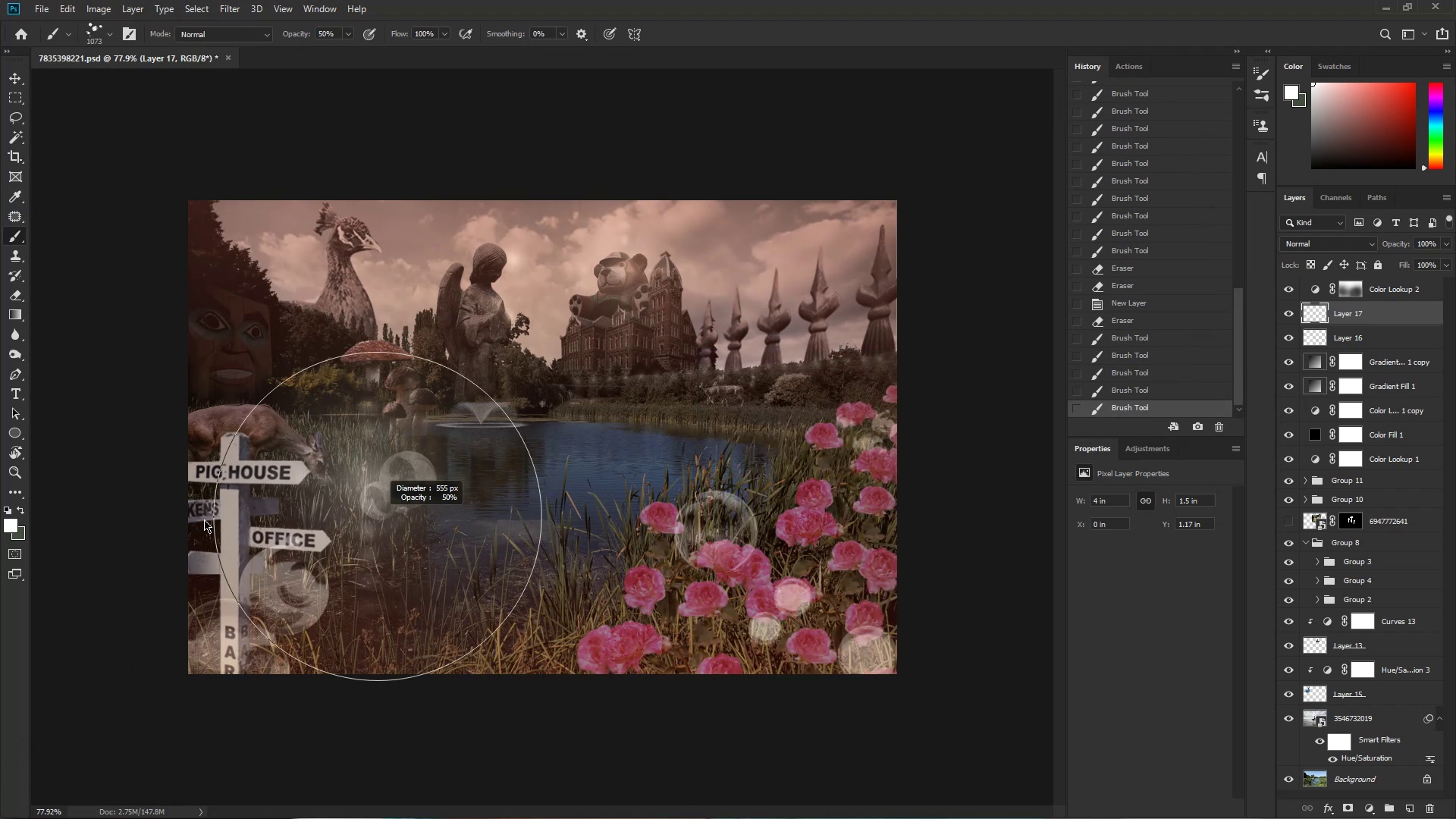 
key(Alt+AltLeft)
 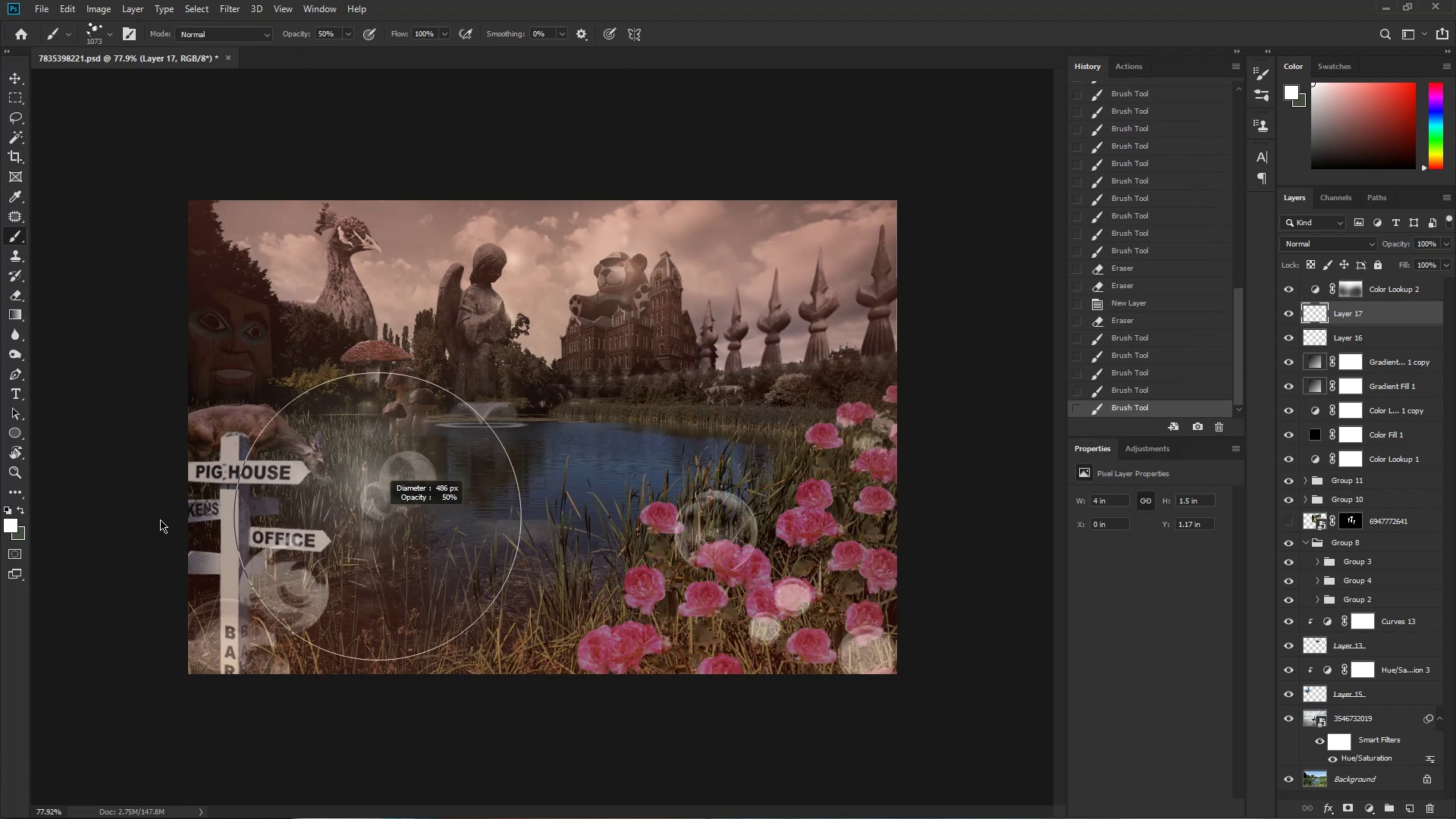 
key(Alt+AltLeft)
 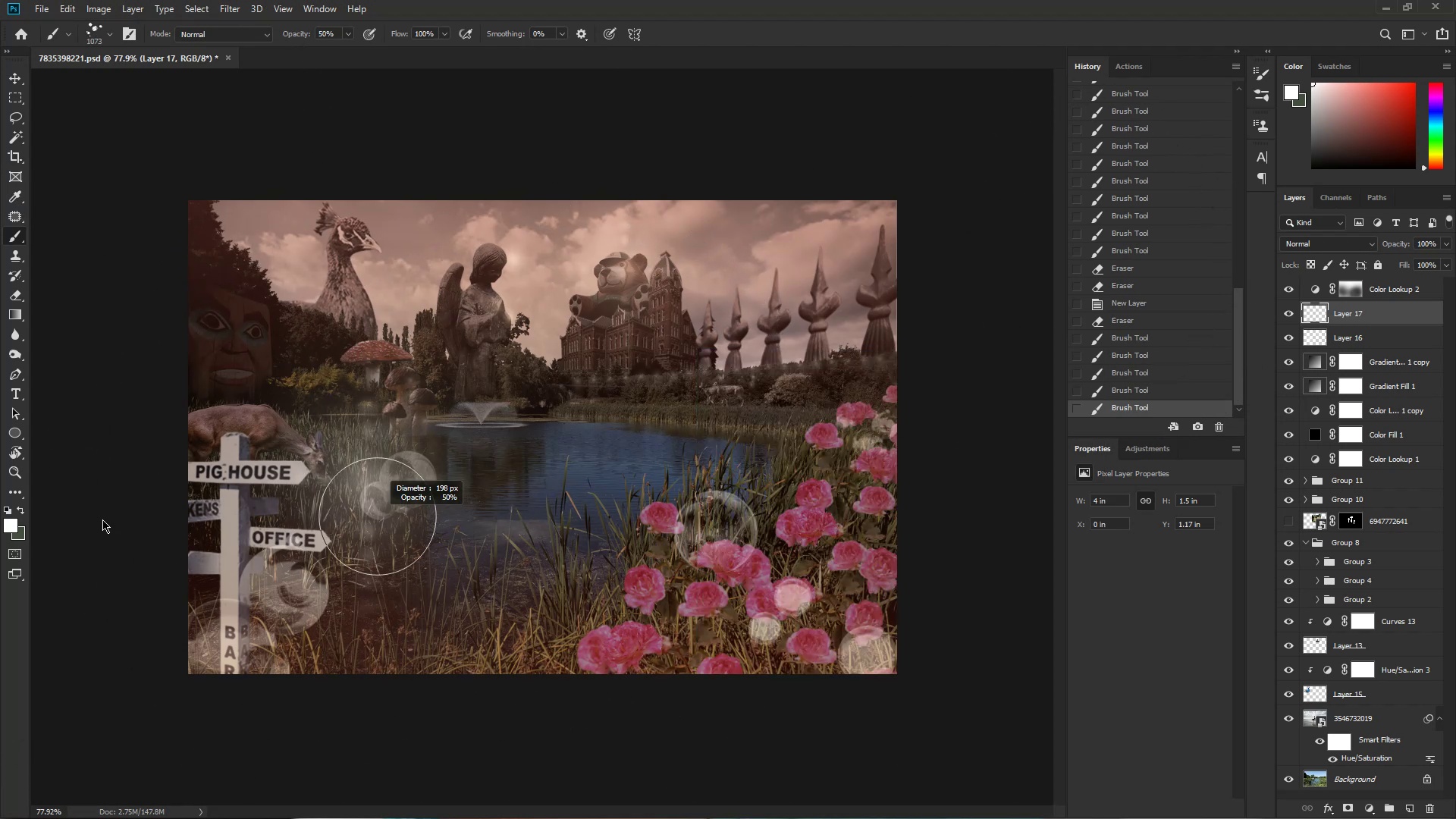 
key(Alt+AltLeft)
 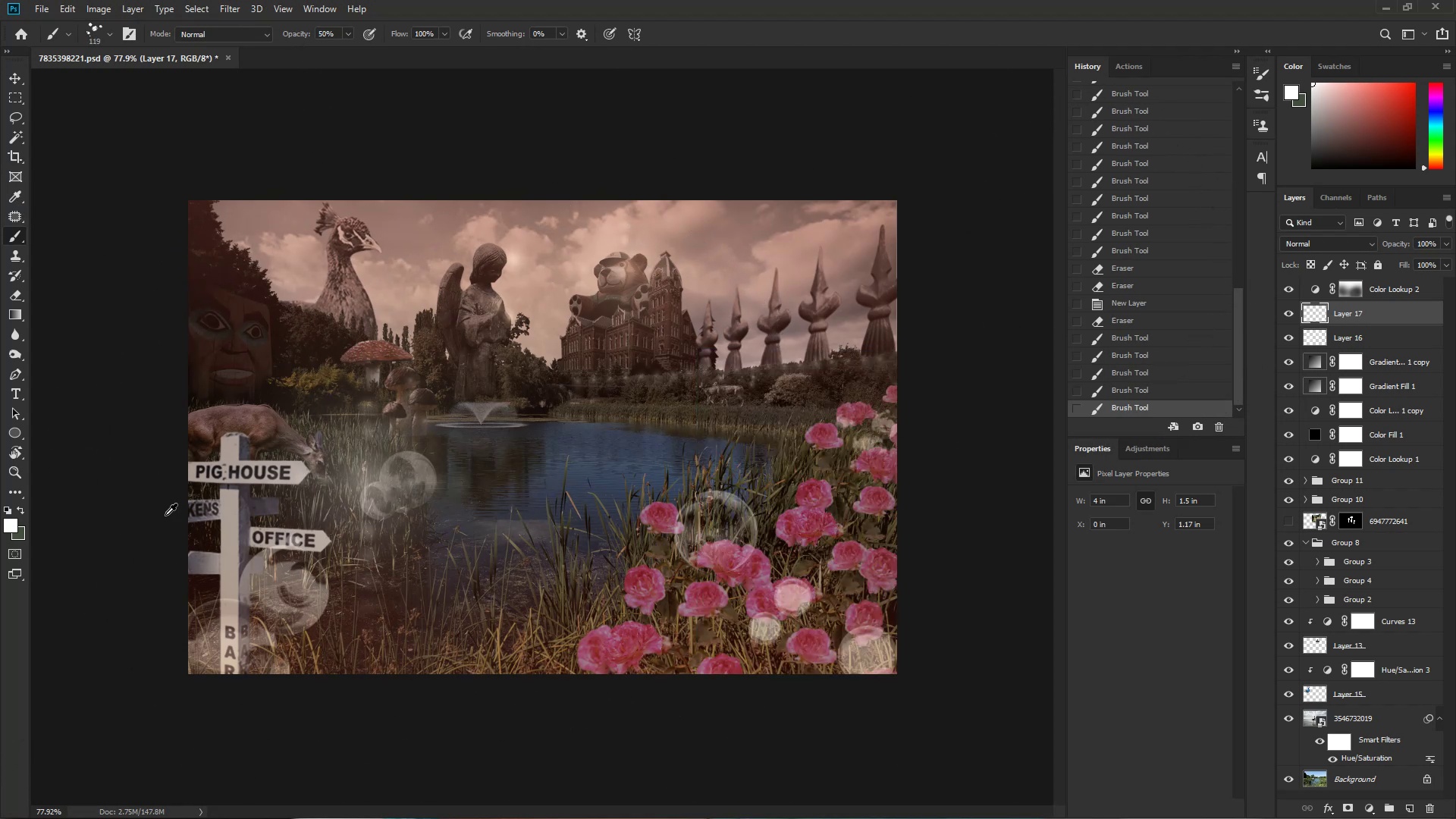 
key(Alt+AltLeft)
 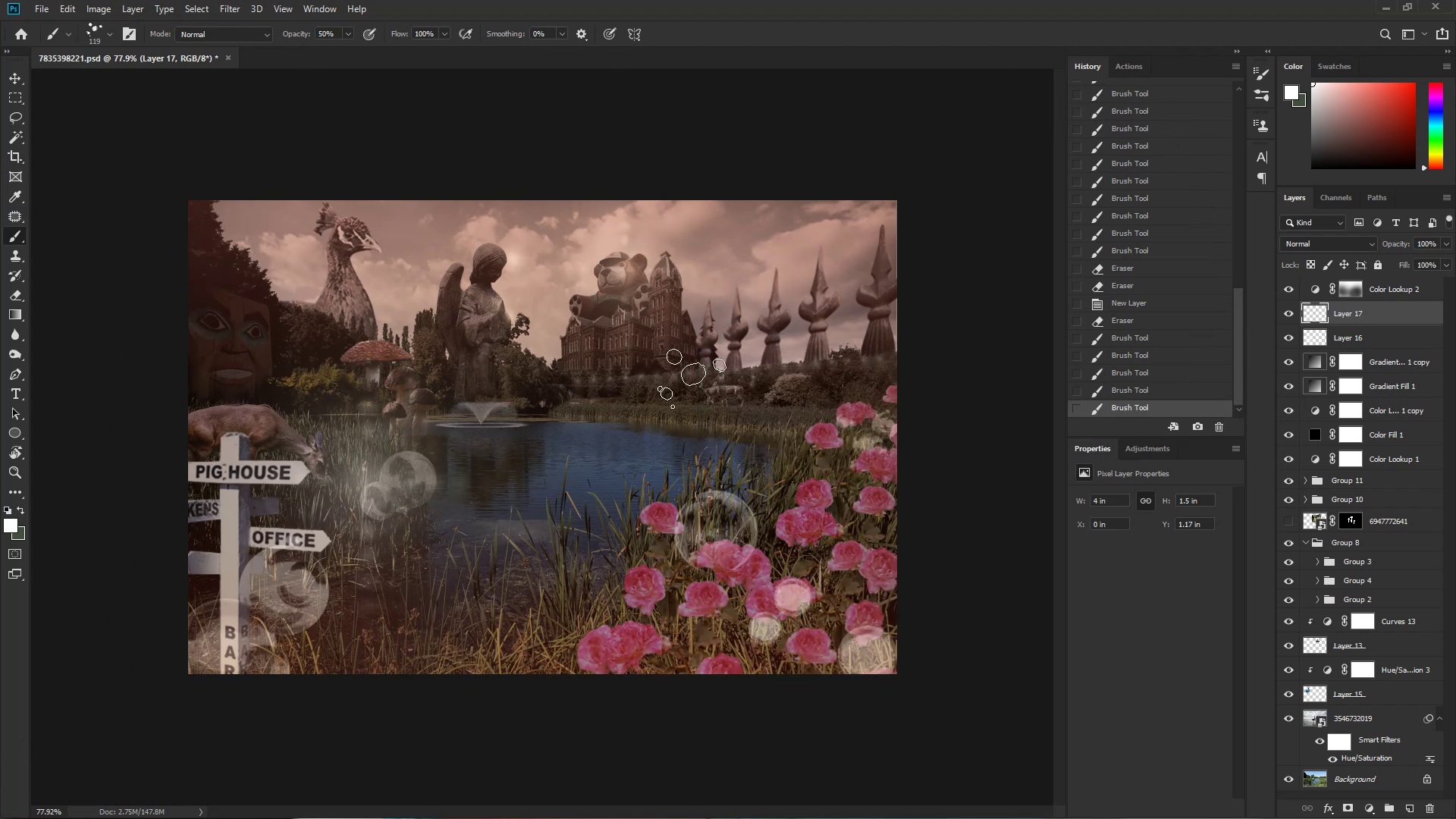 
hold_key(key=AltLeft, duration=0.39)
 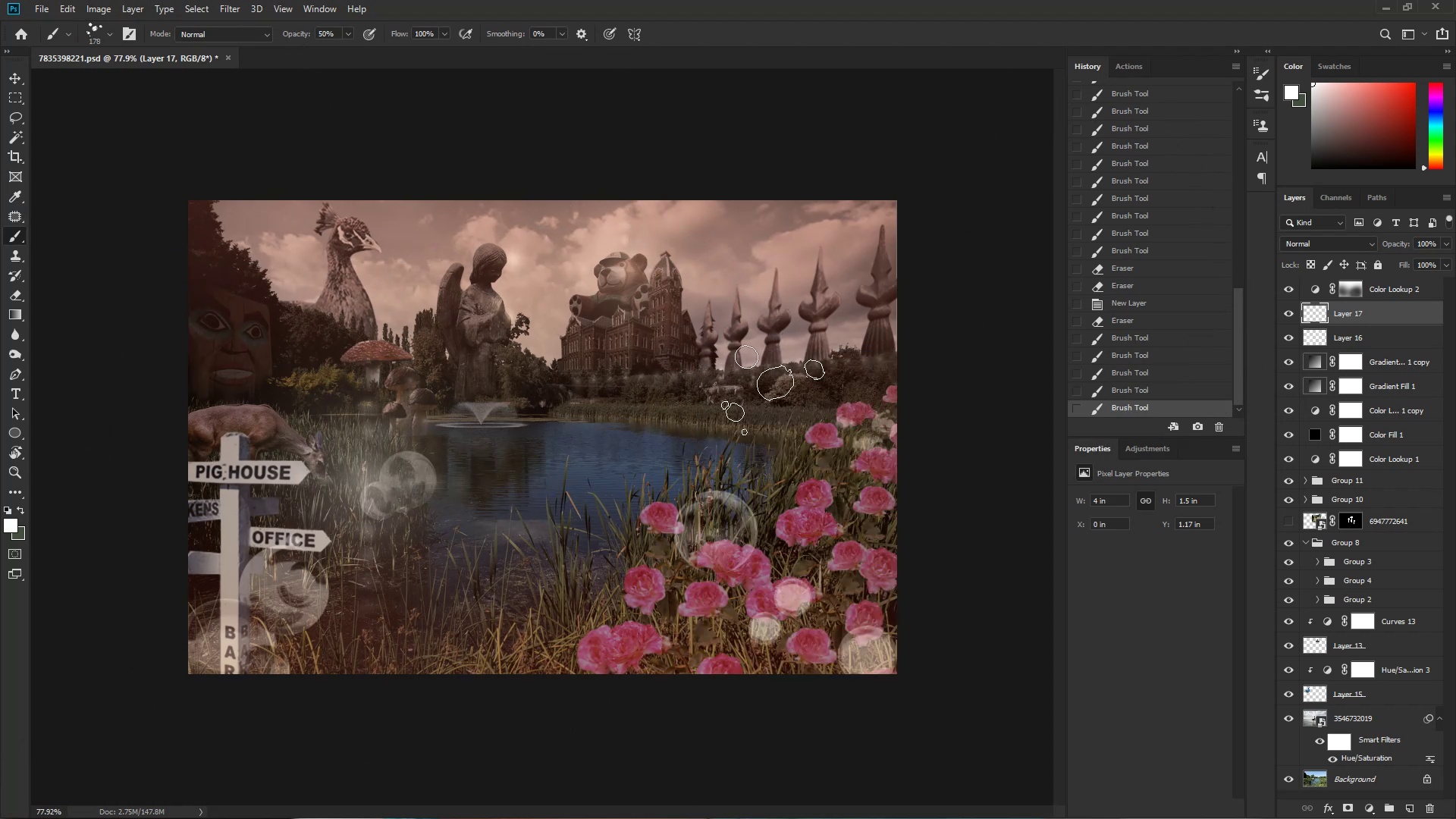 
left_click([786, 392])
 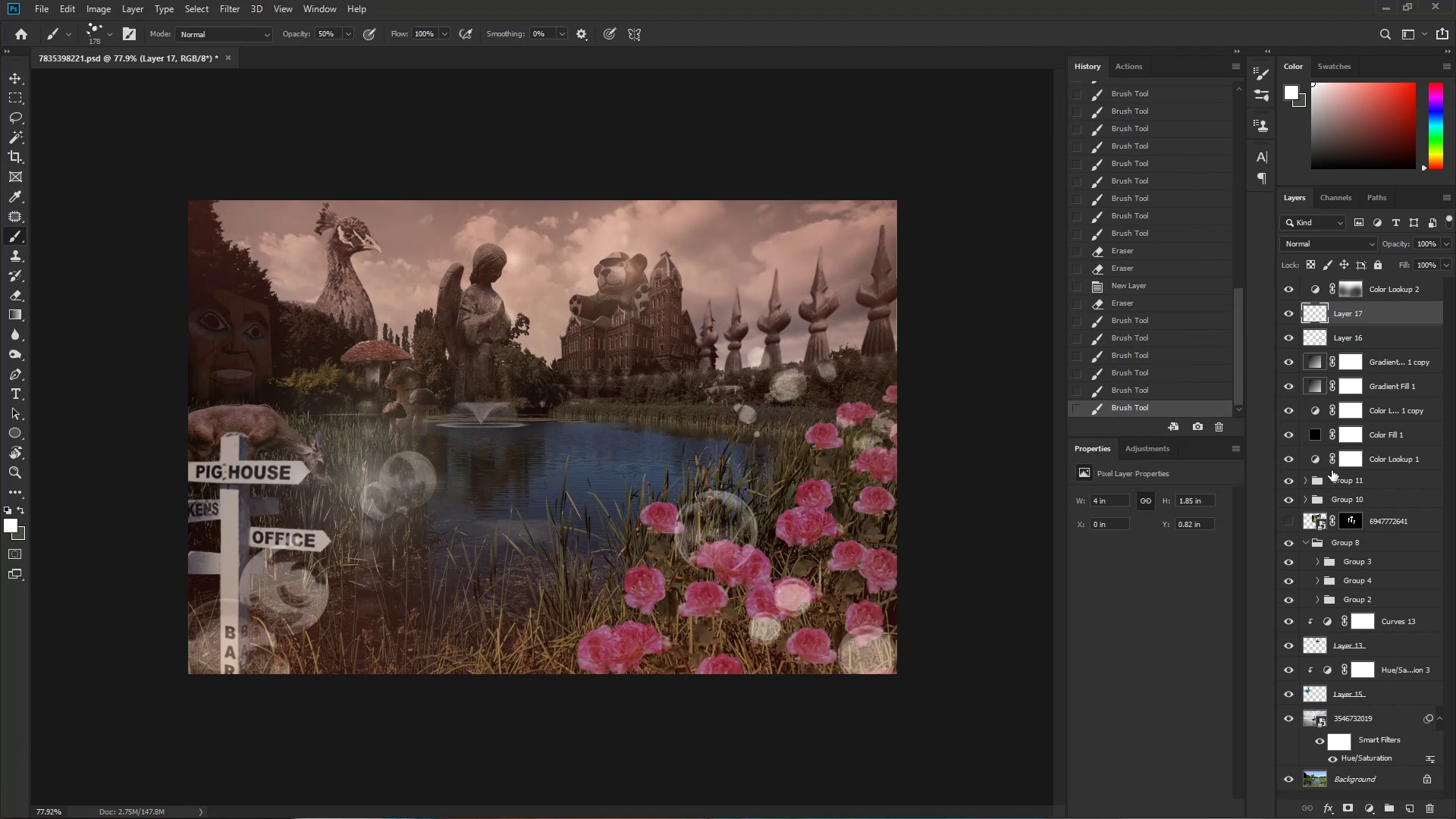 
key(Control+ControlLeft)
 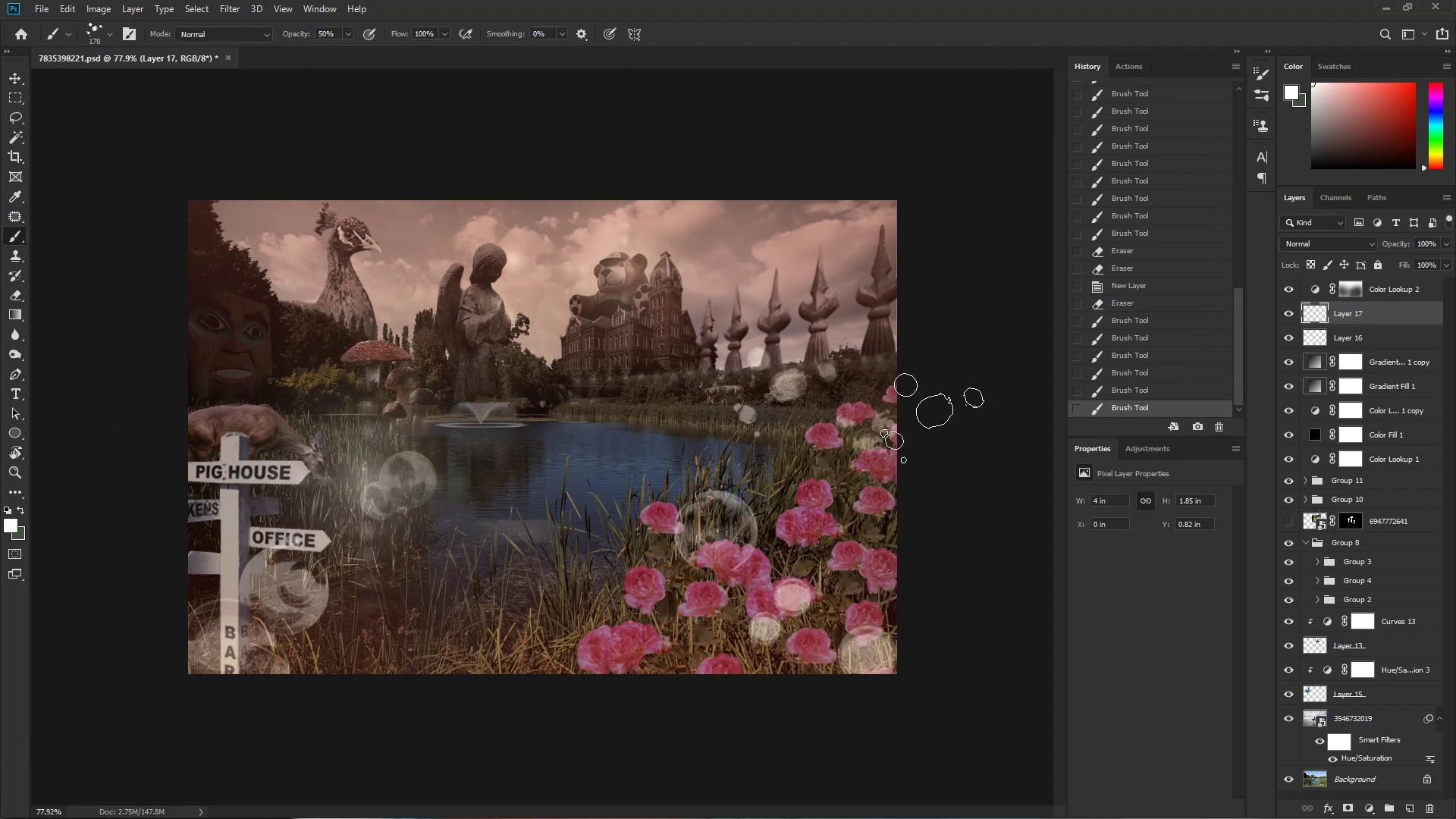 
key(Control+Z)
 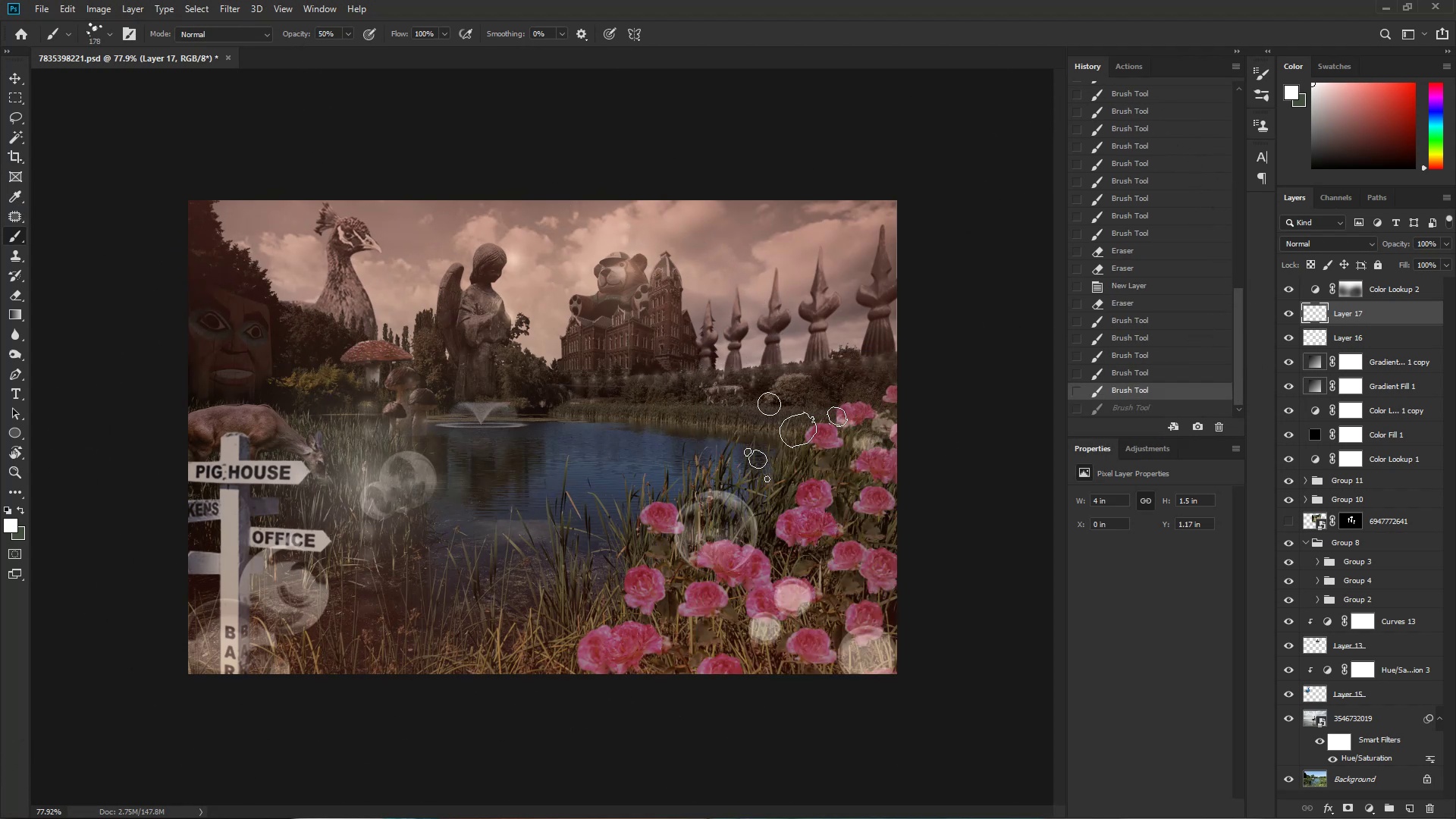 
left_click([799, 436])
 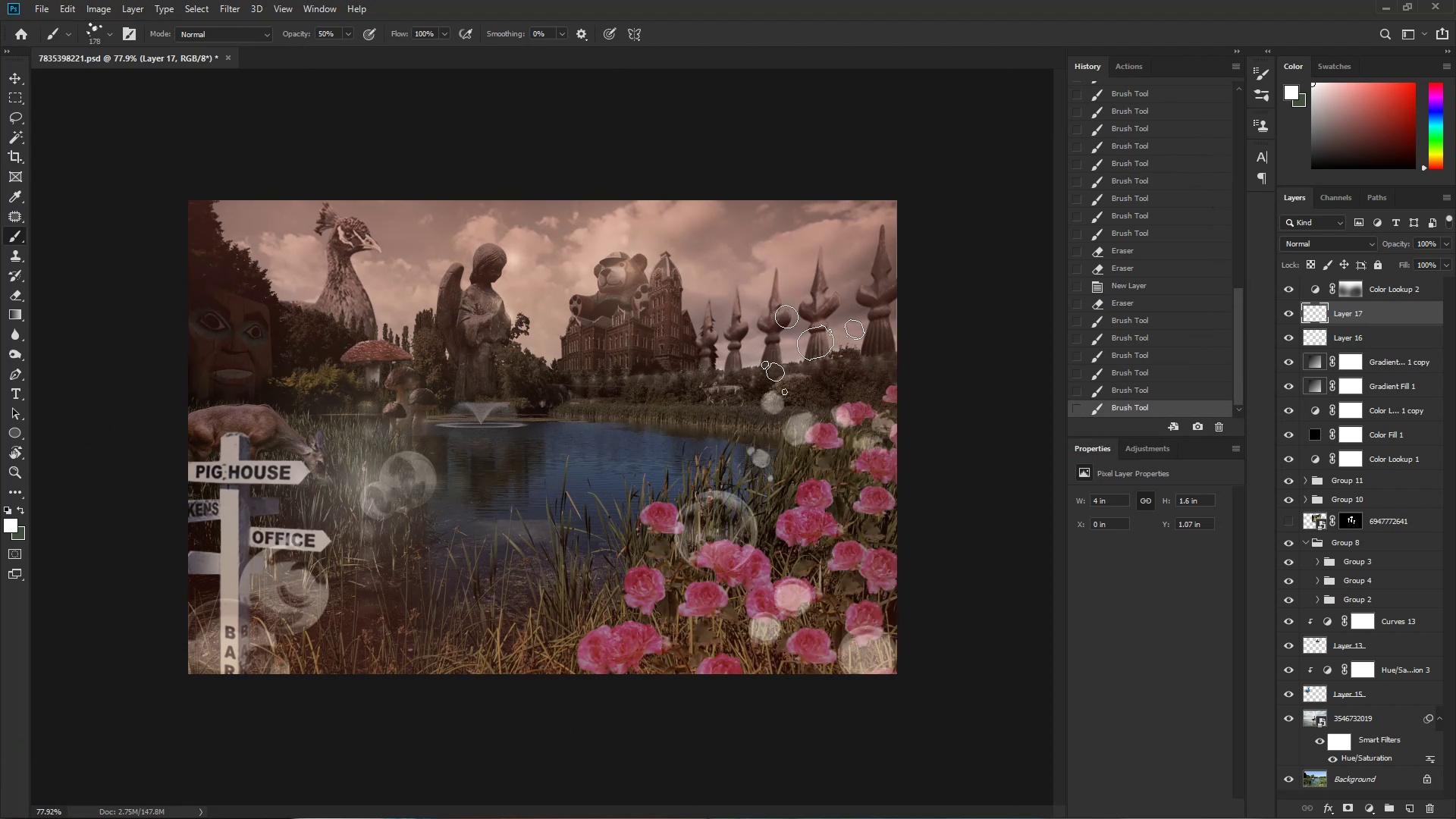 
key(Control+ControlLeft)
 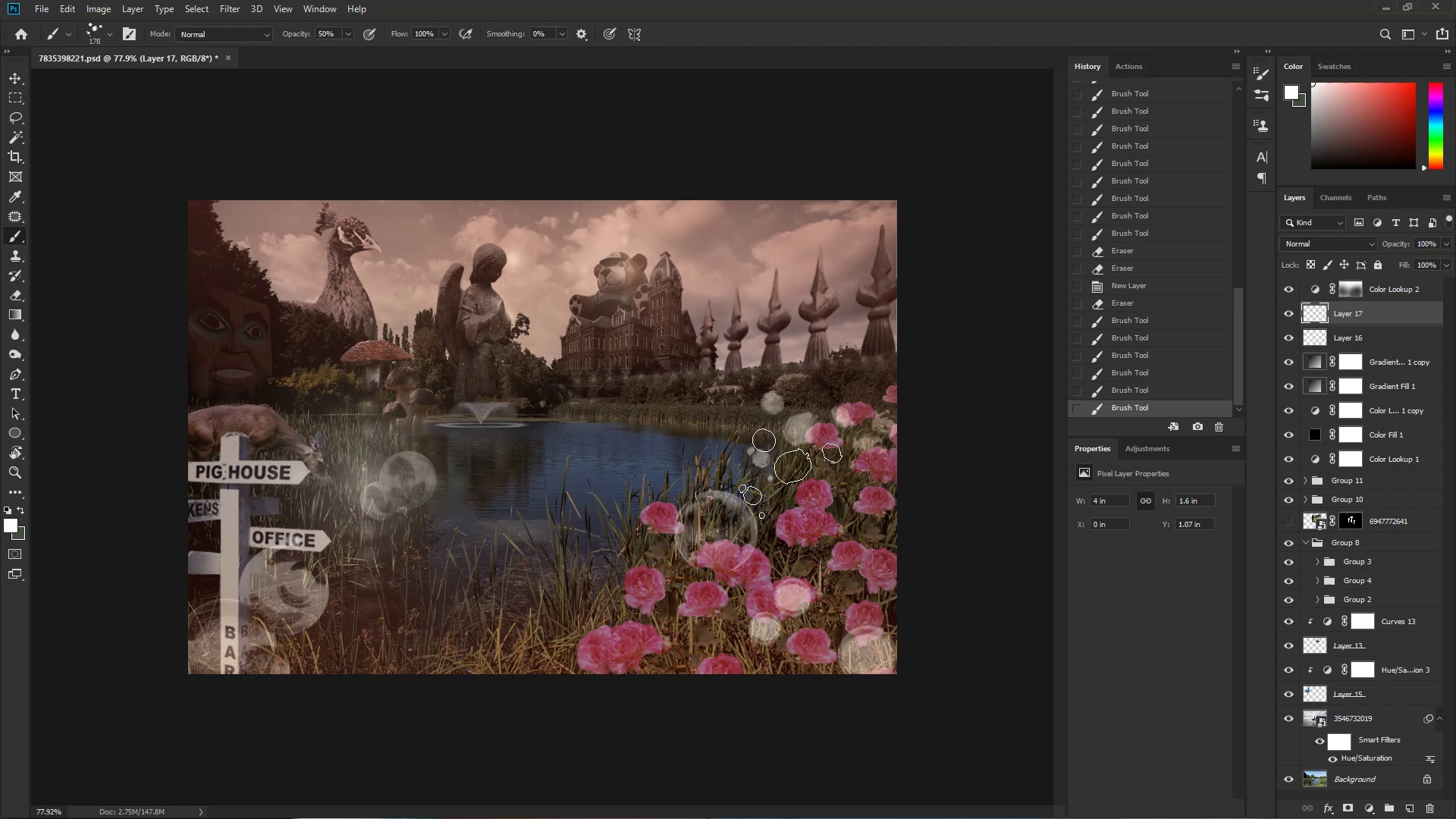 
key(Control+Z)
 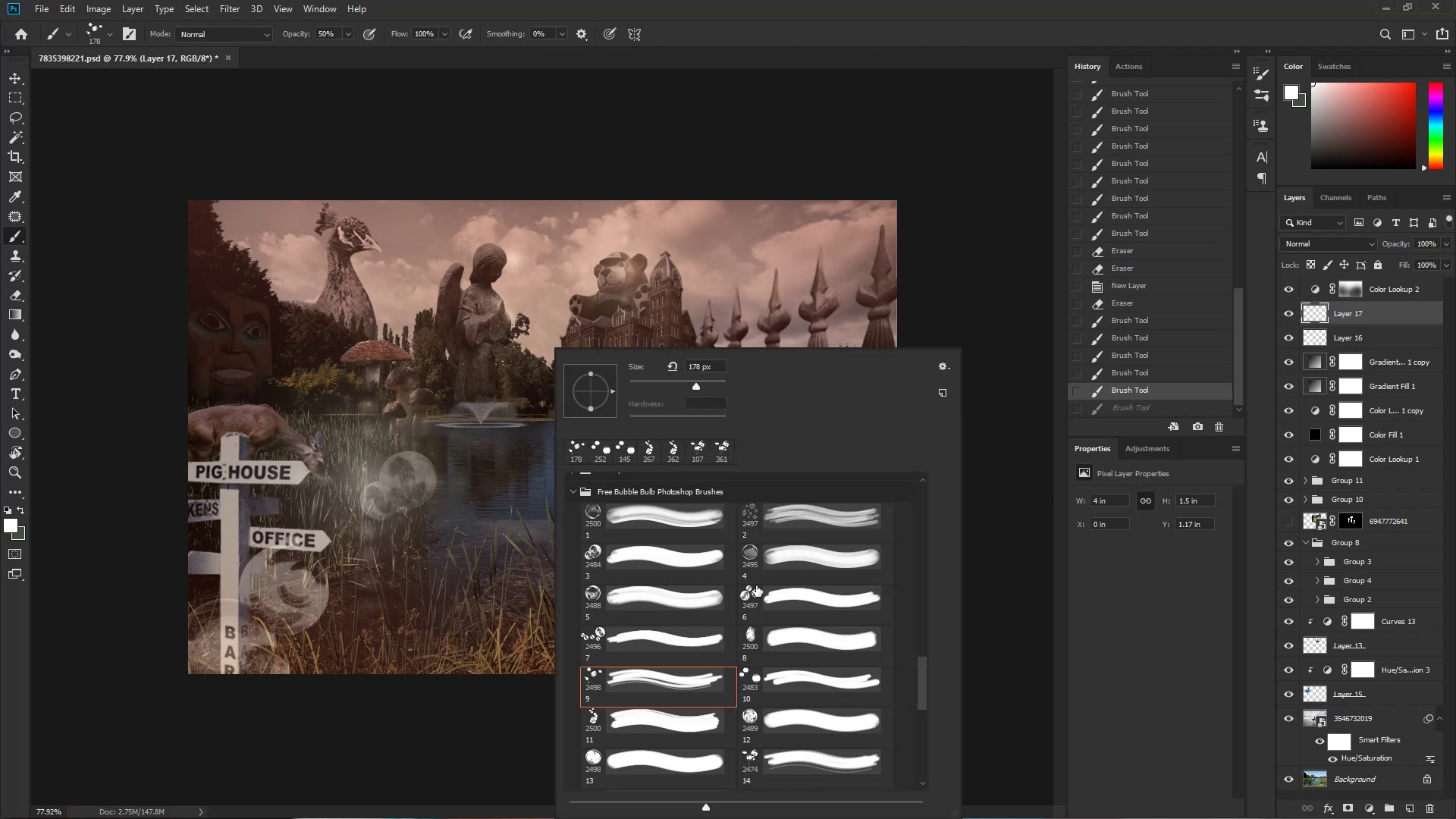 
left_click([638, 520])
 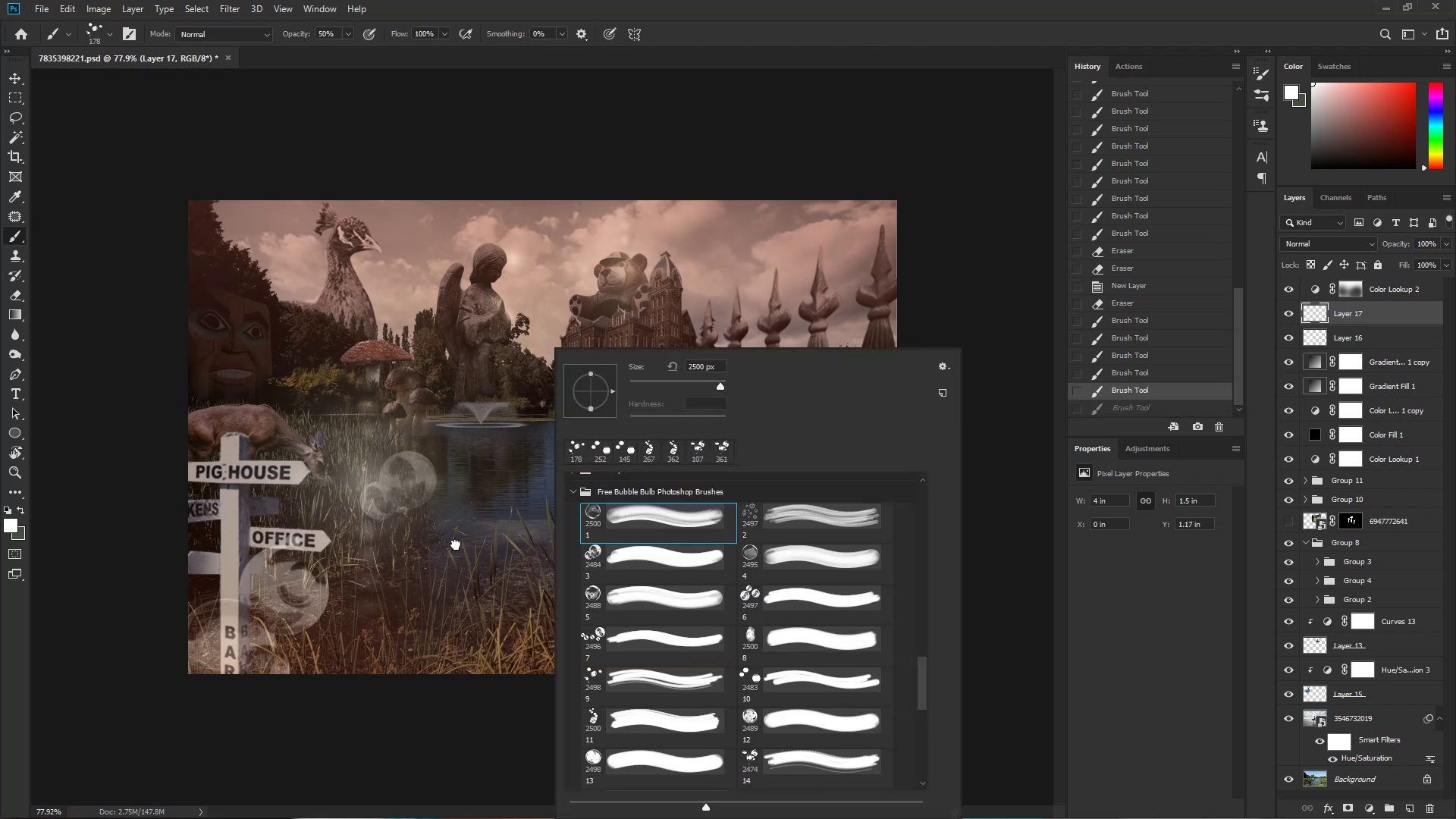 
hold_key(key=AltLeft, duration=1.53)
 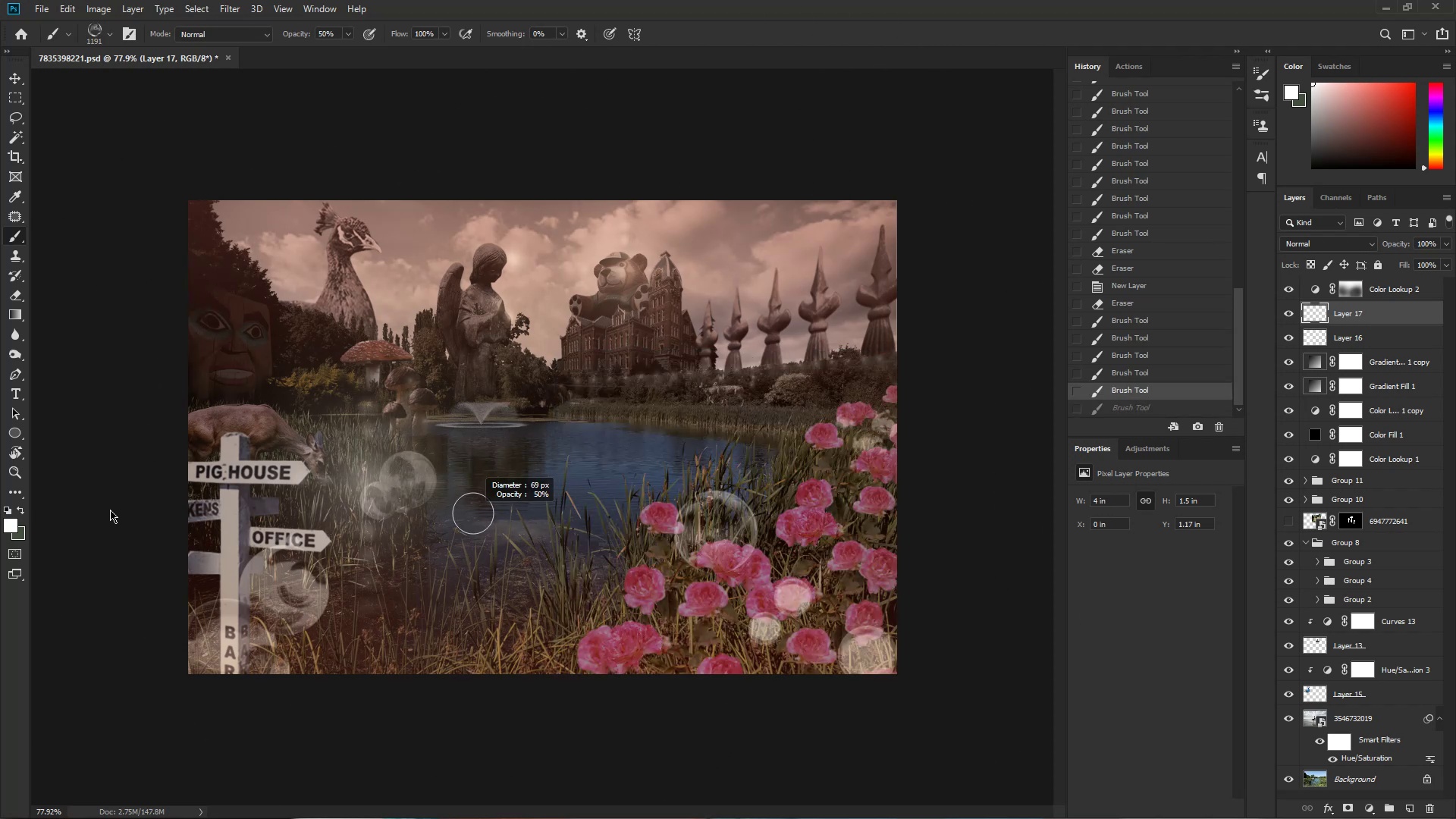 
hold_key(key=AltLeft, duration=0.67)
 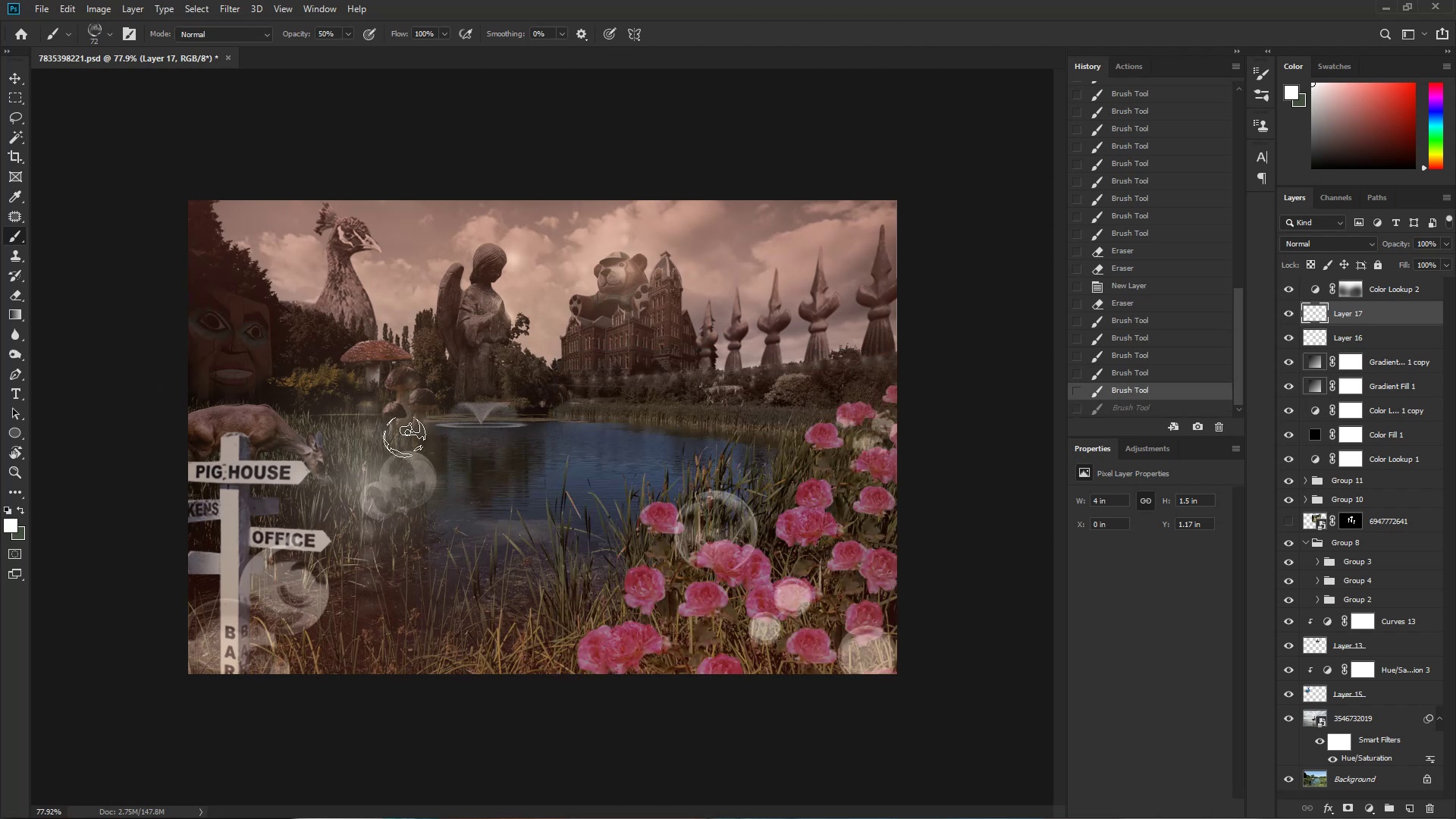 
hold_key(key=AltLeft, duration=0.49)
 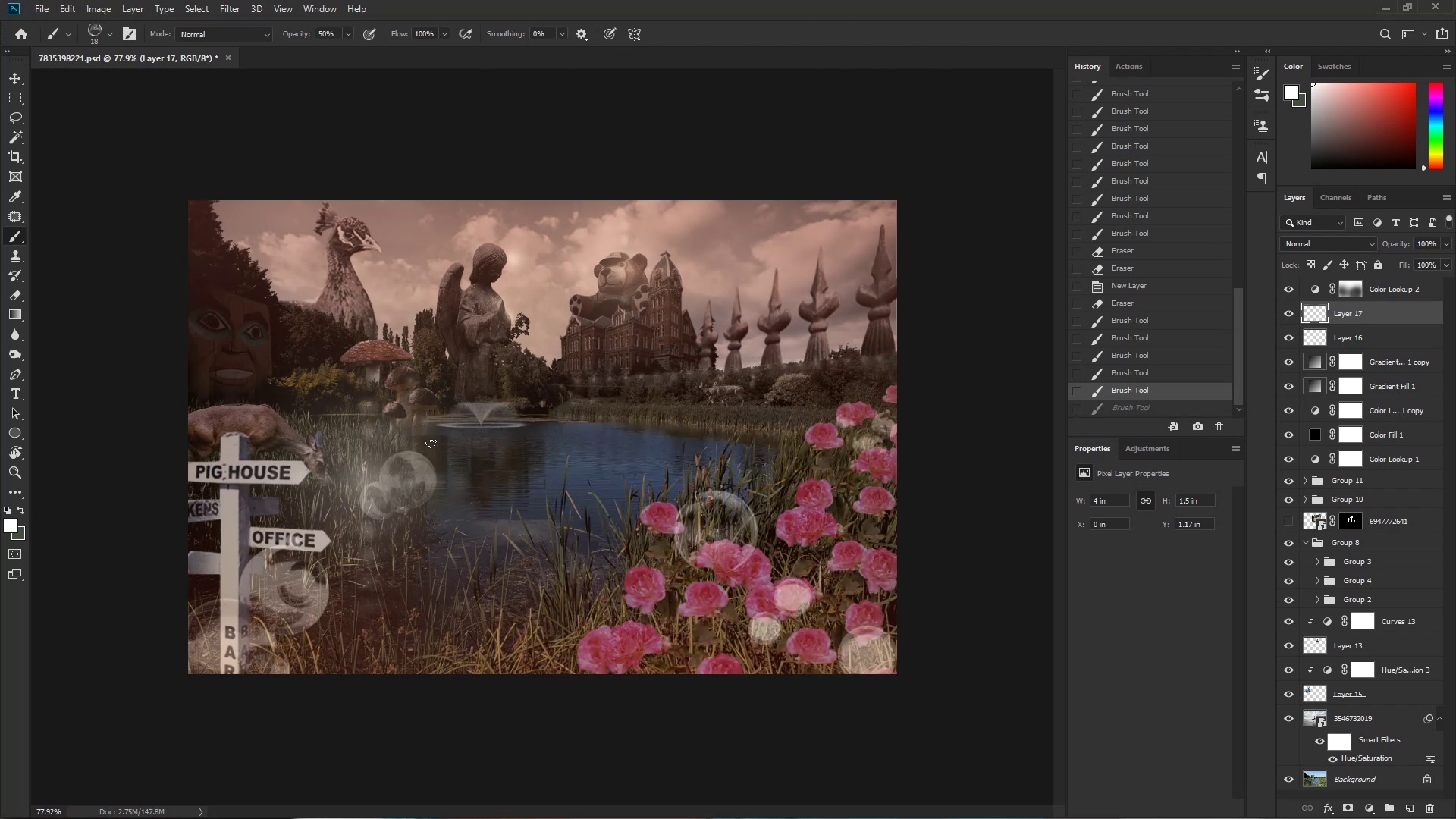 
hold_key(key=AltLeft, duration=0.49)
 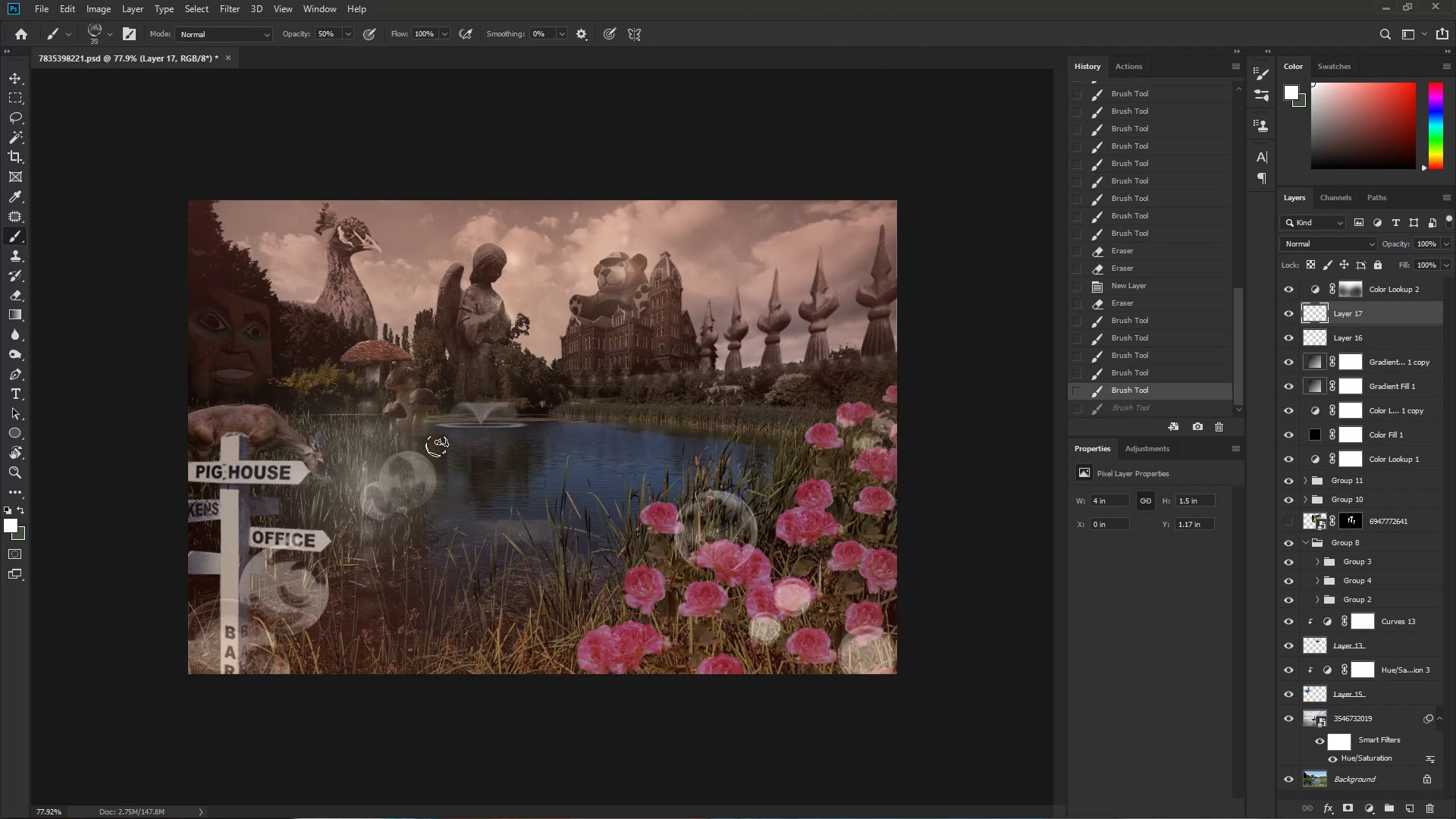 
left_click([437, 445])
 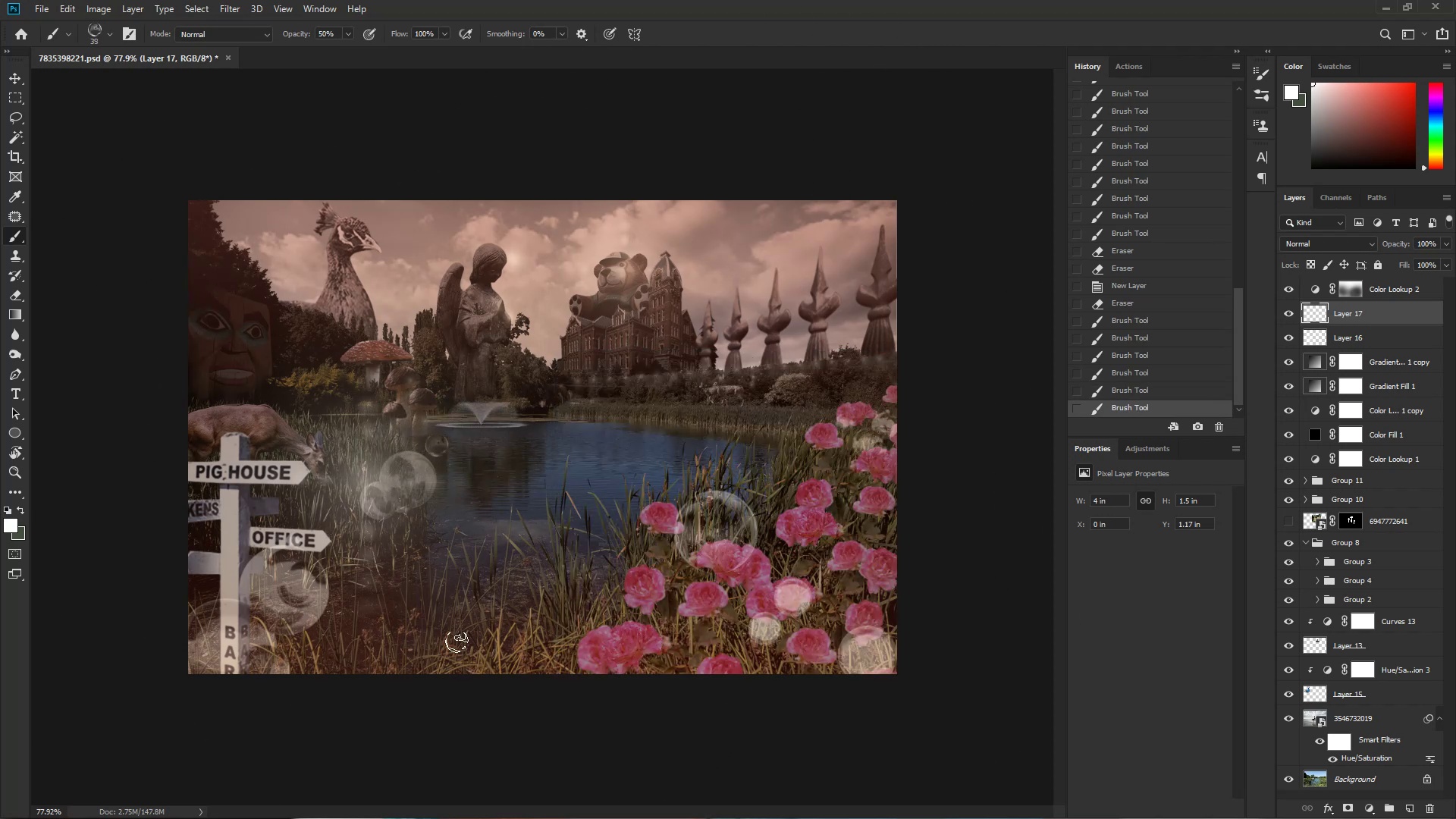 
hold_key(key=AltLeft, duration=0.95)
 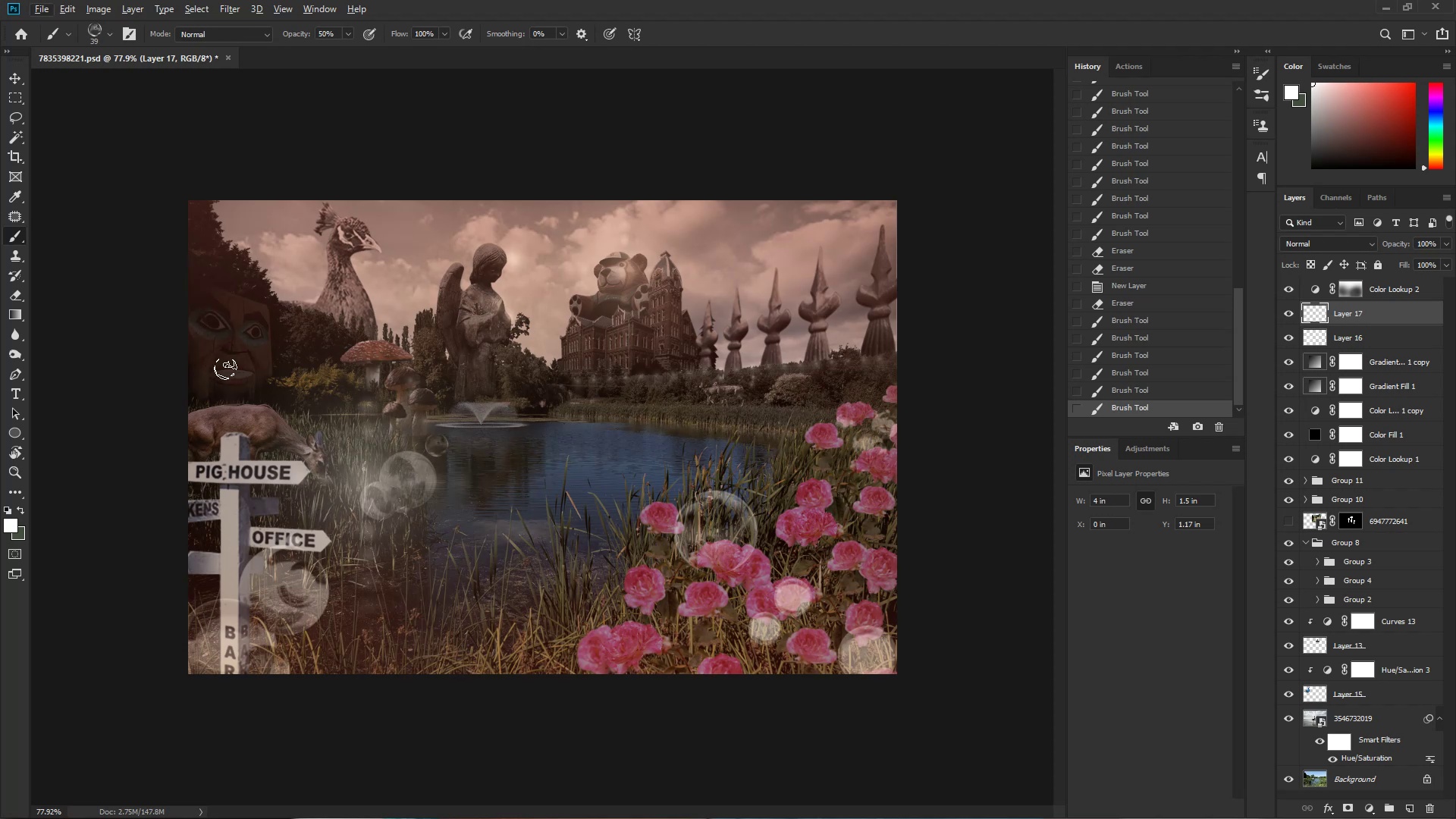 
hold_key(key=AltLeft, duration=0.72)
 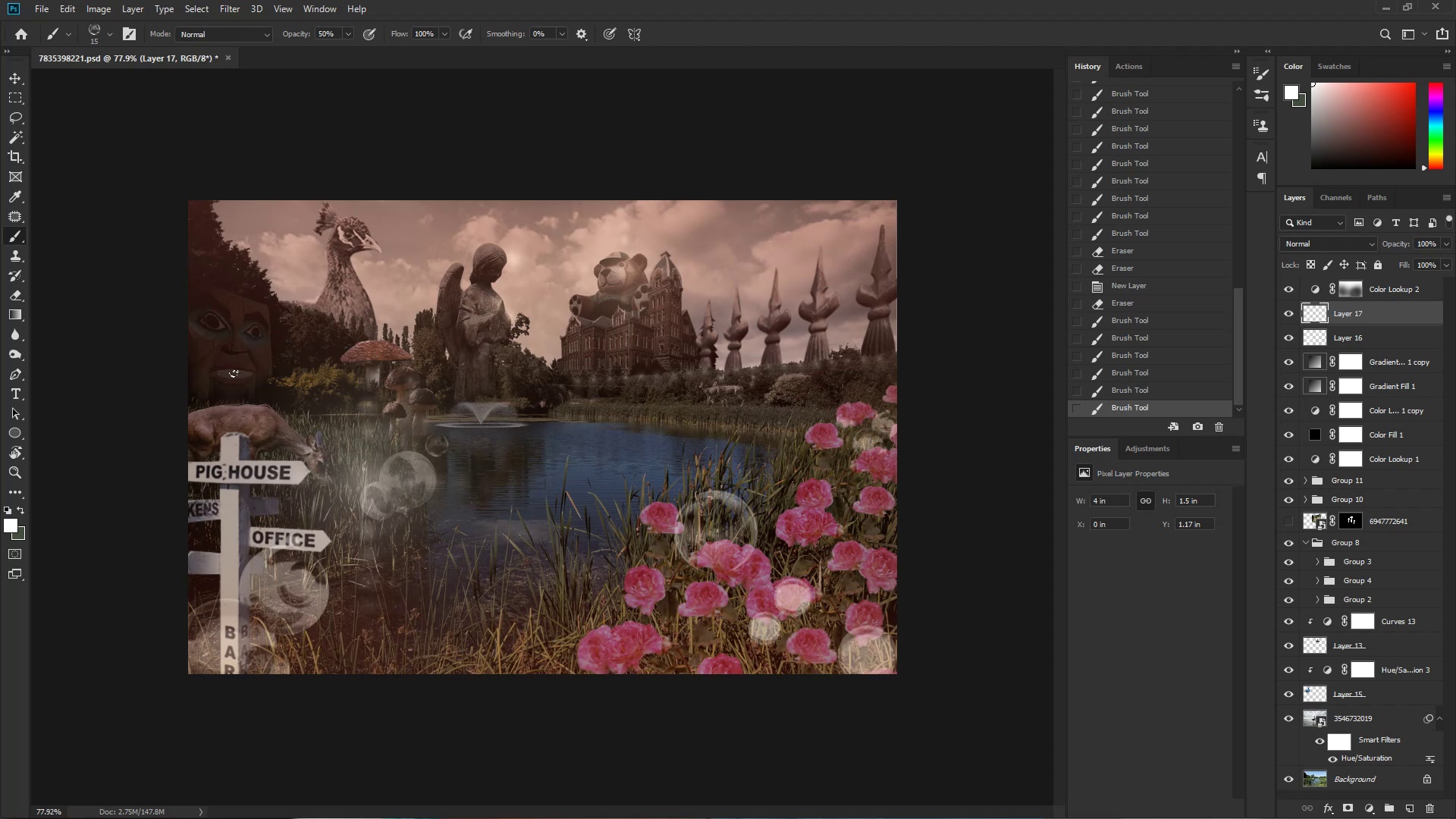 
left_click([234, 372])
 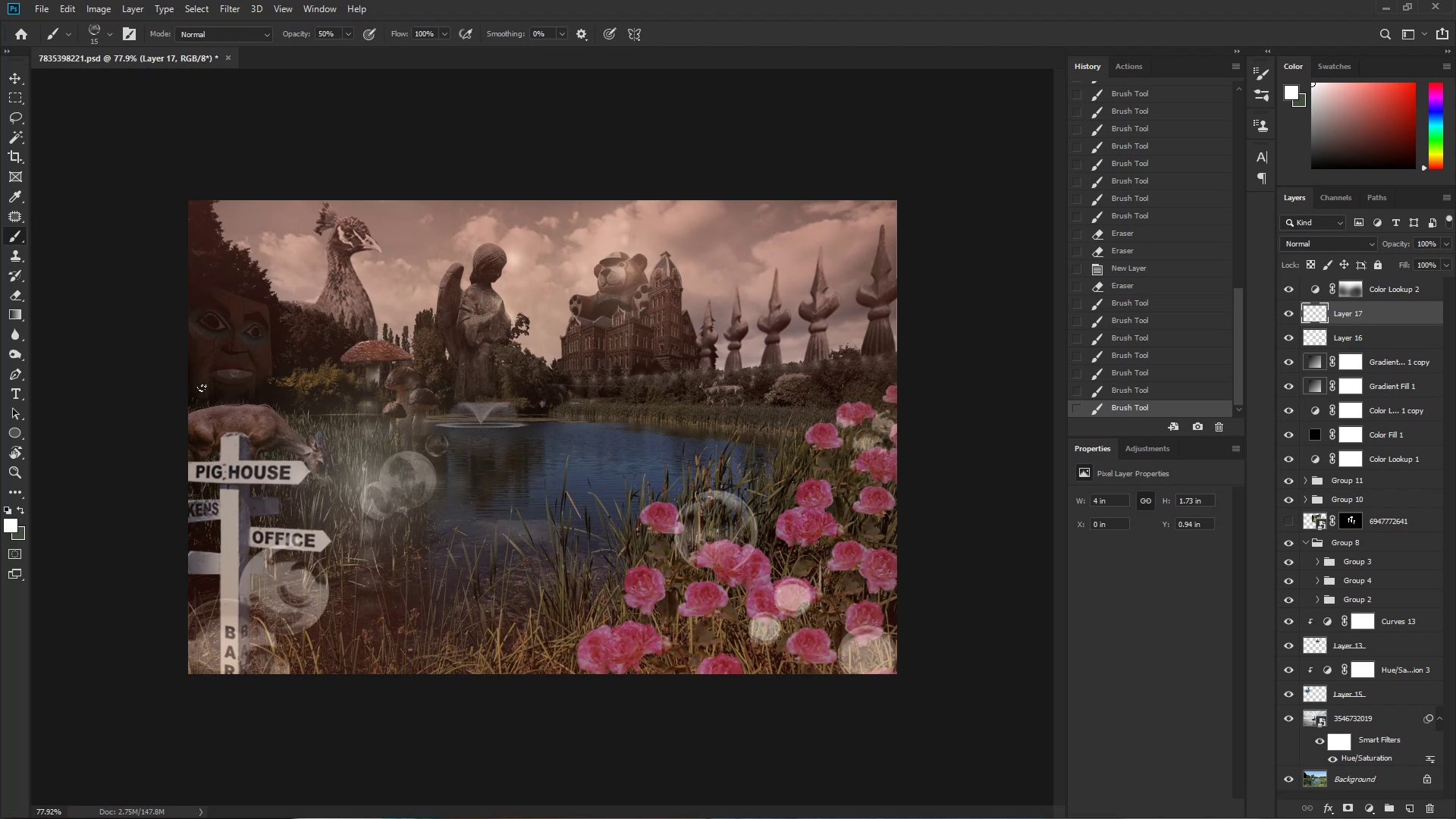 
hold_key(key=AltLeft, duration=0.39)
 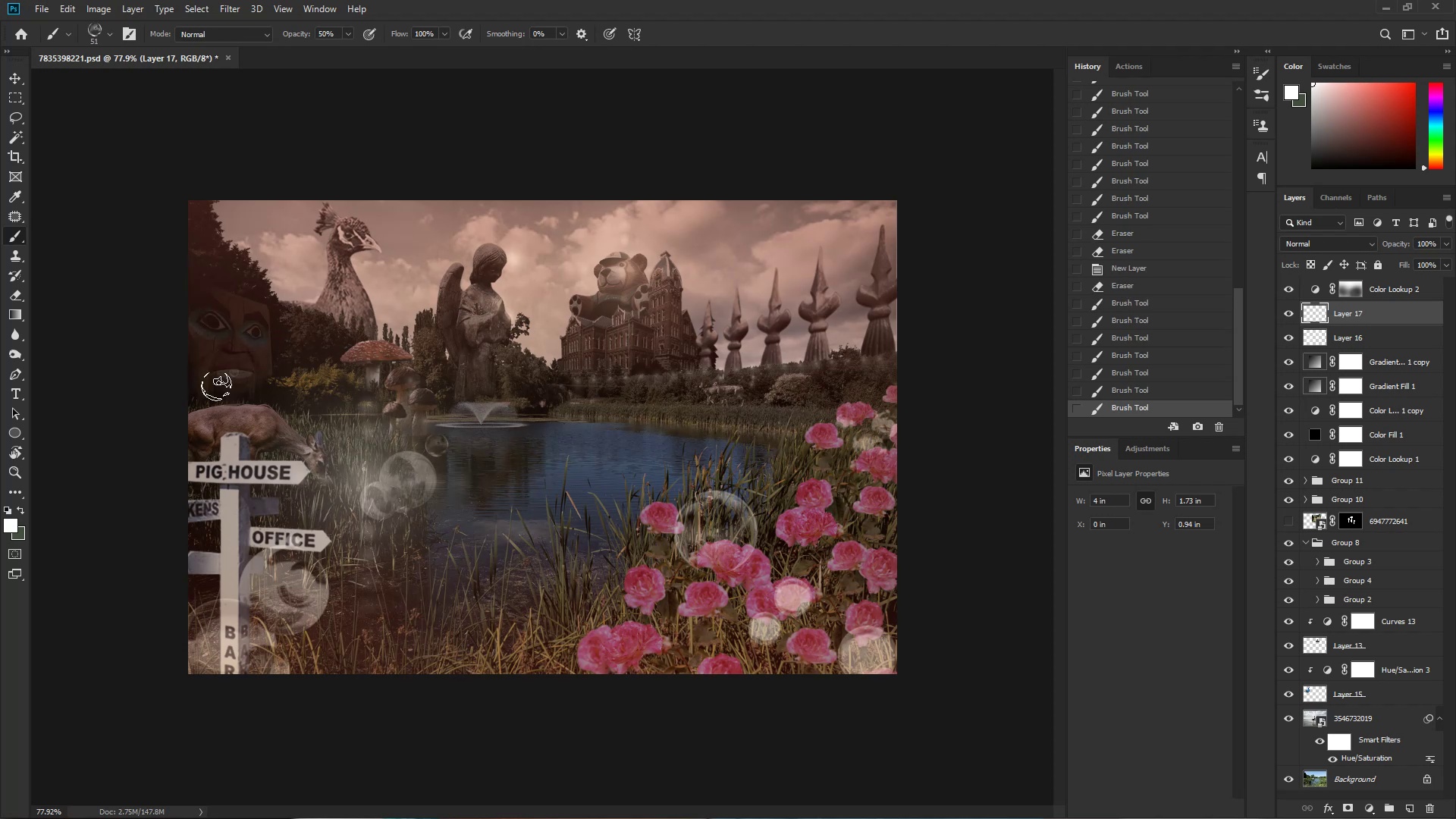 
left_click([216, 385])
 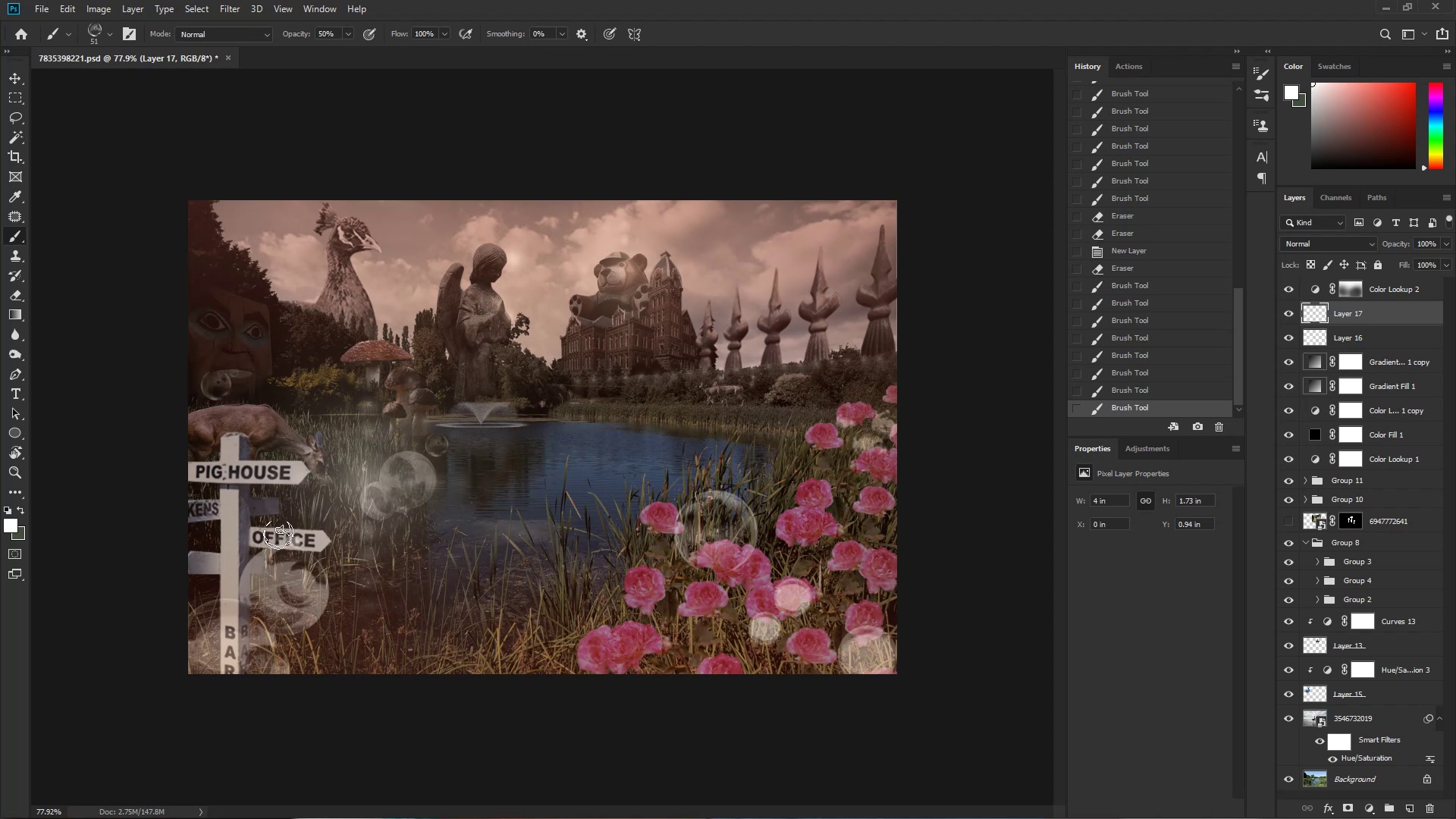 
hold_key(key=AltLeft, duration=0.72)
 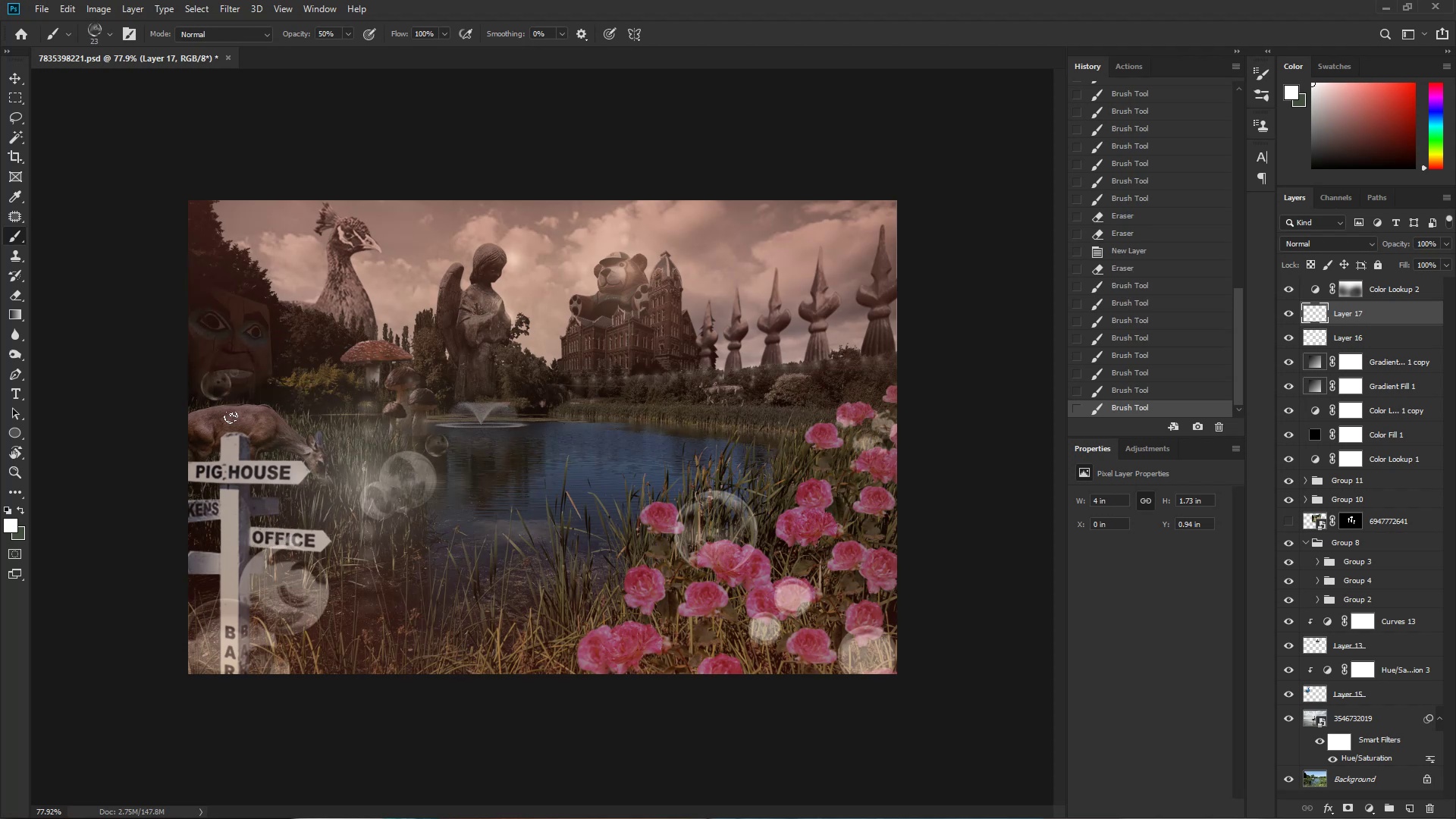 
left_click([227, 416])
 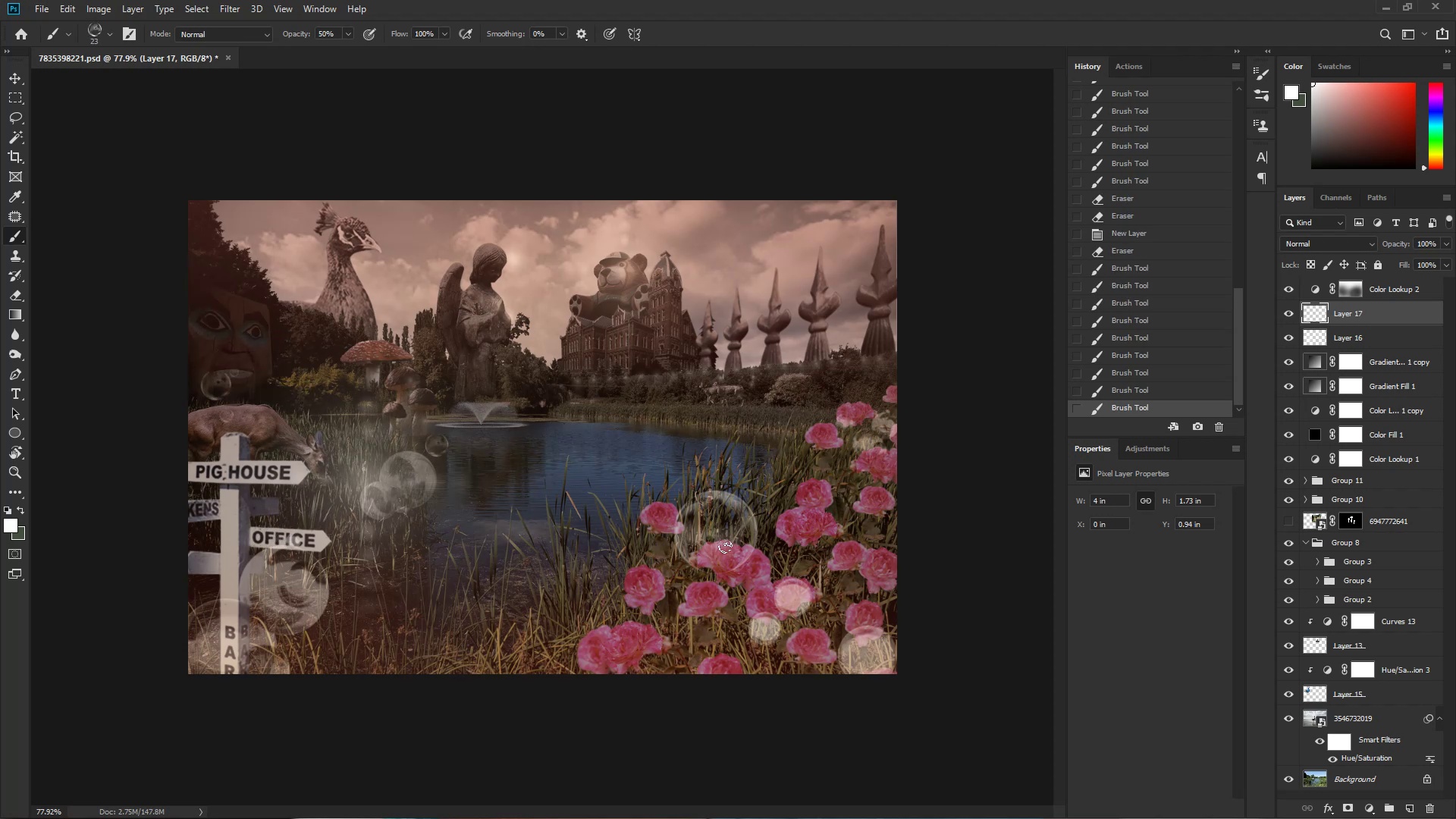 
left_click([403, 524])
 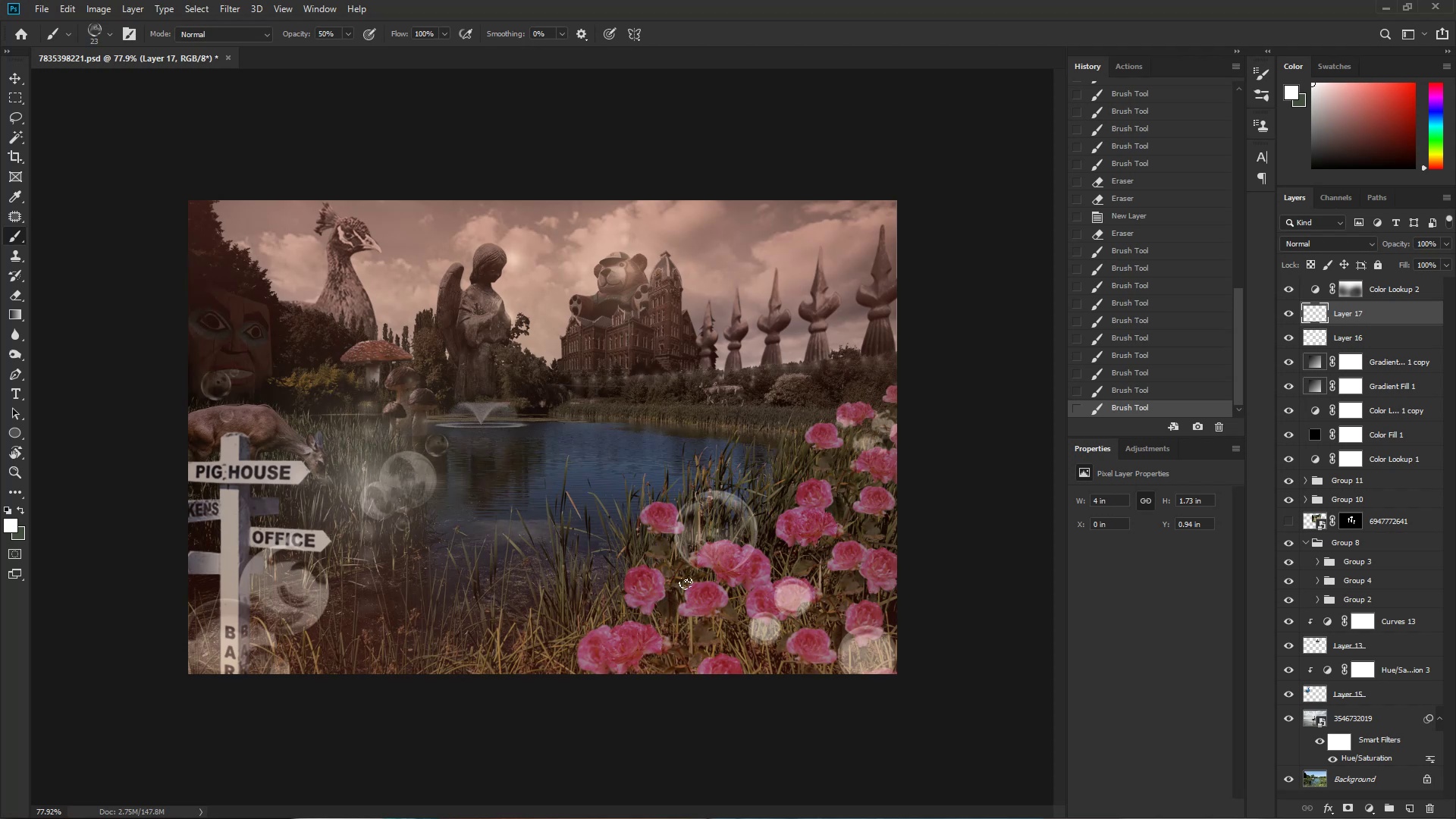 
hold_key(key=AltLeft, duration=0.39)
 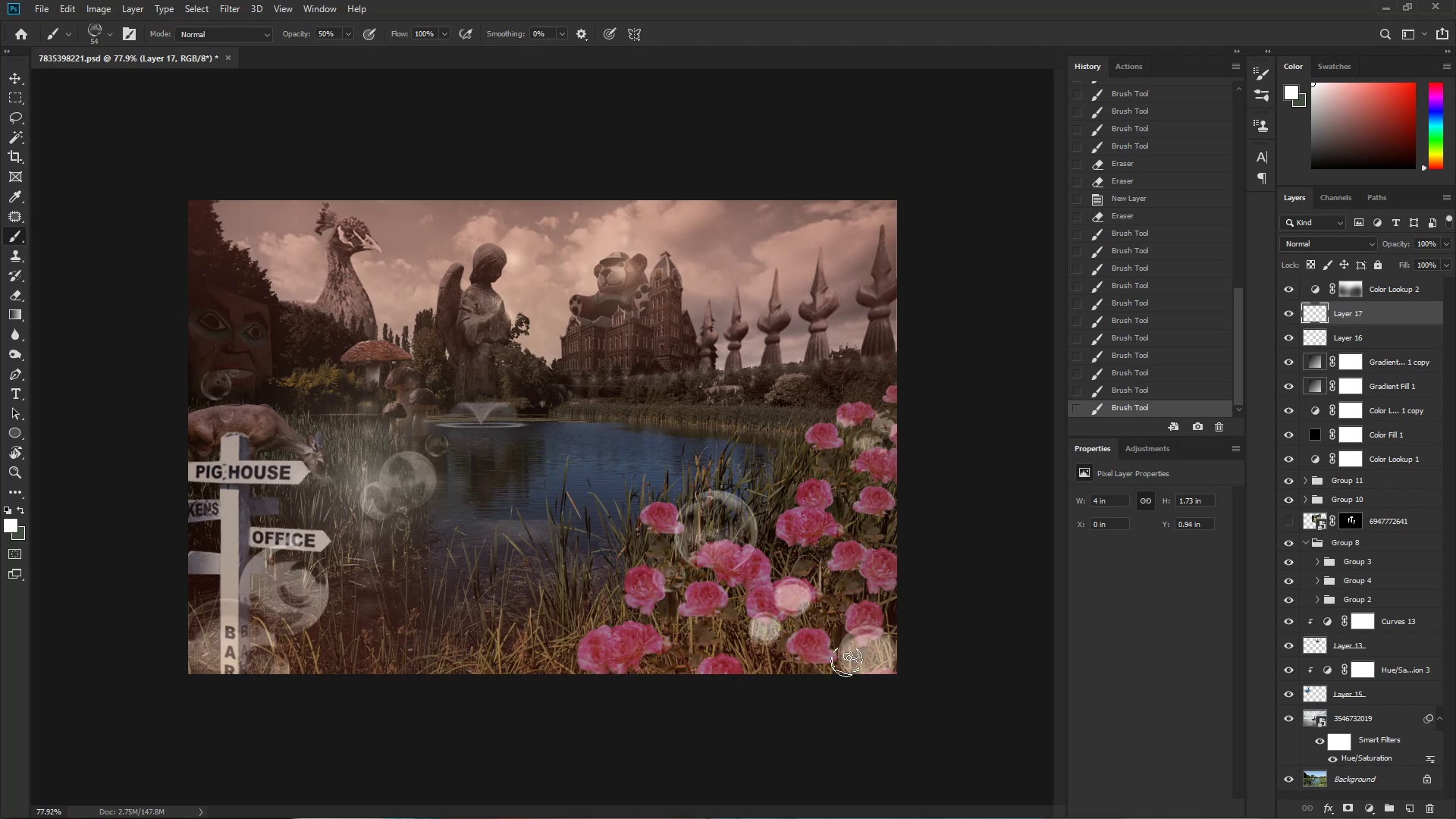 
wait(13.16)
 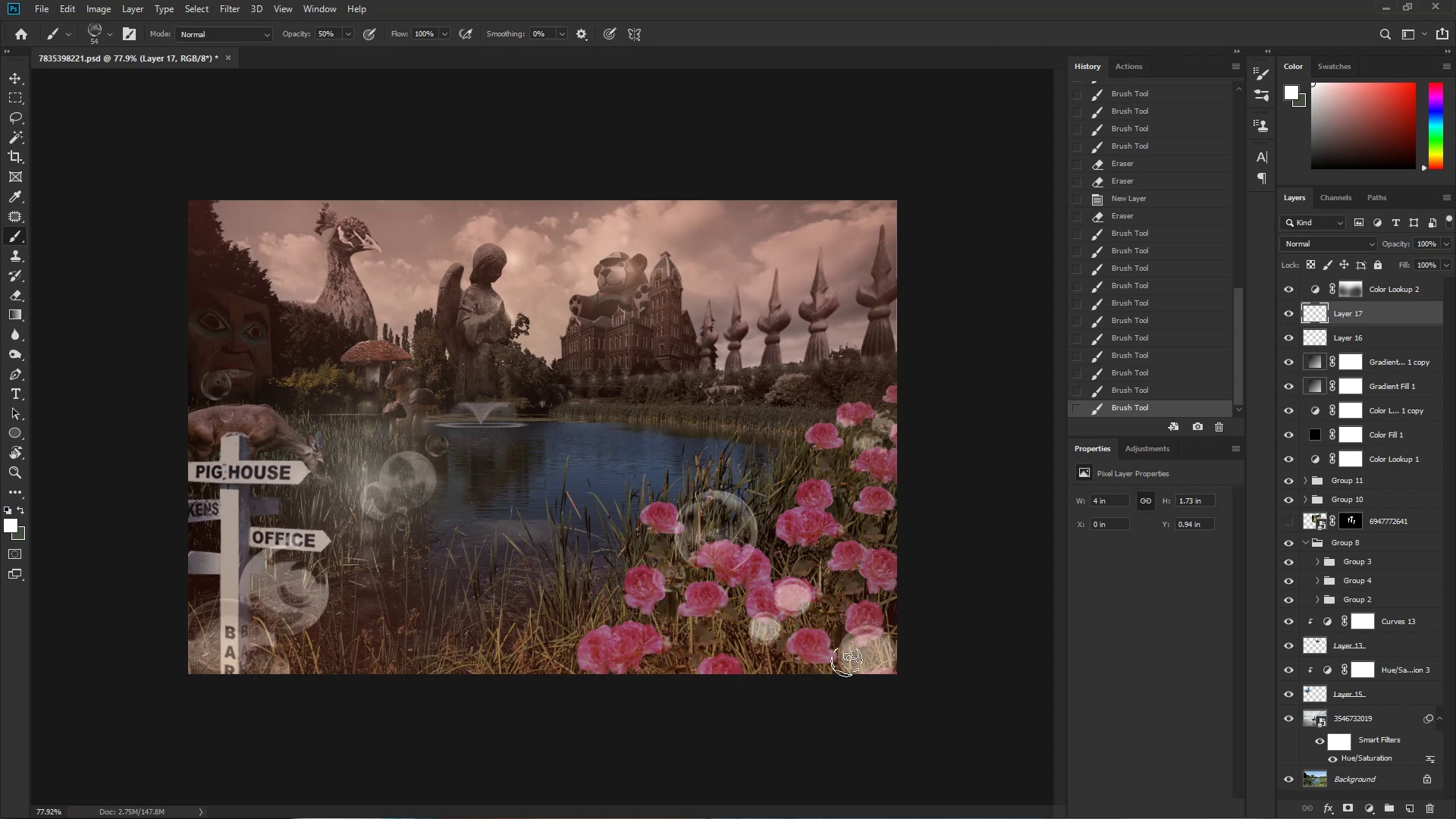 
left_click([1320, 246])
 